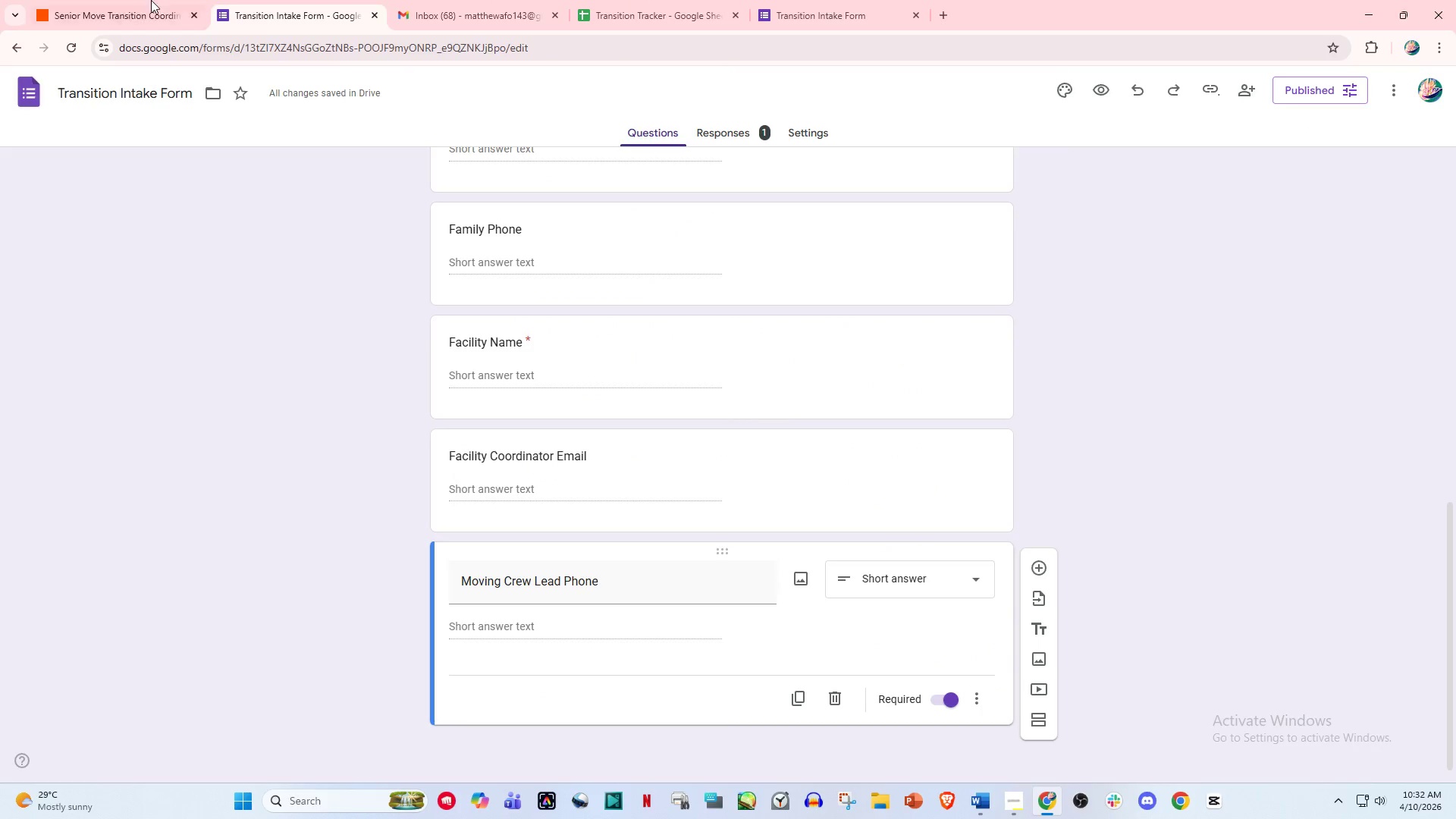 
triple_click([119, 0])
 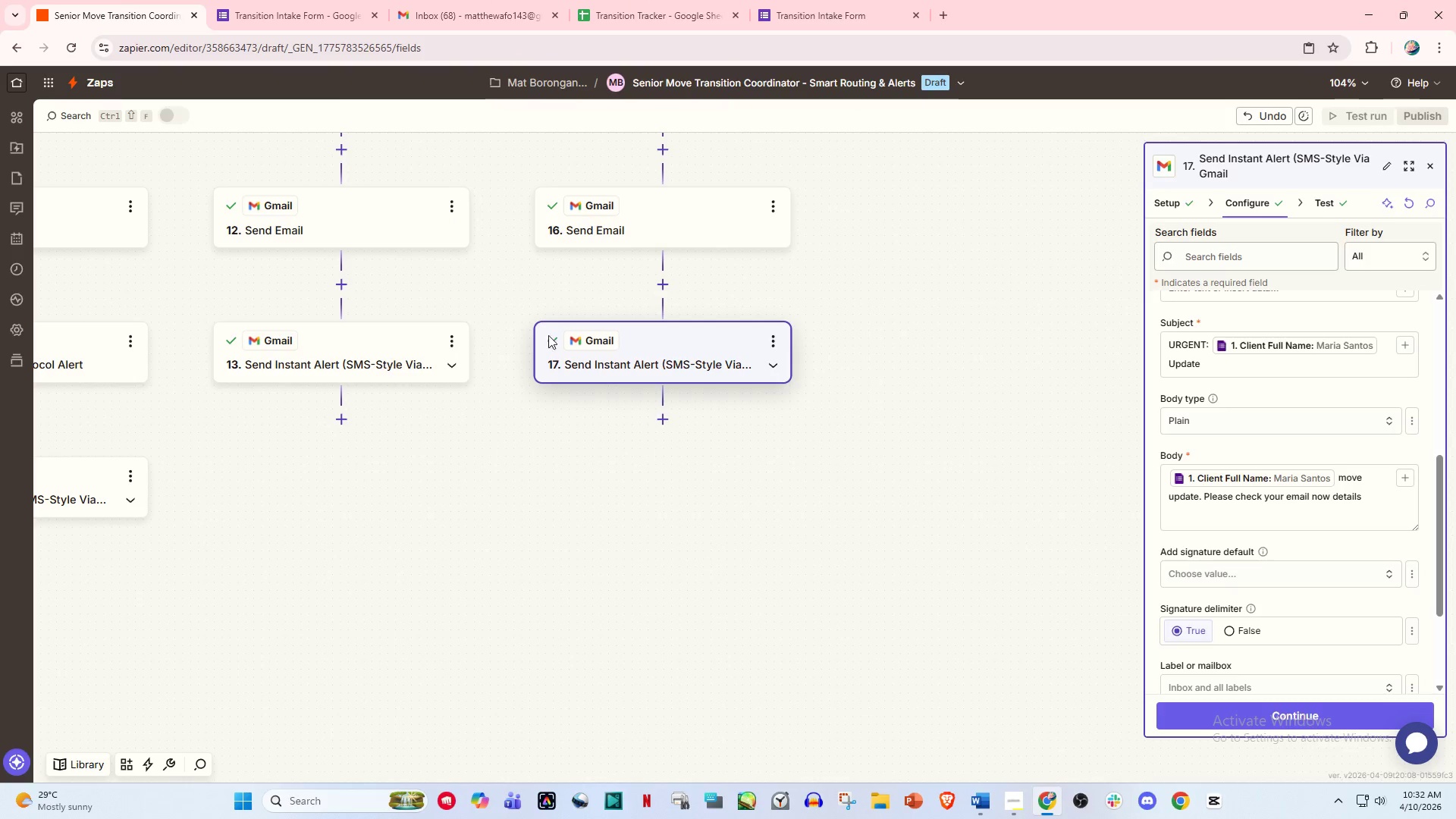 
left_click_drag(start_coordinate=[538, 500], to_coordinate=[812, 647])
 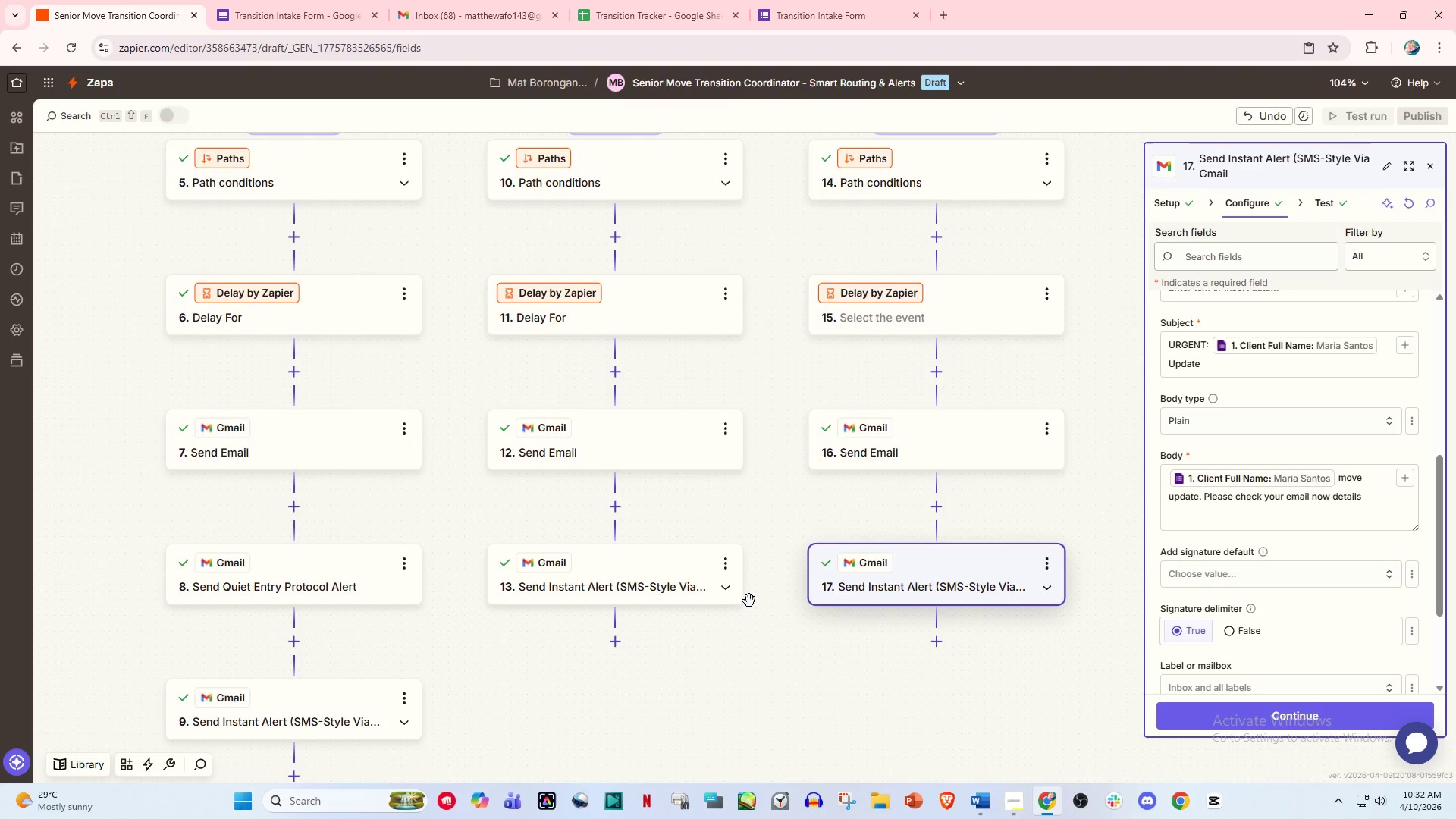 
scroll: coordinate [601, 391], scroll_direction: up, amount: 2.0
 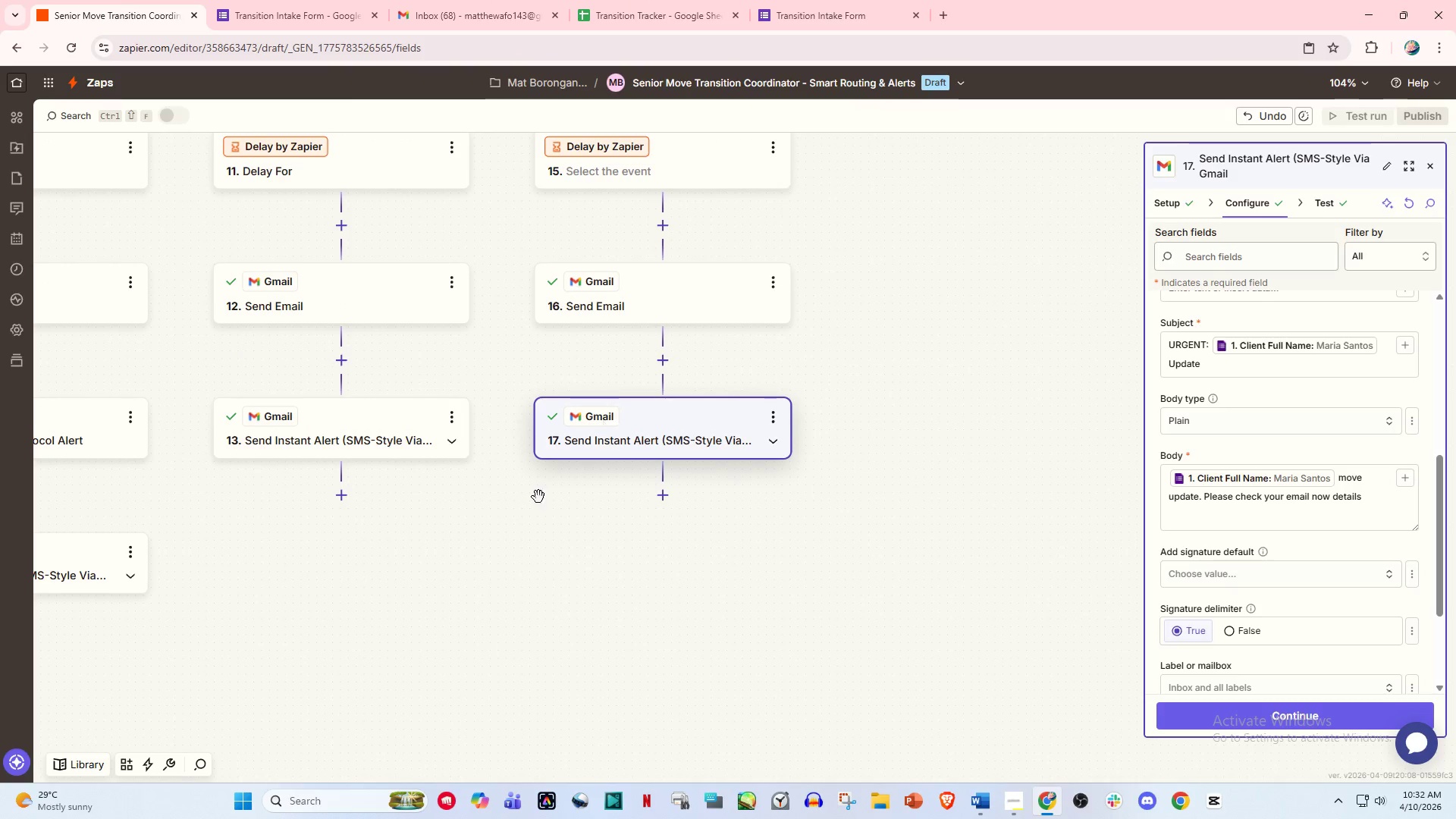 
scroll: coordinate [748, 601], scroll_direction: down, amount: 2.0
 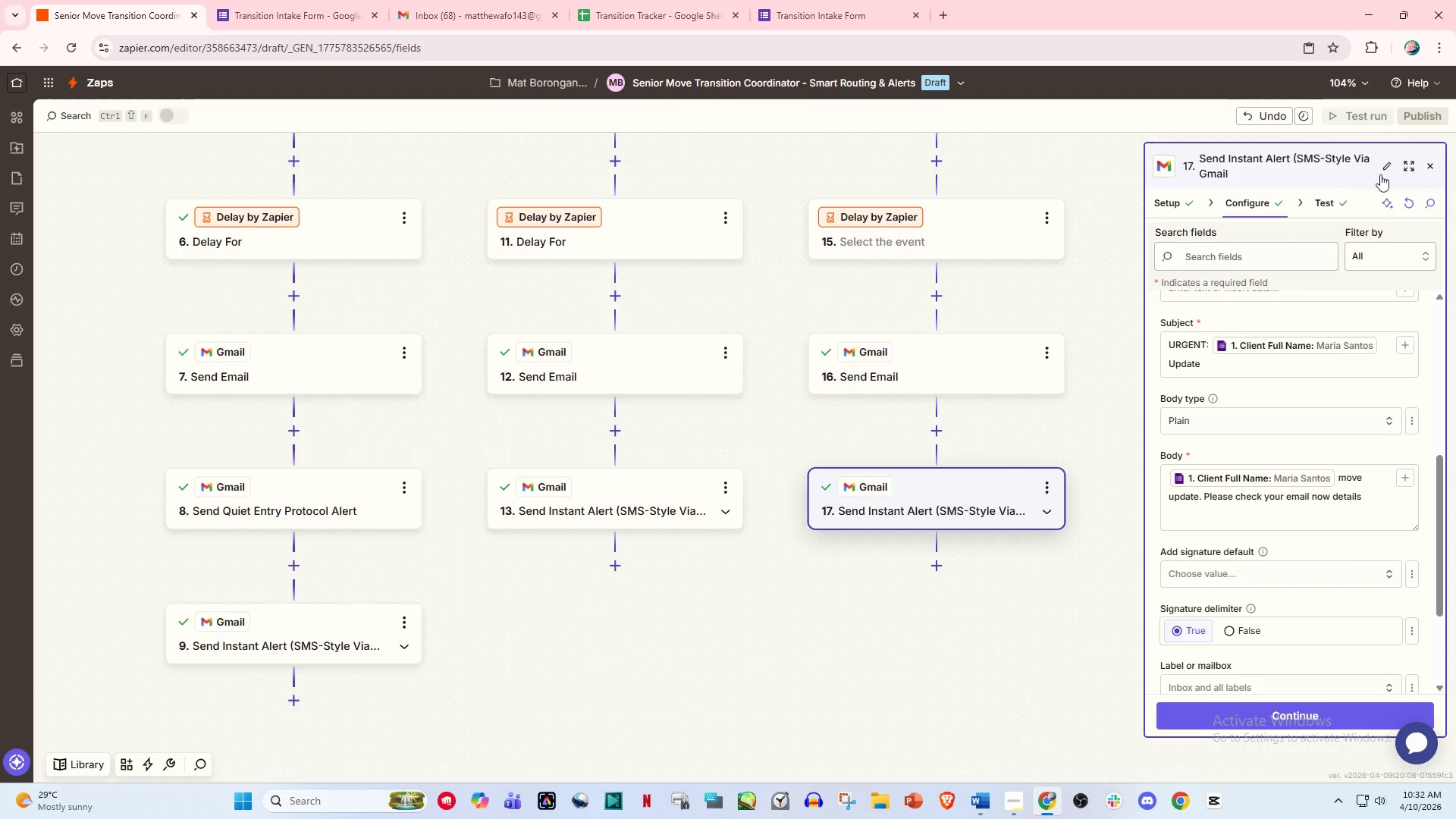 
left_click([1423, 158])
 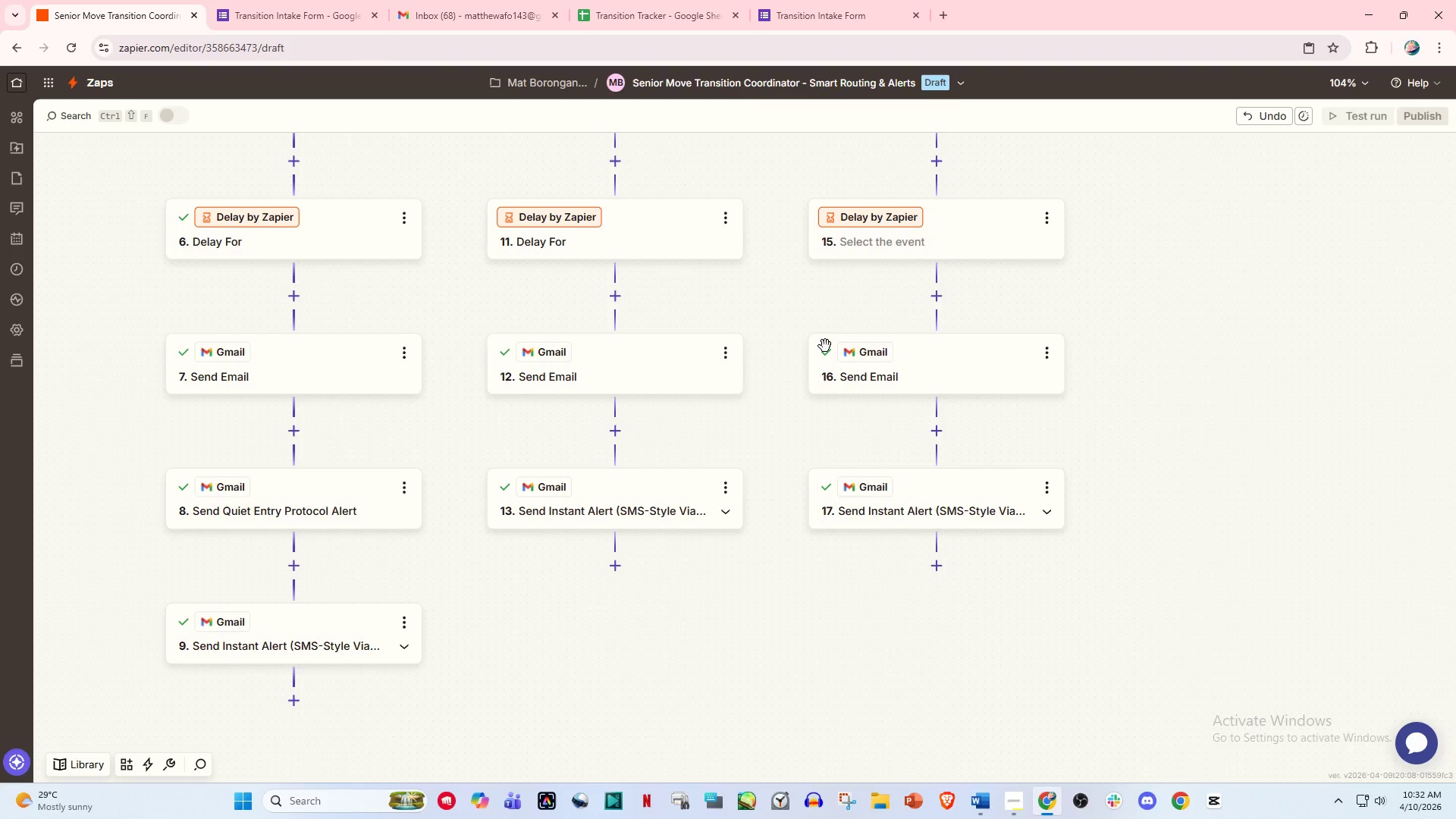 
left_click_drag(start_coordinate=[720, 297], to_coordinate=[830, 560])
 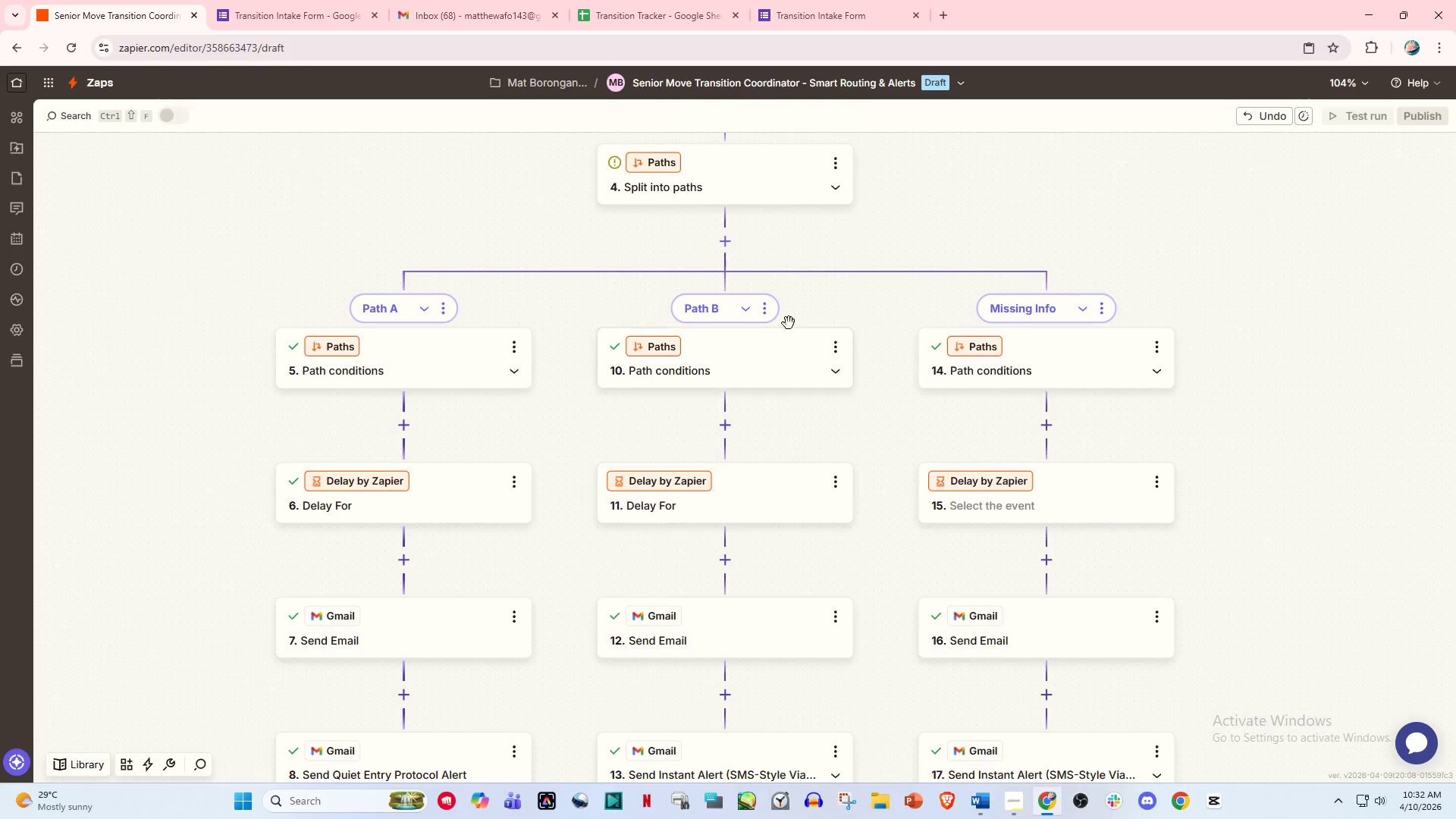 
left_click_drag(start_coordinate=[789, 324], to_coordinate=[826, 513])
 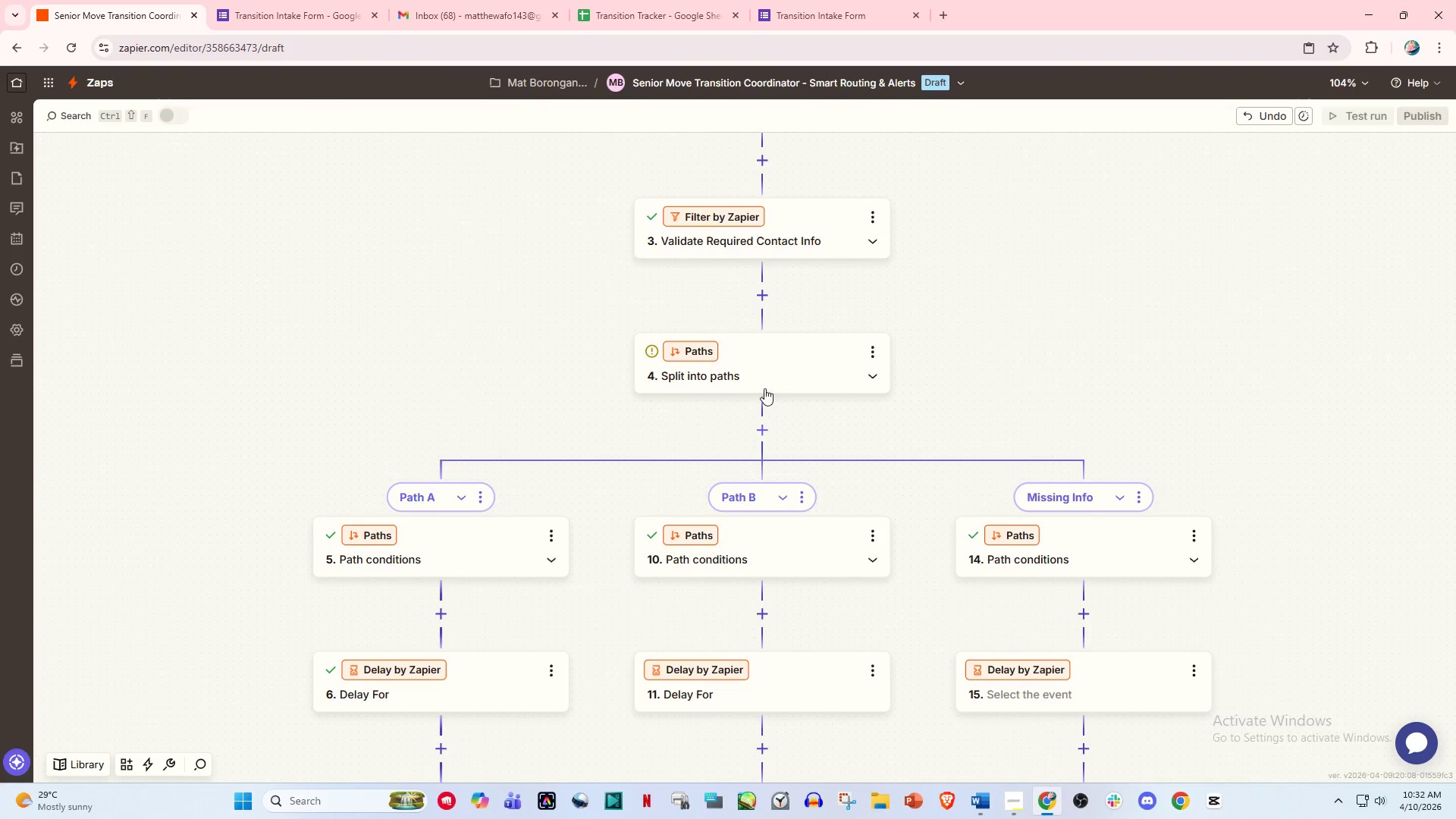 
left_click([766, 387])
 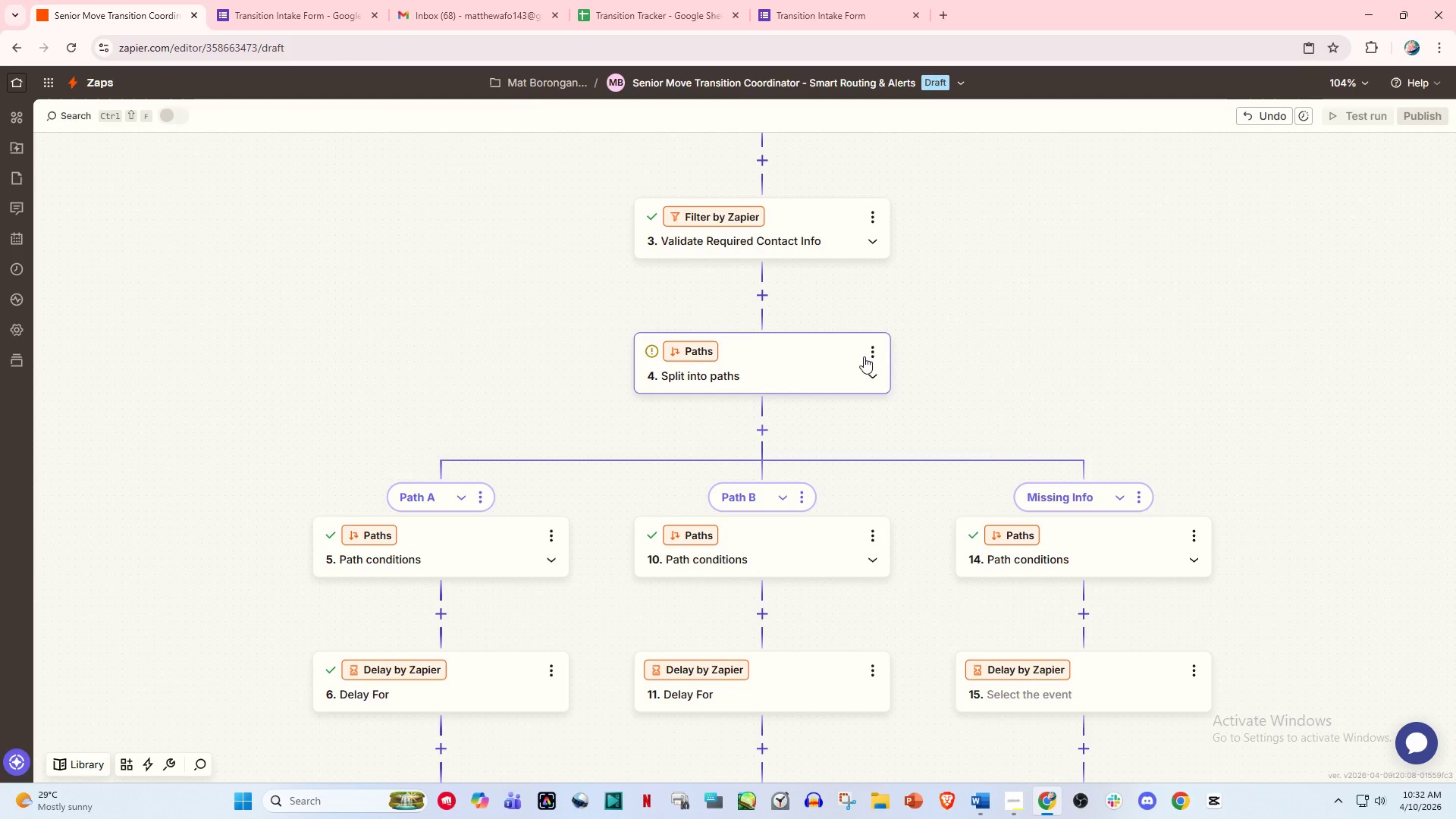 
left_click([871, 352])
 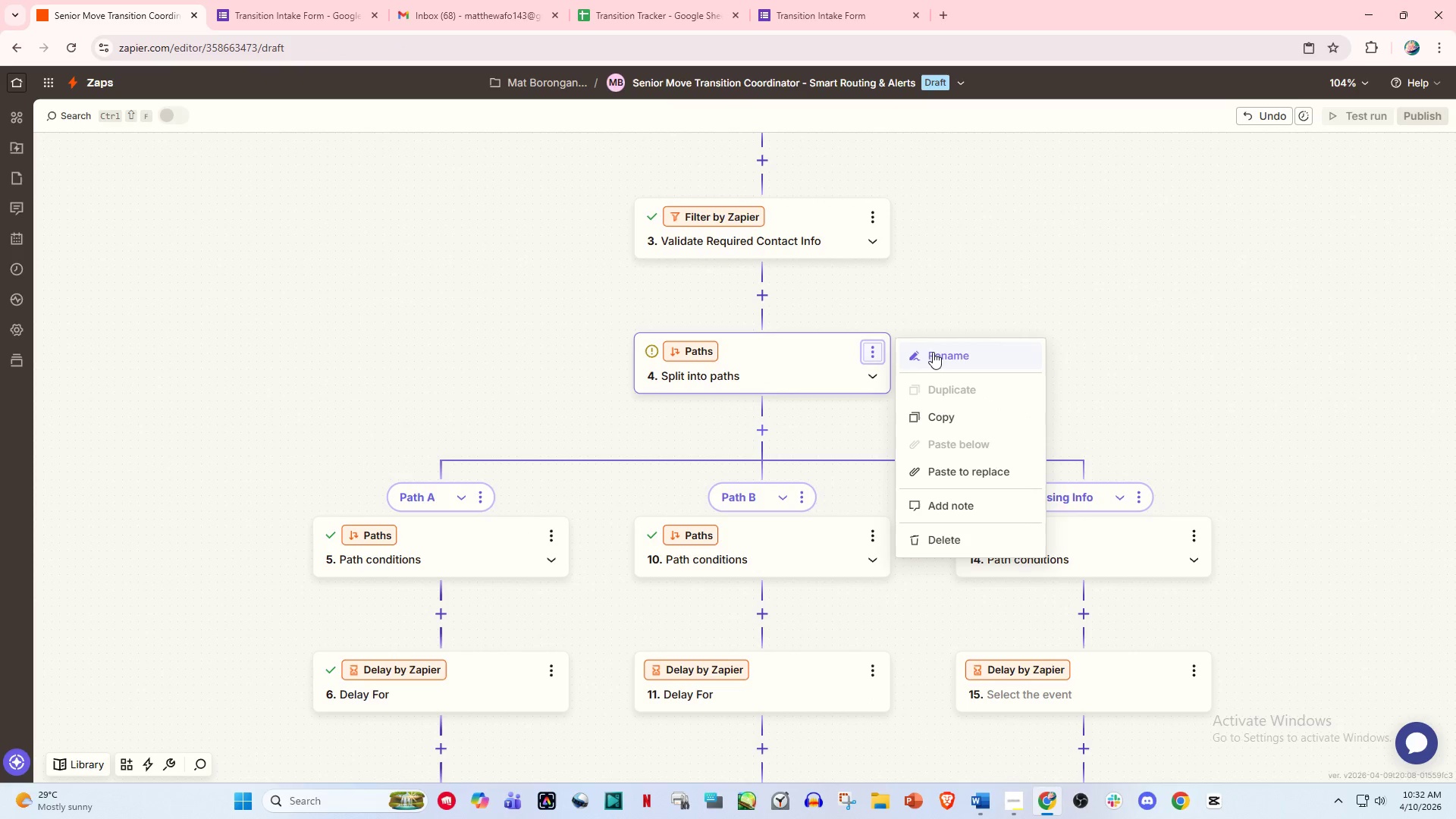 
left_click([964, 304])
 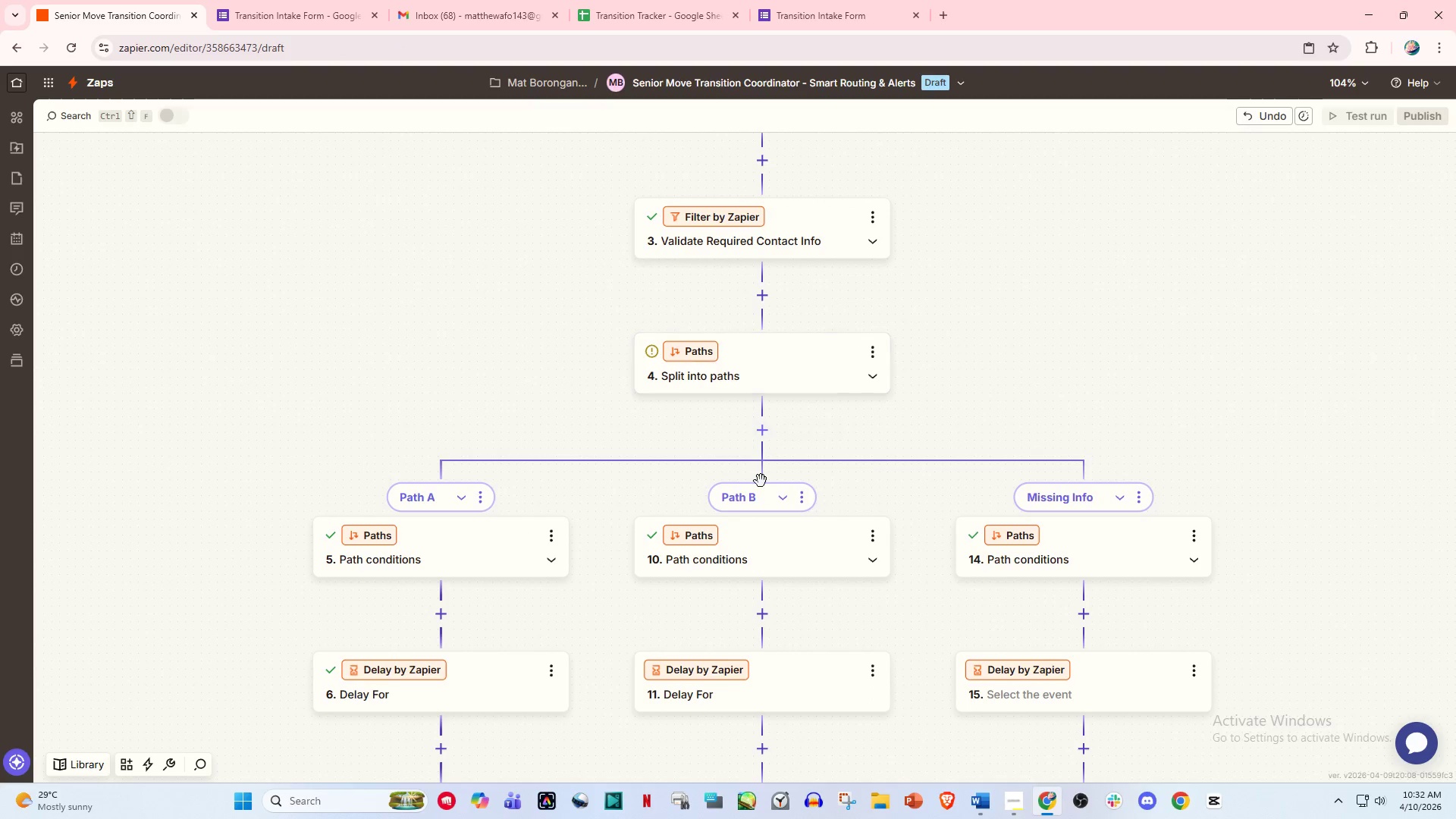 
left_click_drag(start_coordinate=[764, 480], to_coordinate=[866, 265])
 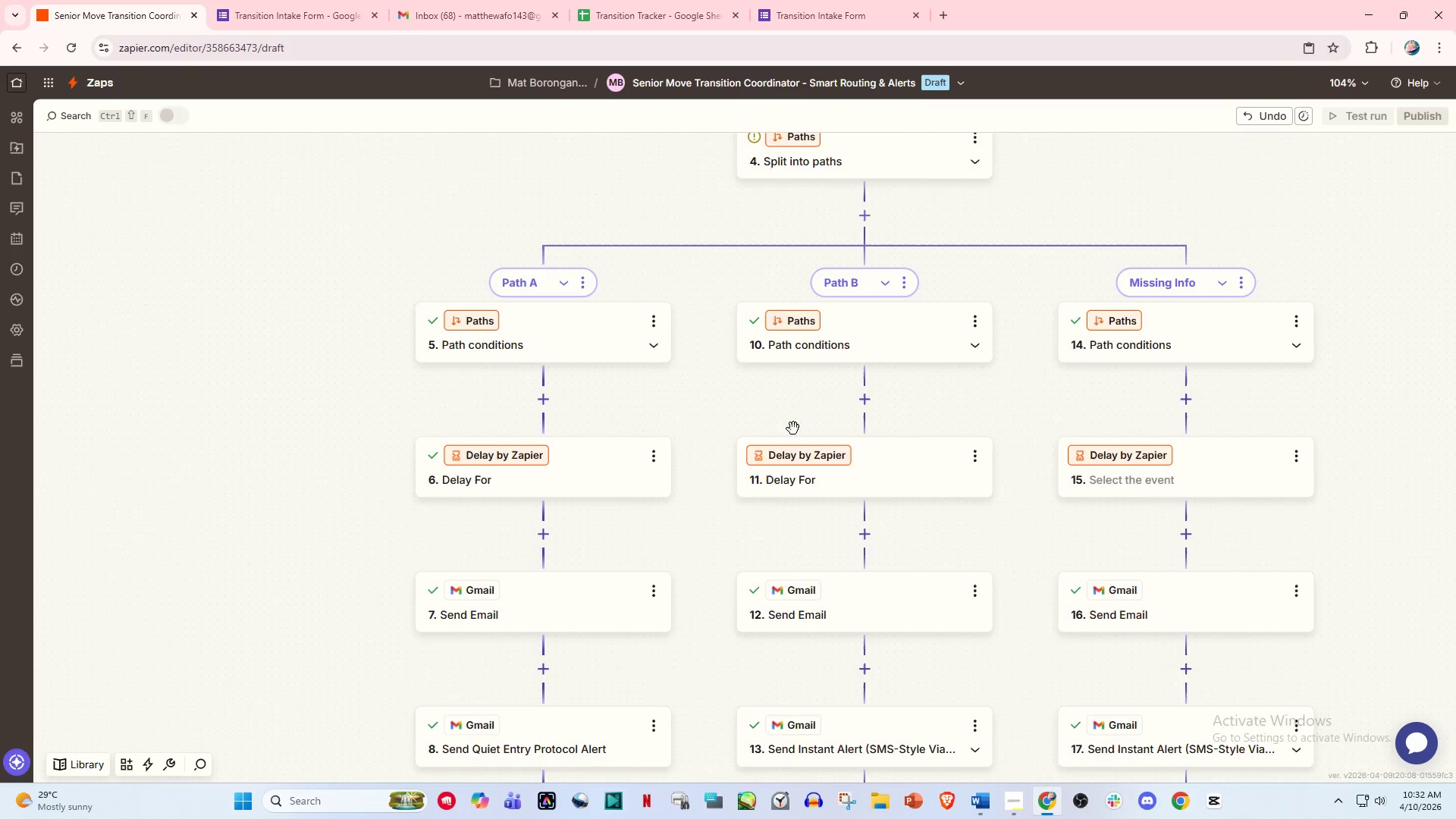 
left_click_drag(start_coordinate=[798, 428], to_coordinate=[818, 234])
 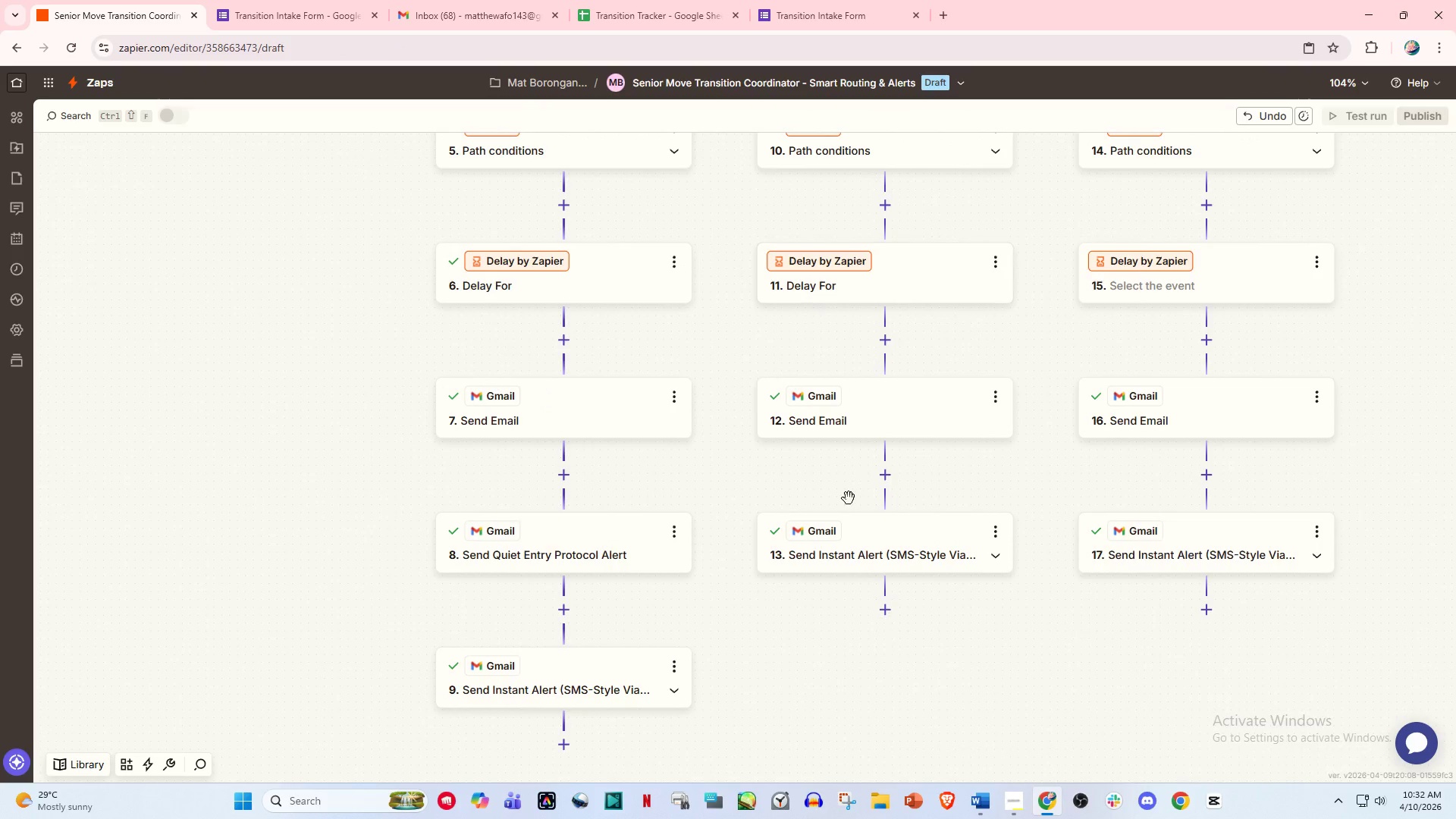 
left_click_drag(start_coordinate=[849, 498], to_coordinate=[758, 621])
 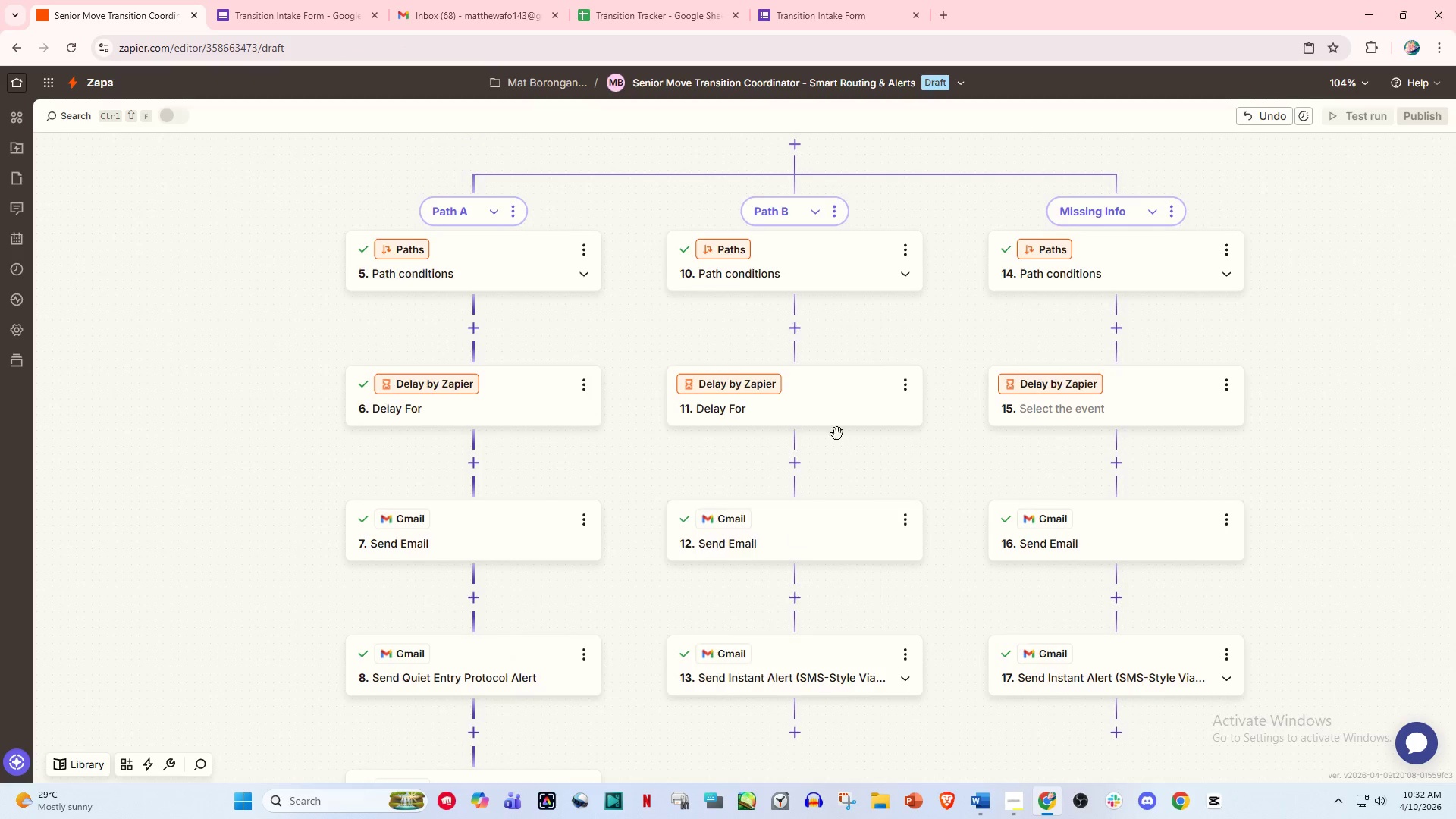 
left_click_drag(start_coordinate=[836, 446], to_coordinate=[807, 686])
 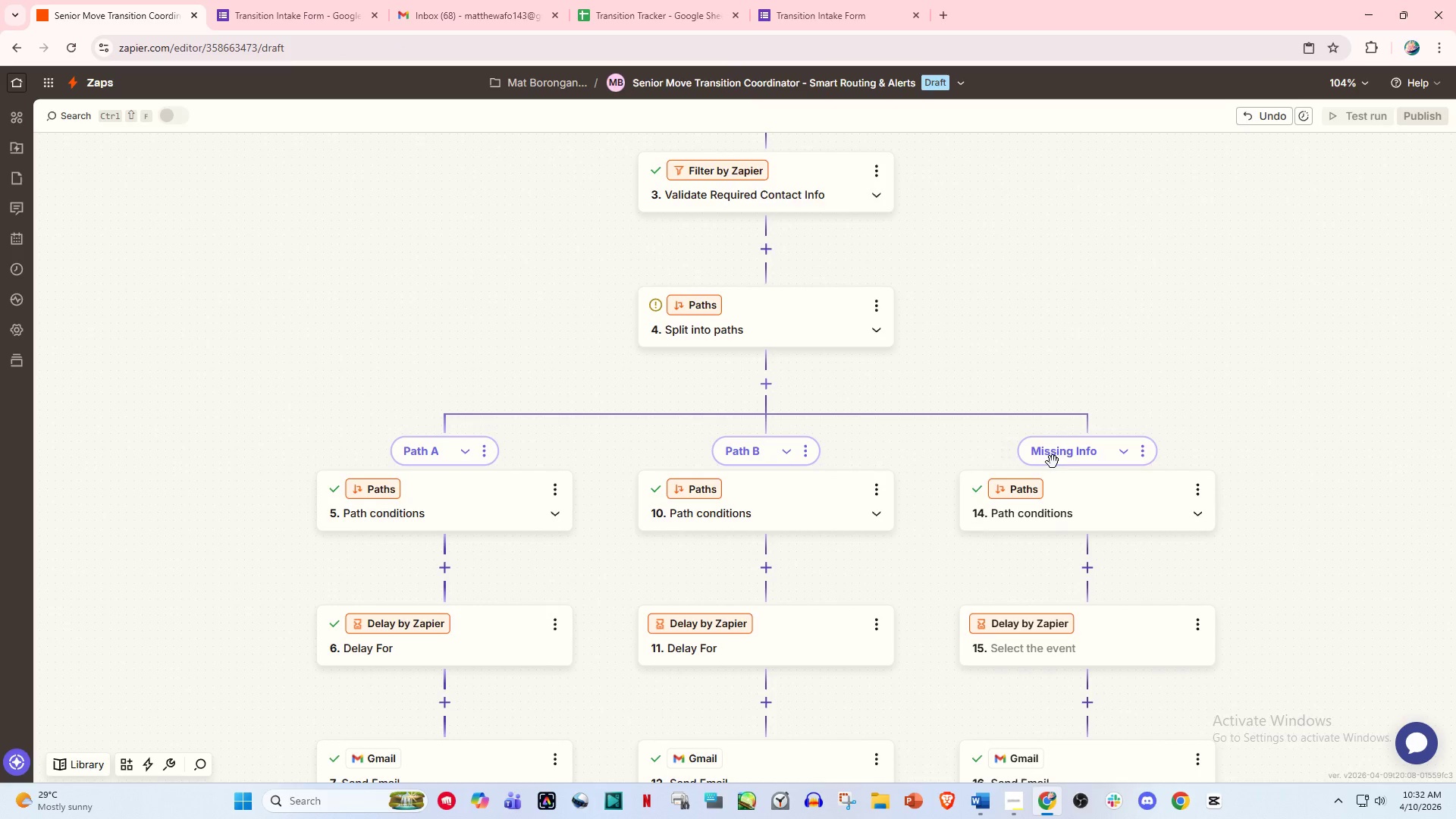 
left_click_drag(start_coordinate=[1057, 485], to_coordinate=[1087, 592])
 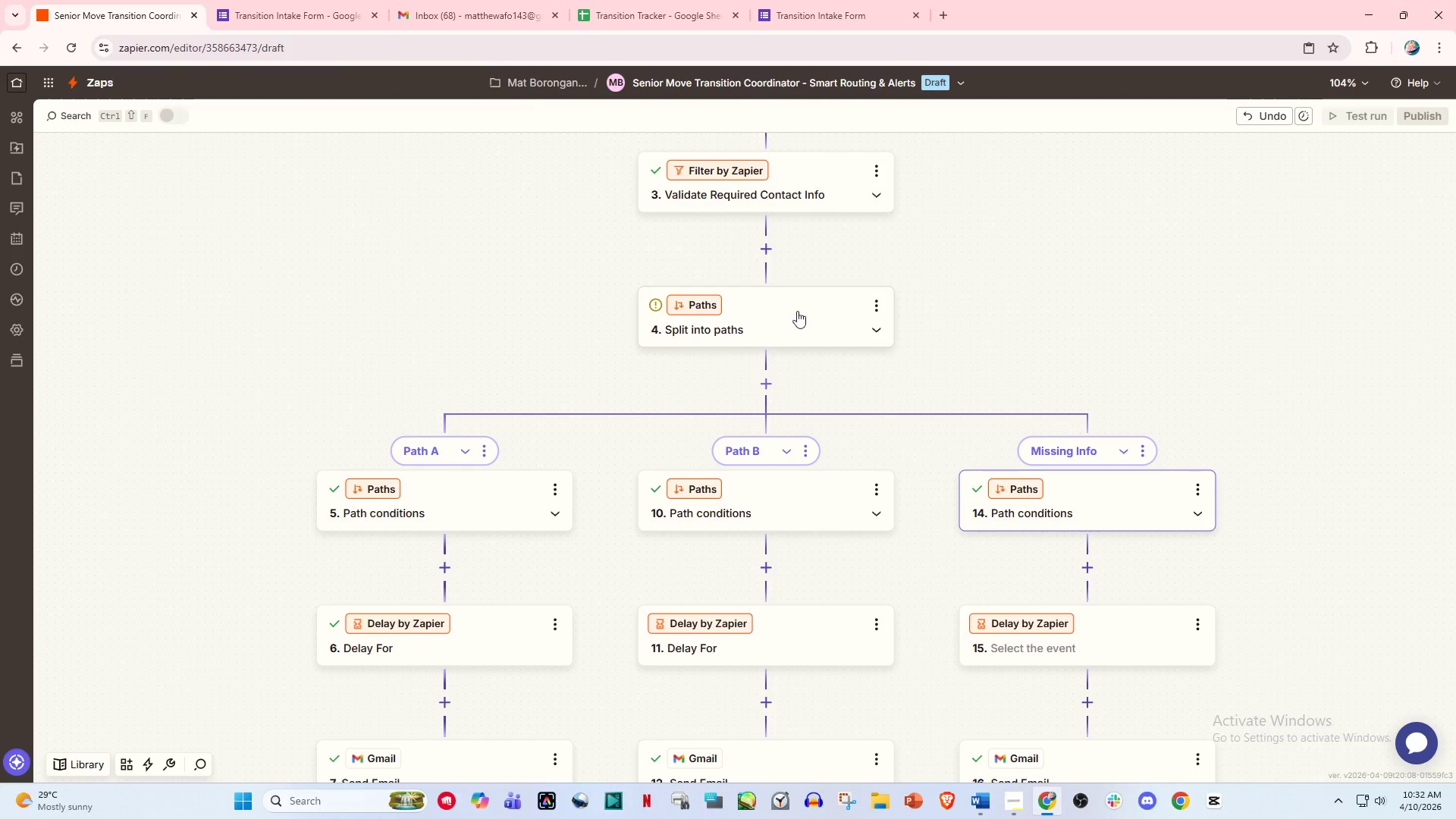 
left_click([786, 296])
 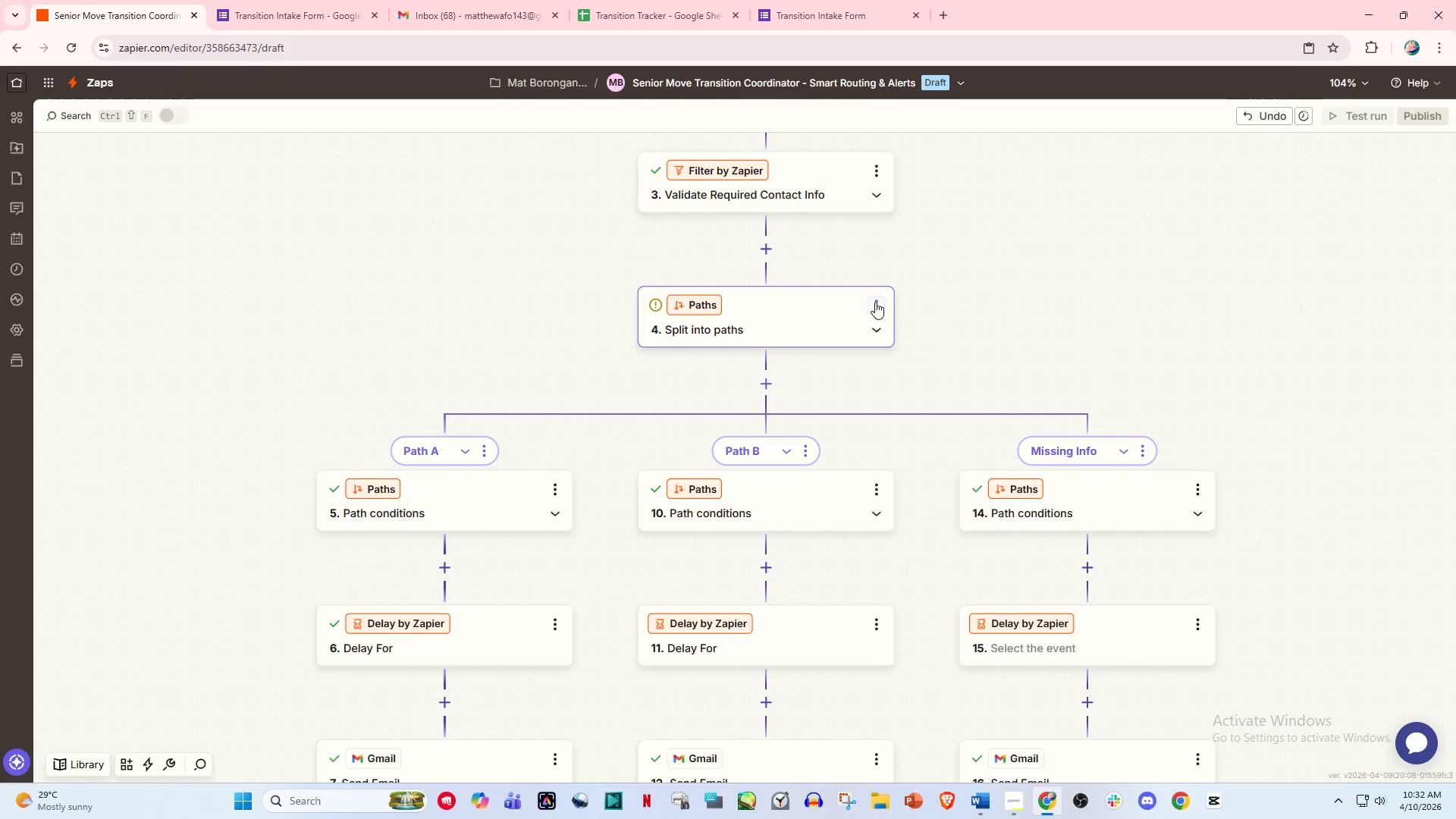 
left_click([765, 305])
 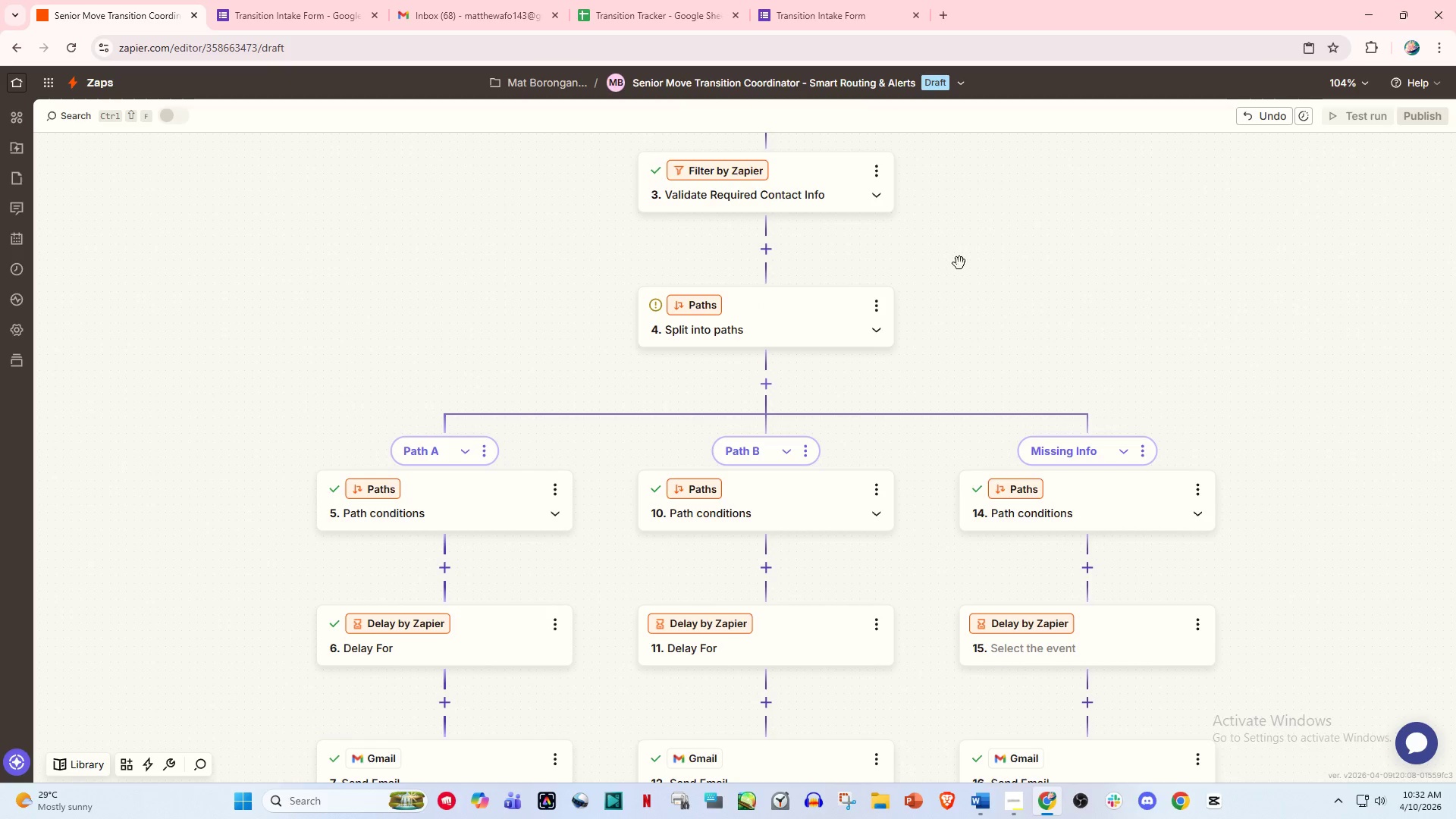 
left_click([790, 186])
 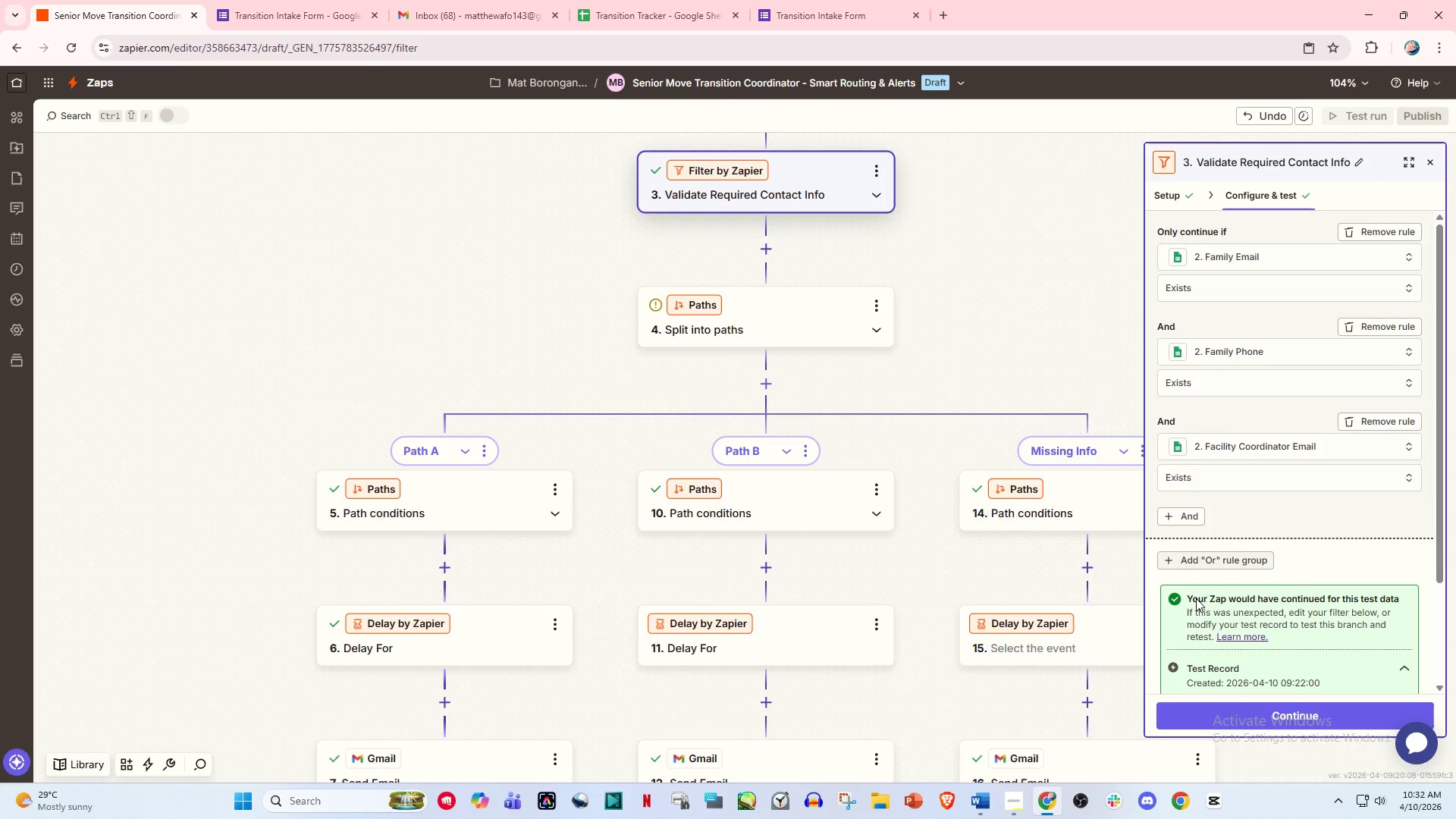 
left_click([1269, 724])
 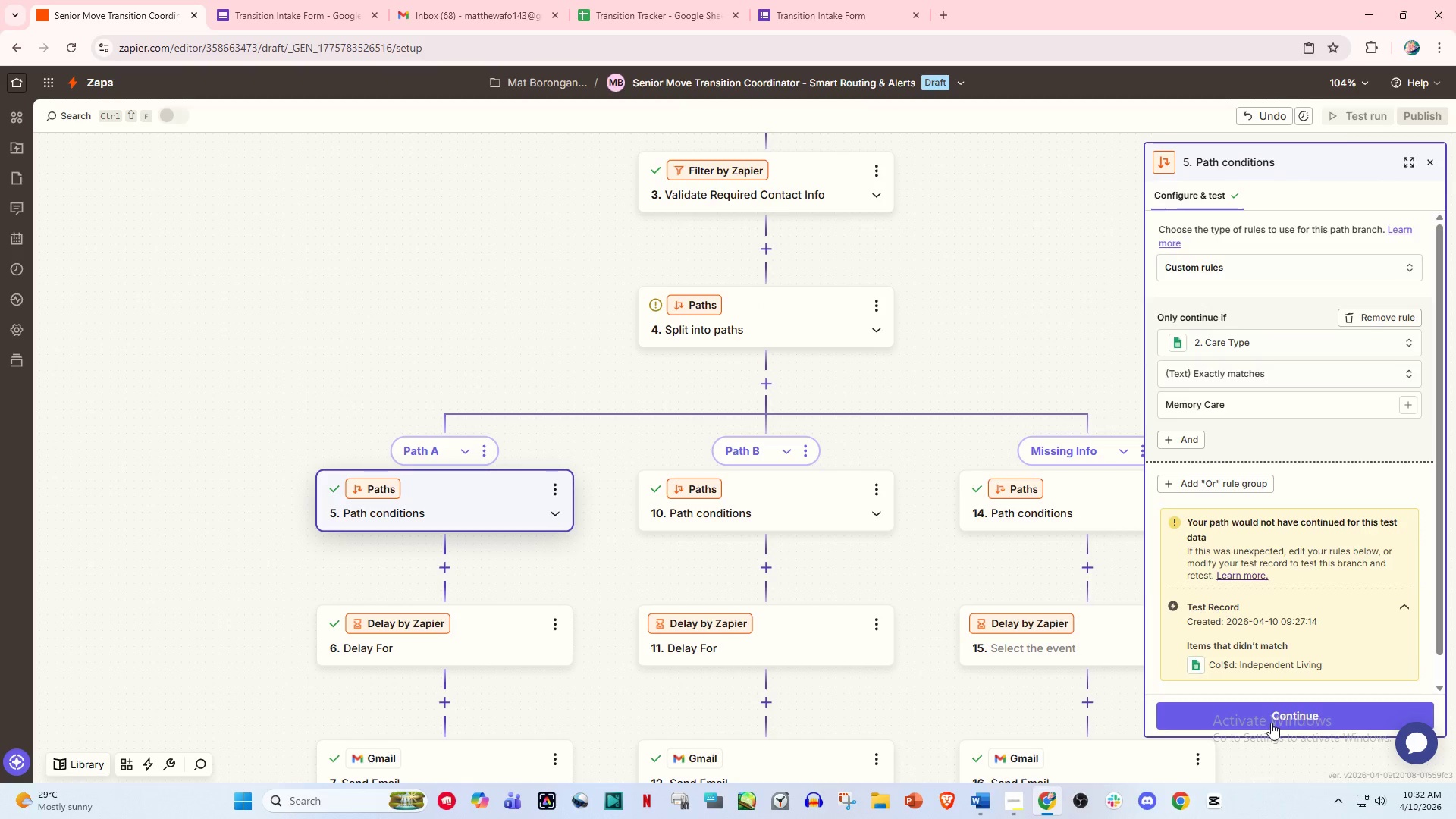 
left_click([1271, 723])
 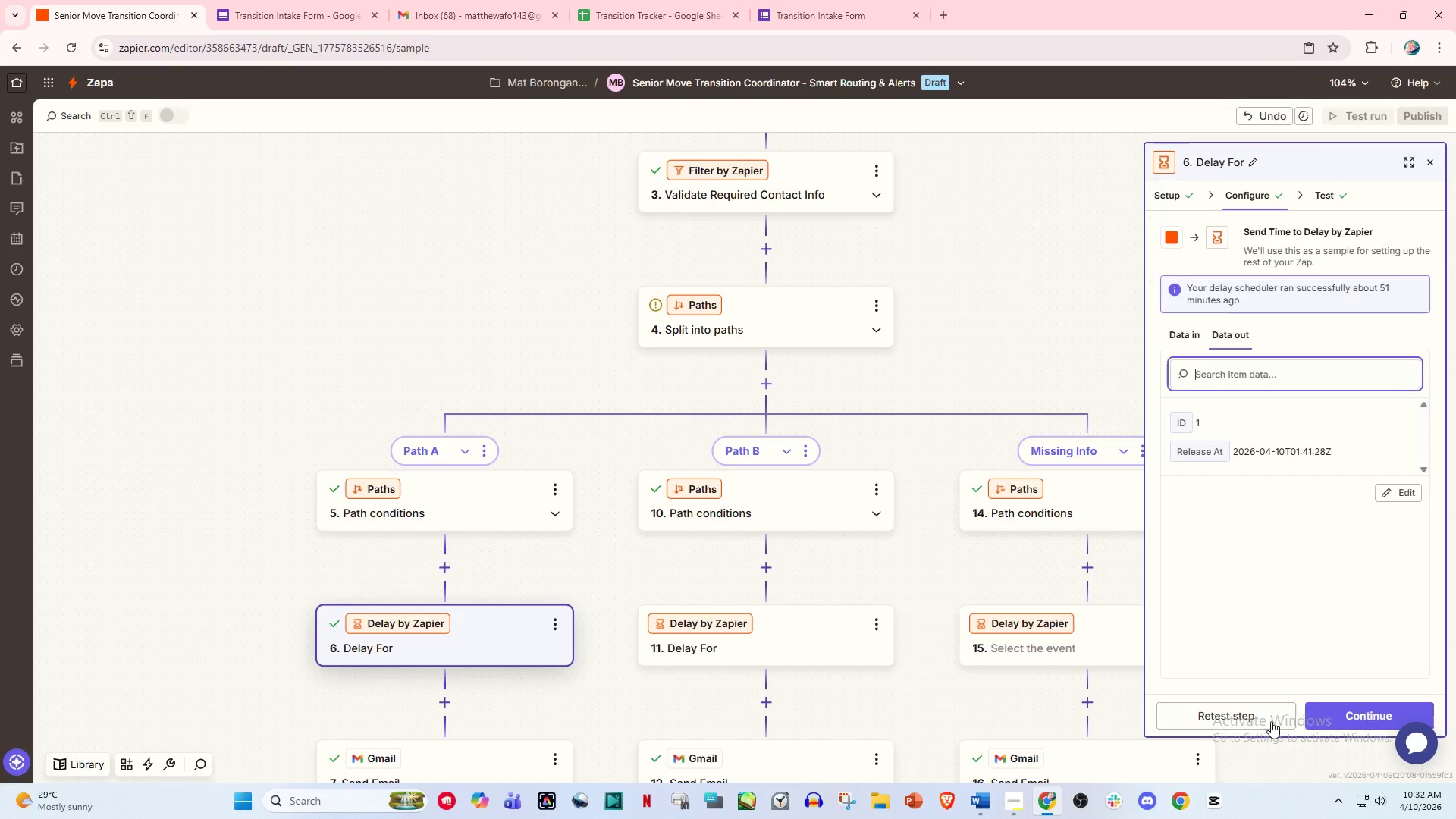 
double_click([1271, 721])
 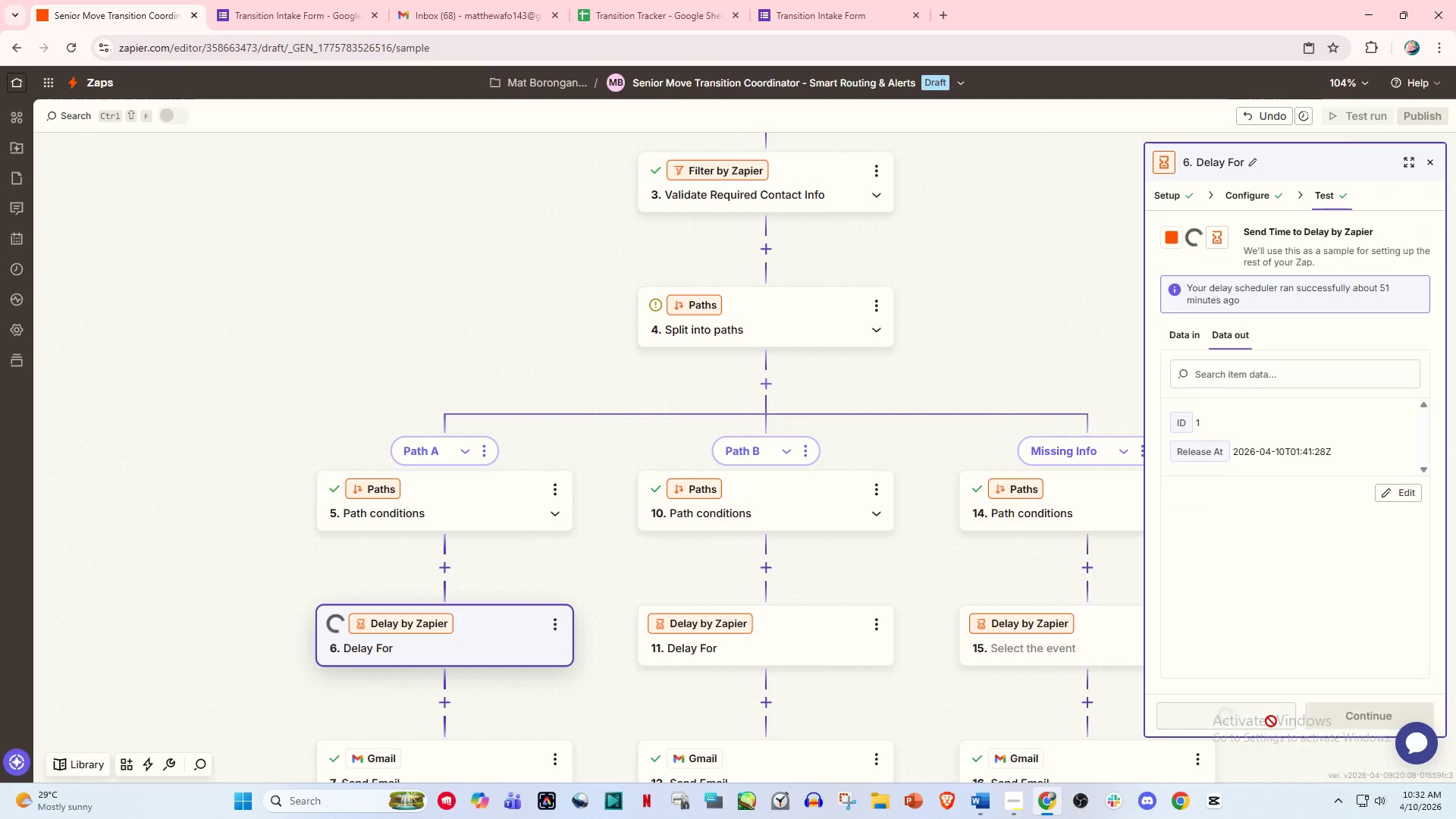 
mouse_move([1289, 714])
 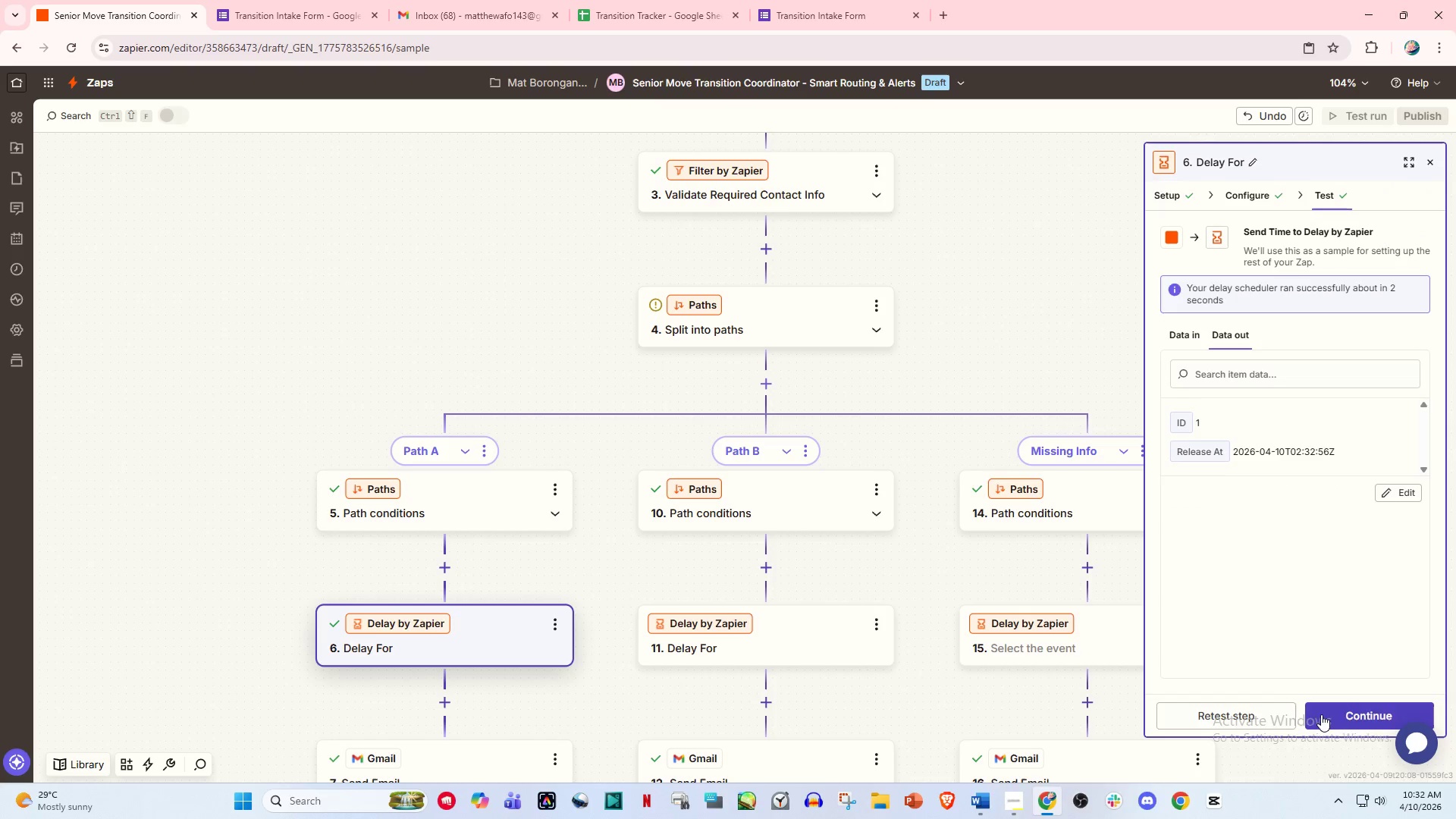 
left_click([1321, 714])
 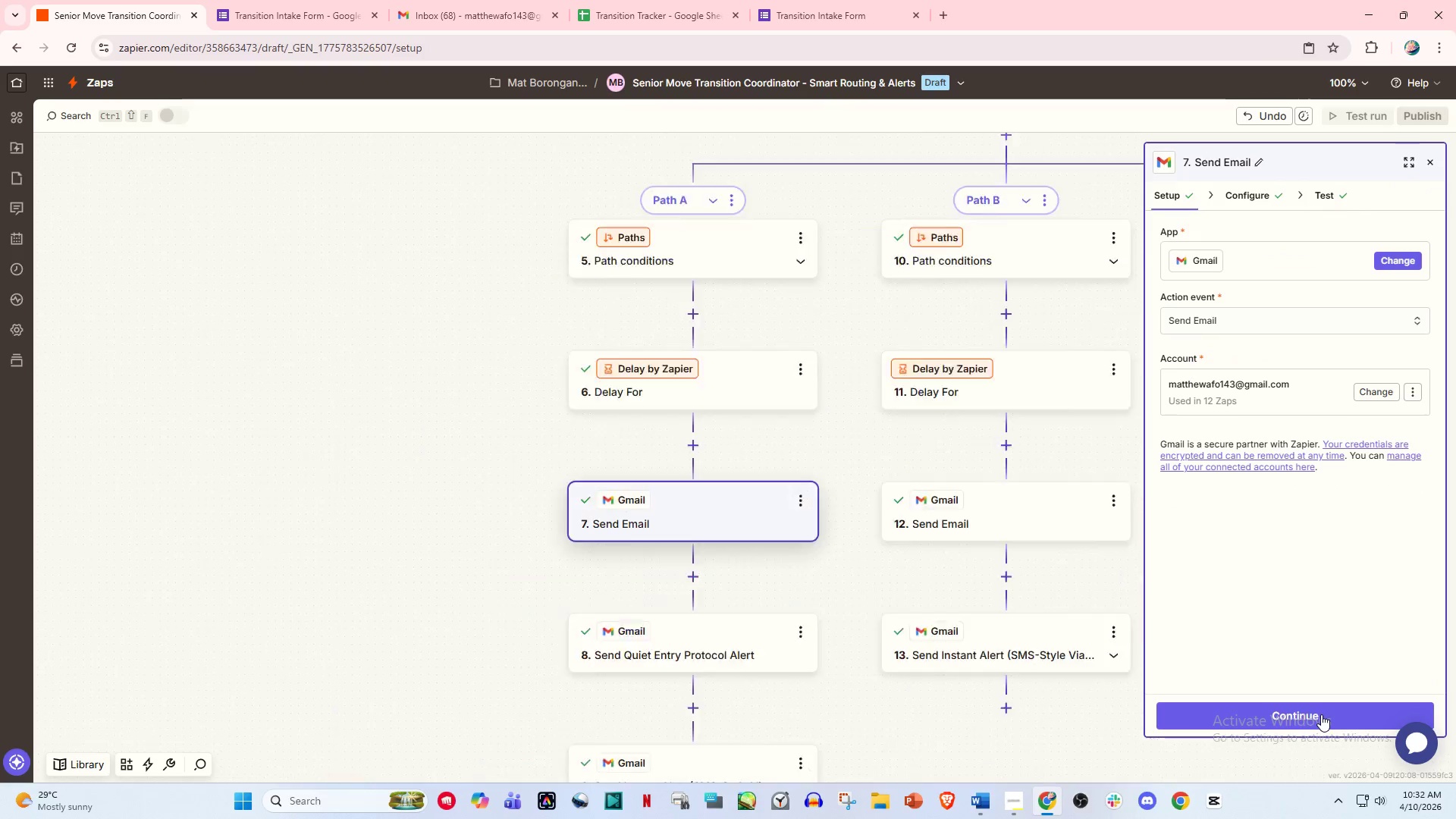 
left_click([1321, 714])
 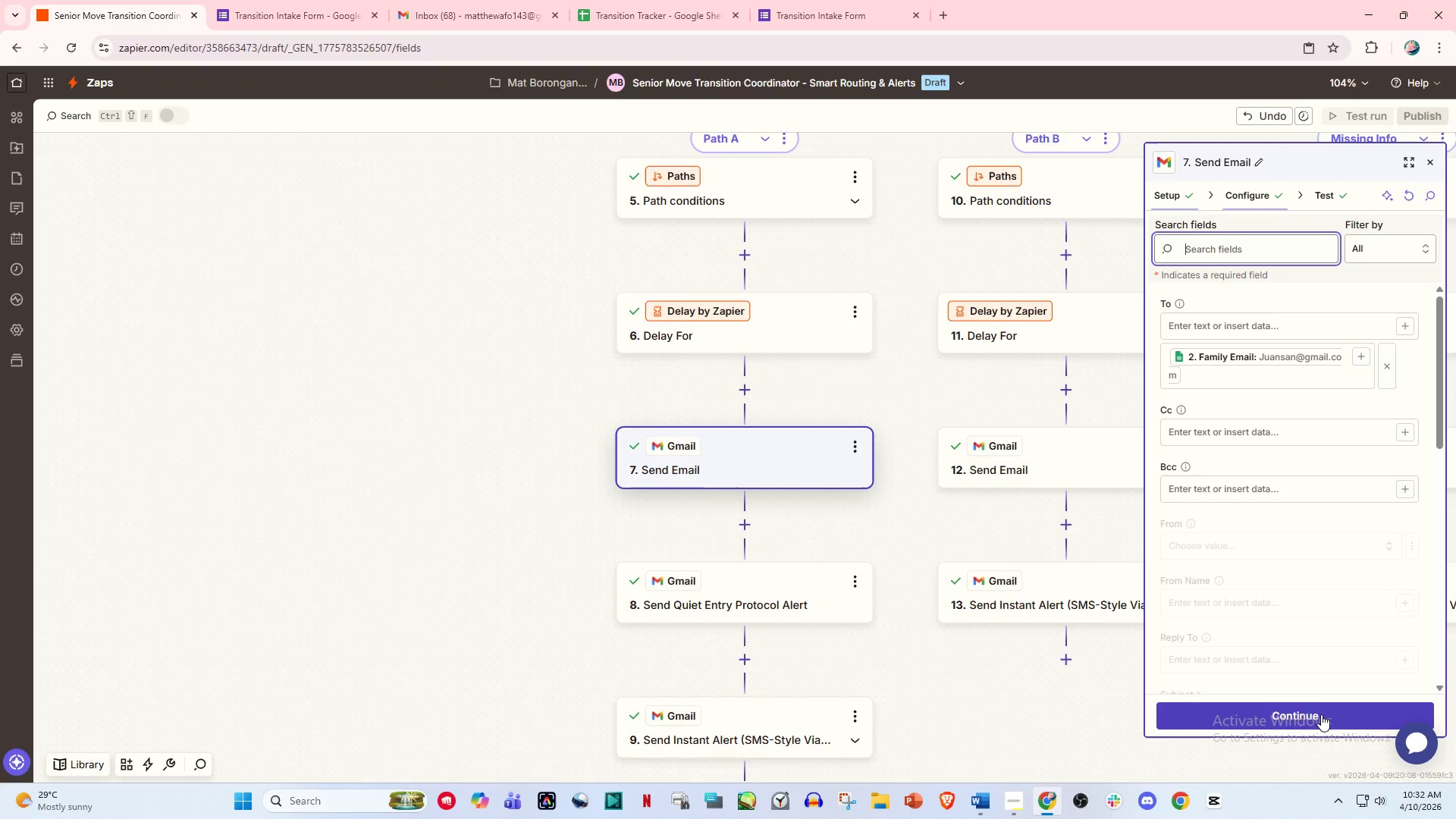 
left_click([1321, 714])
 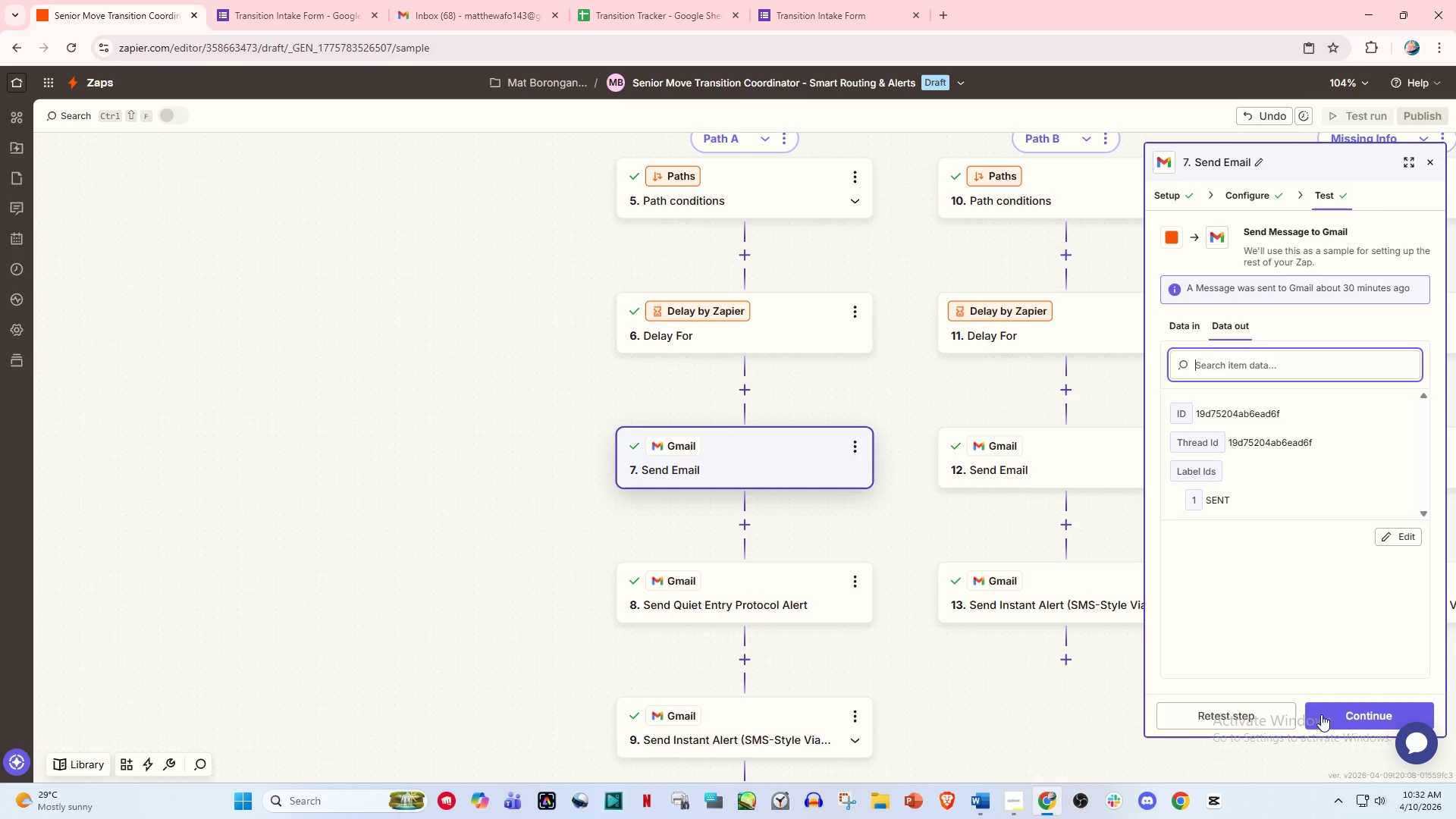 
left_click([1341, 711])
 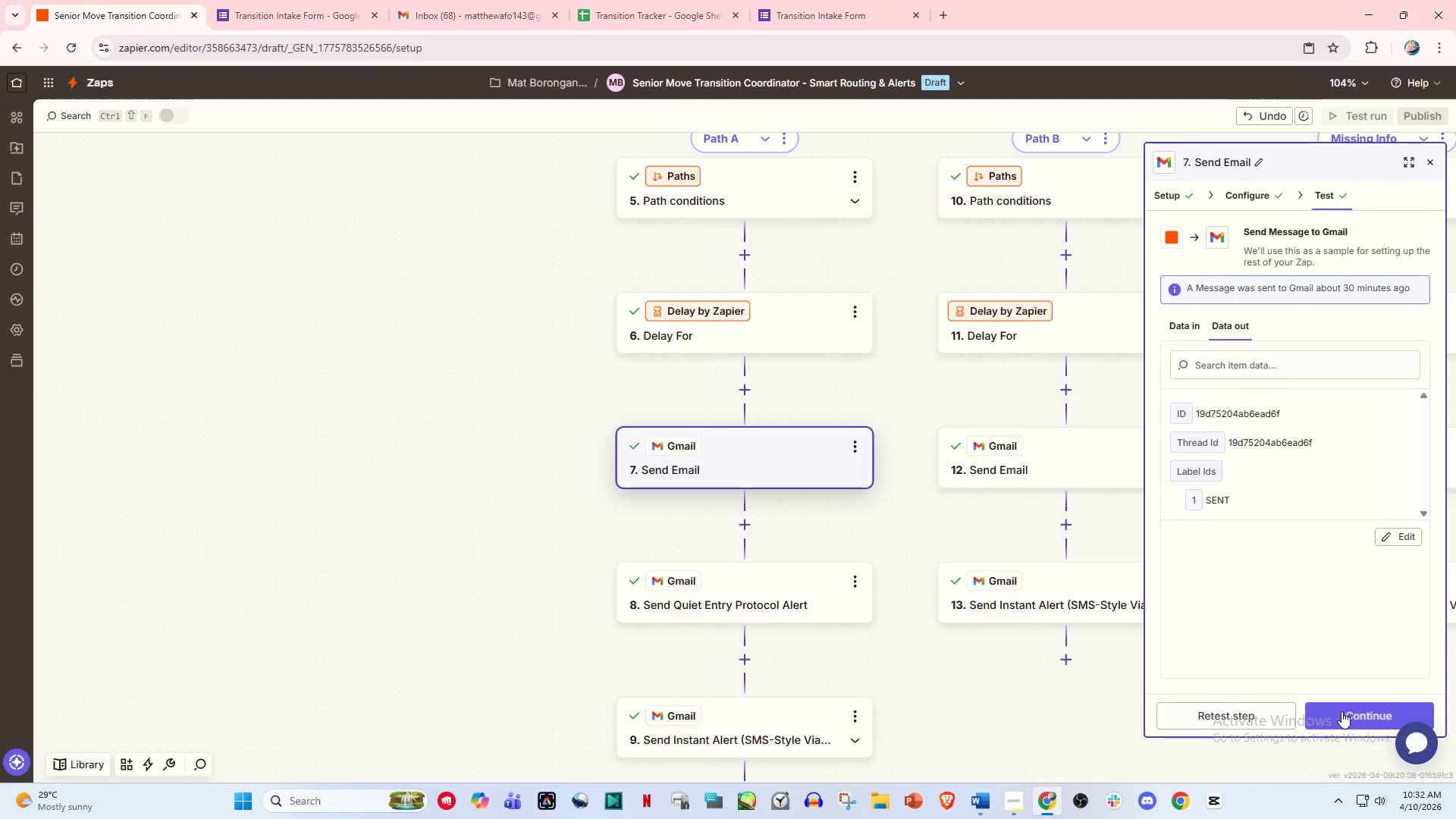 
left_click([1341, 711])
 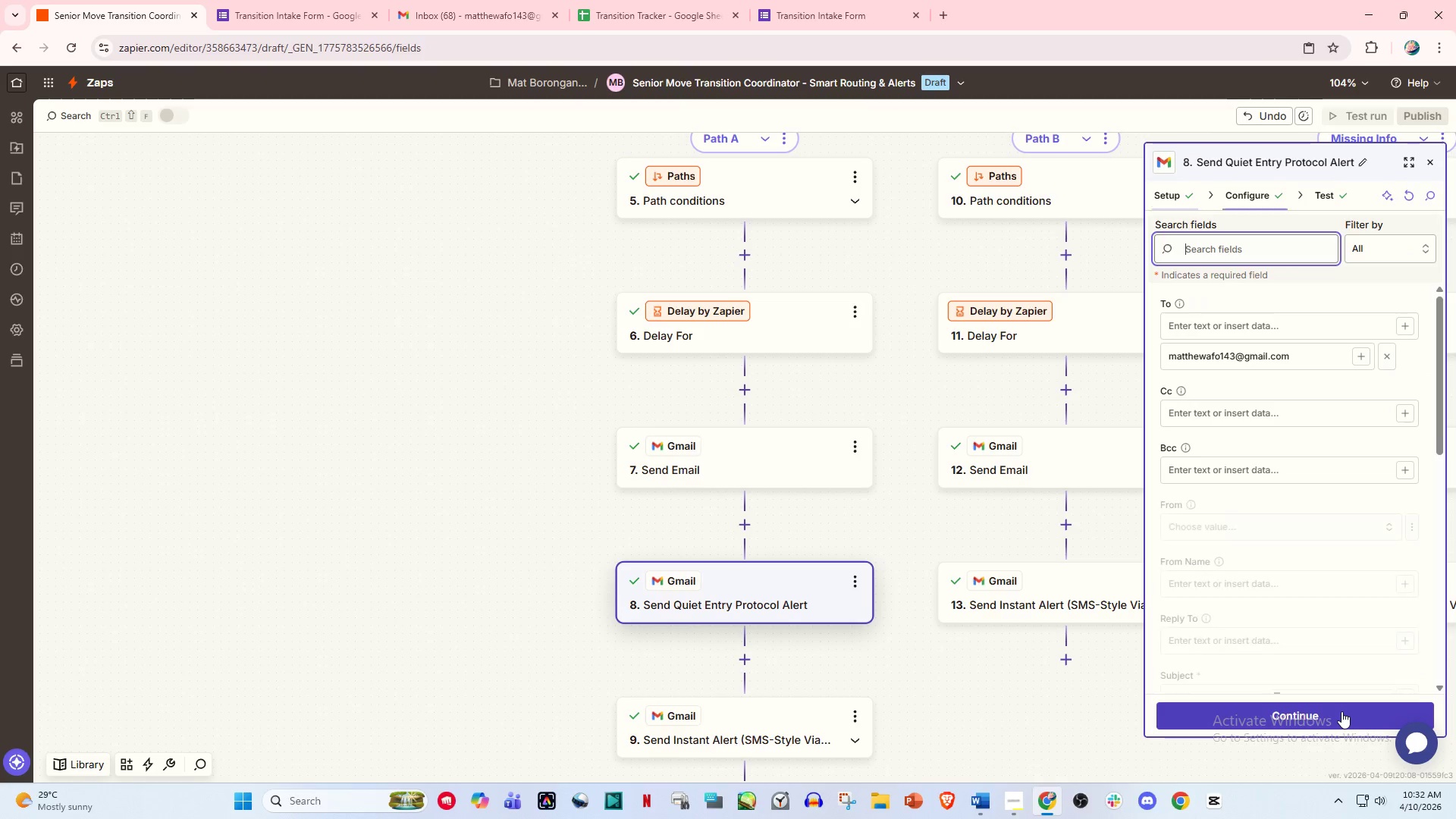 
left_click([1342, 712])
 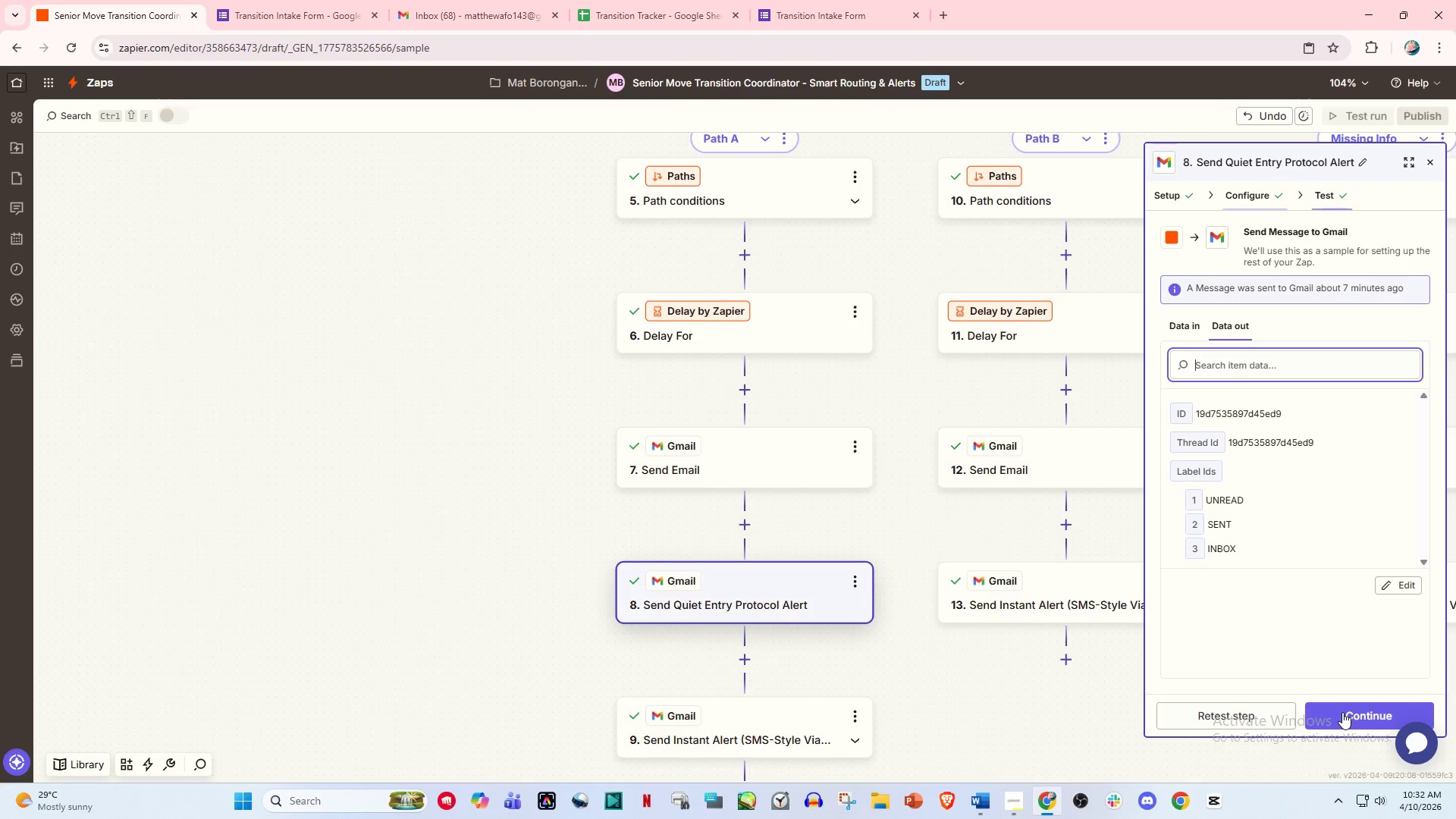 
left_click([1342, 712])
 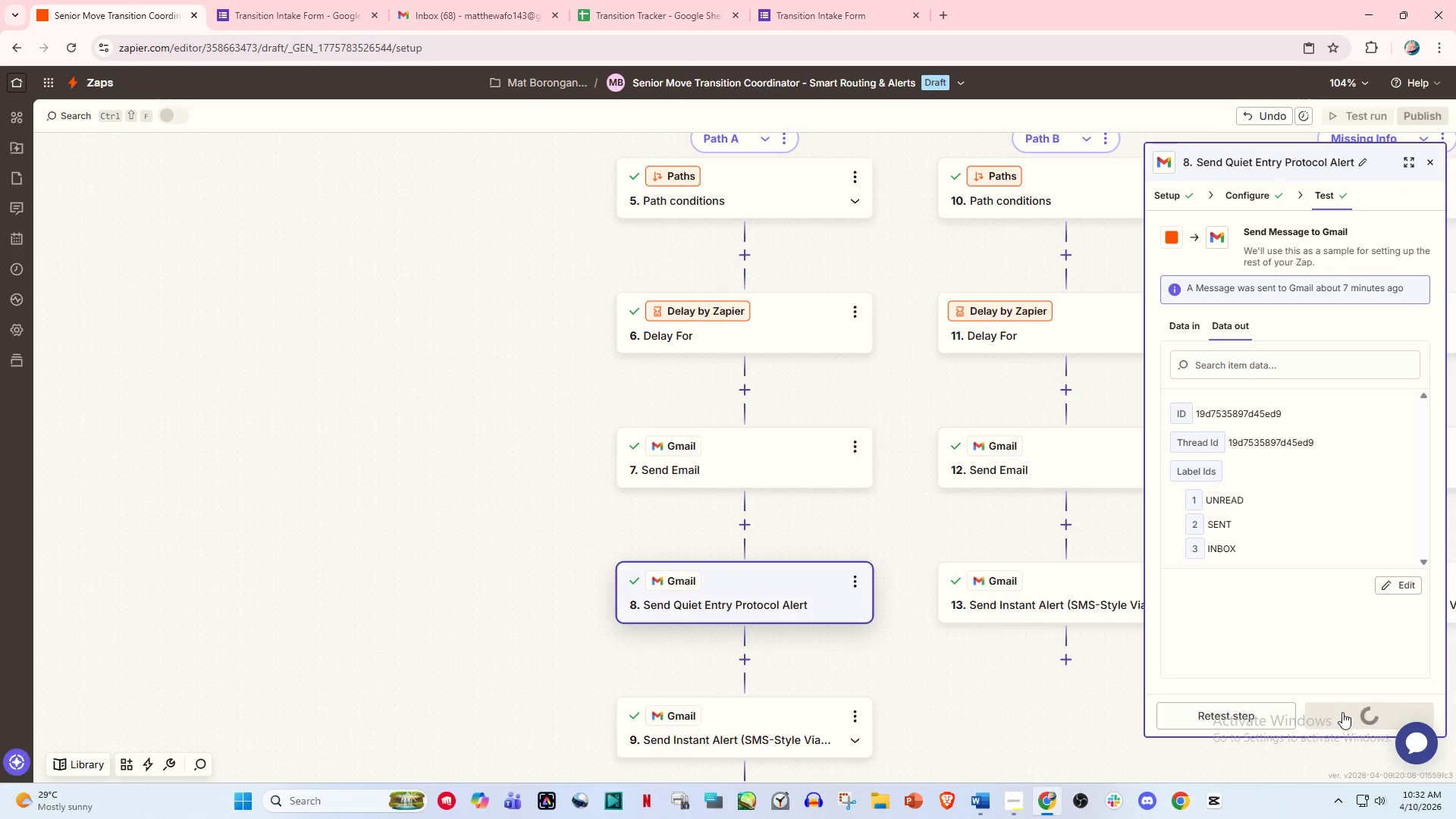 
left_click([1342, 712])
 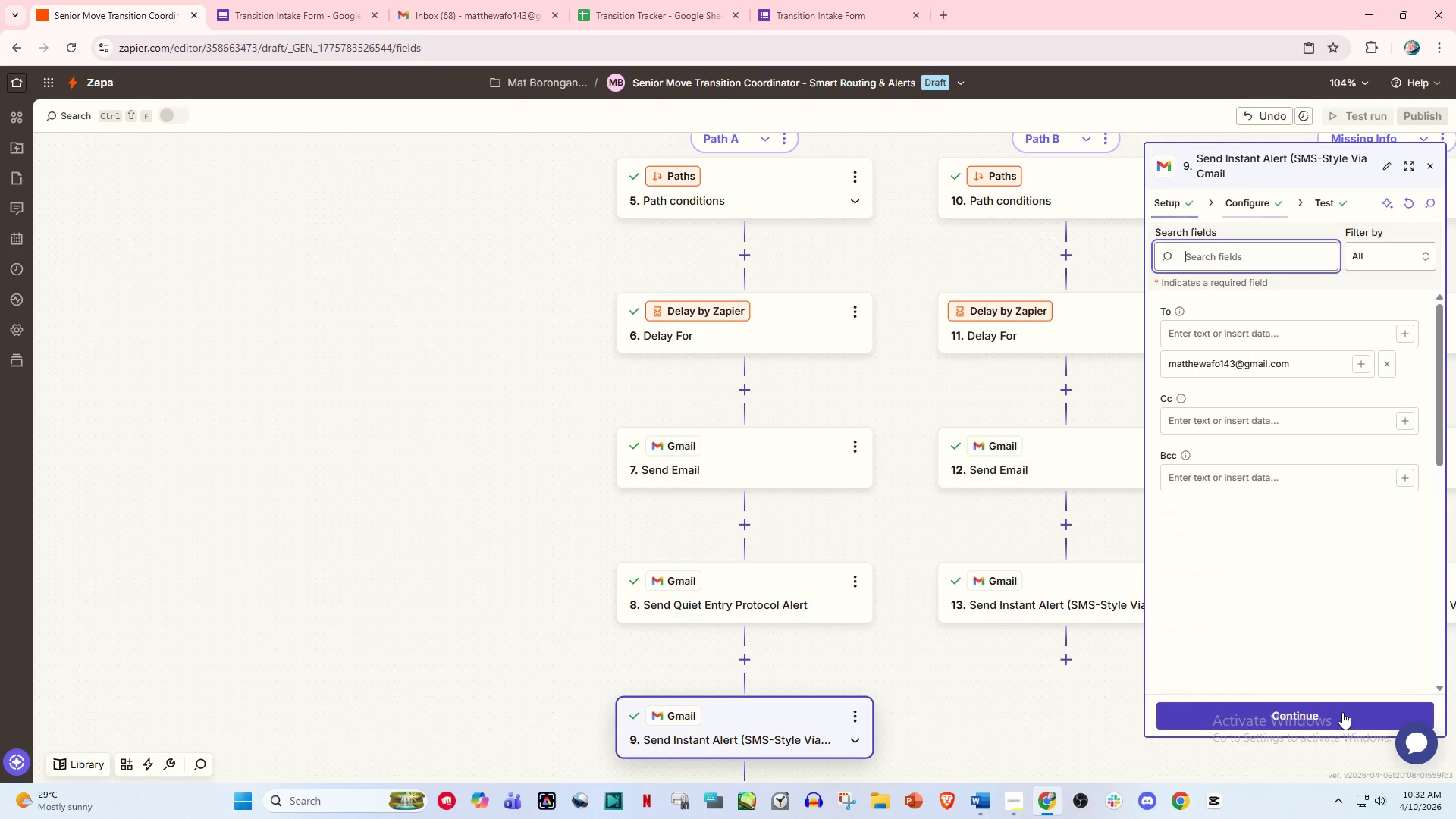 
left_click([1342, 712])
 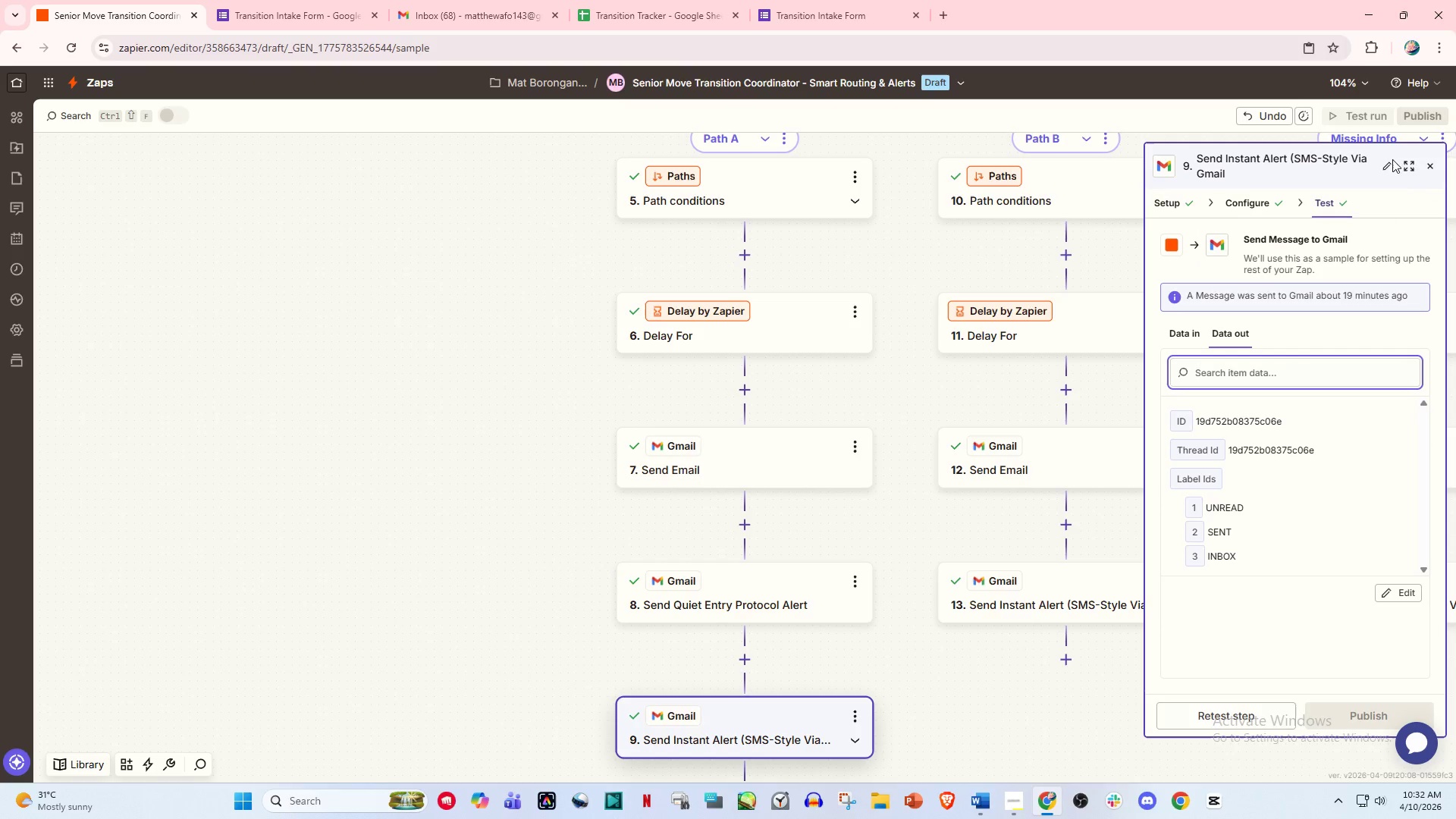 
left_click([1432, 162])
 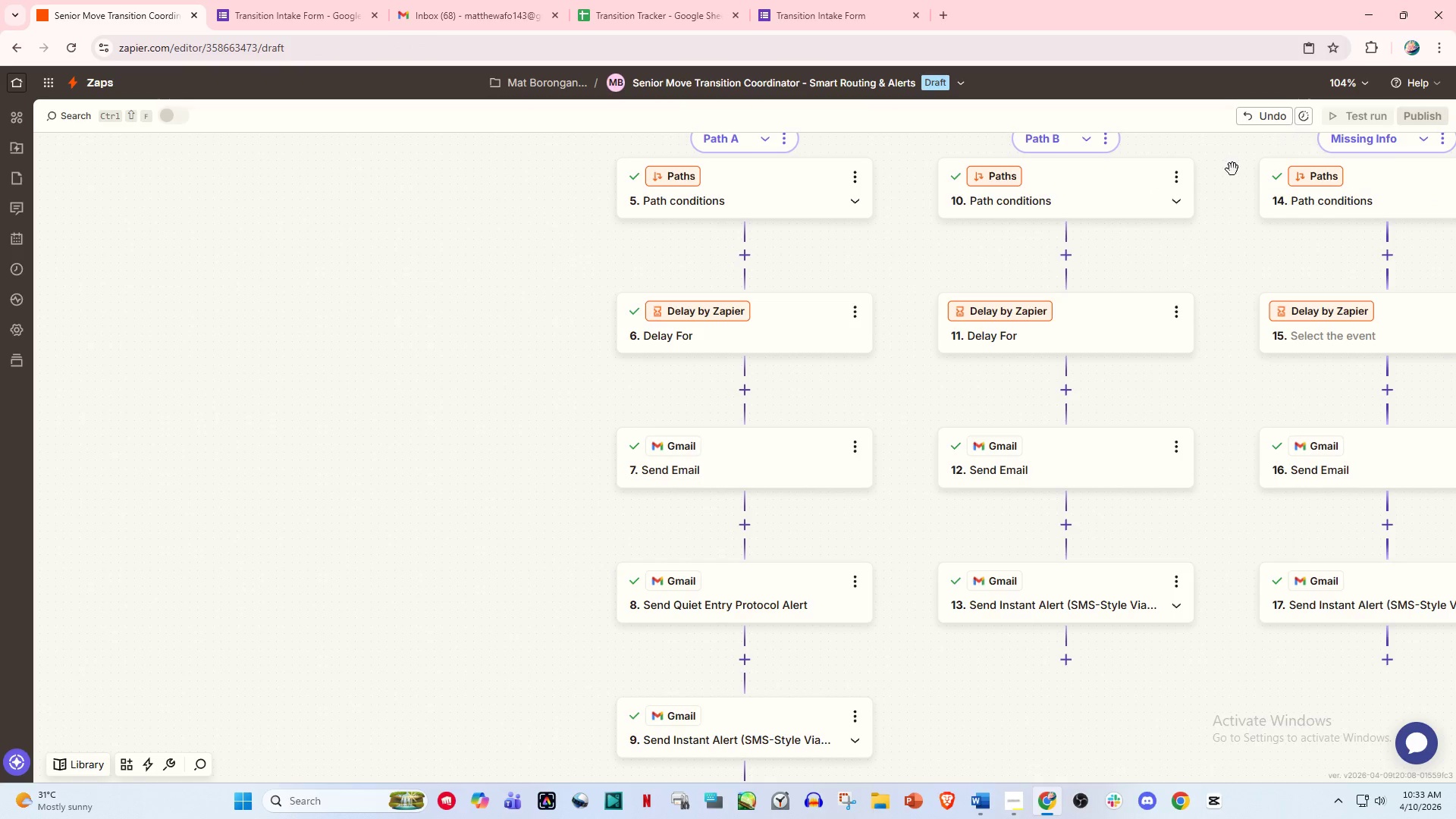 
scroll: coordinate [1061, 298], scroll_direction: up, amount: 9.0
 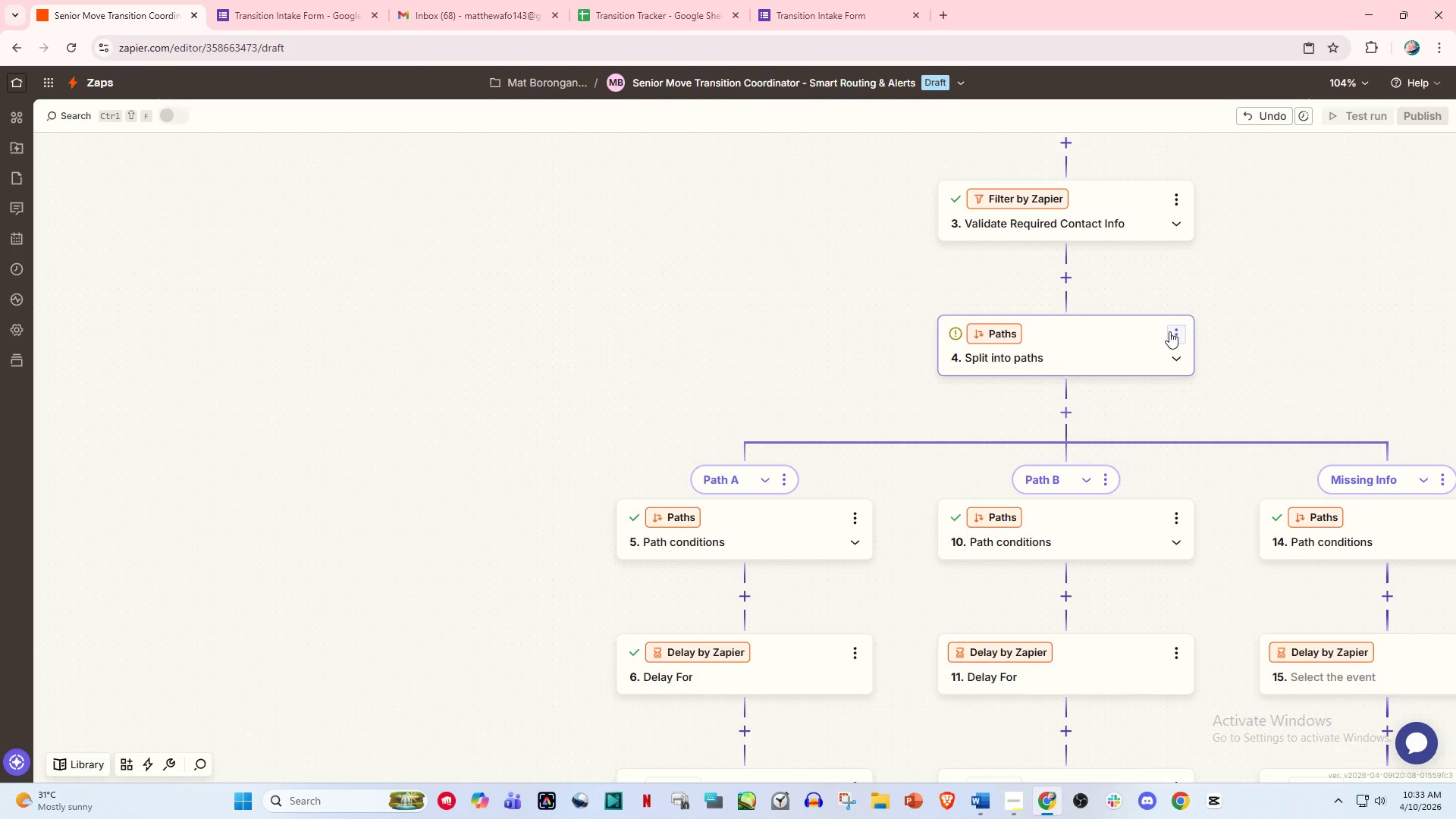 
left_click([1030, 339])
 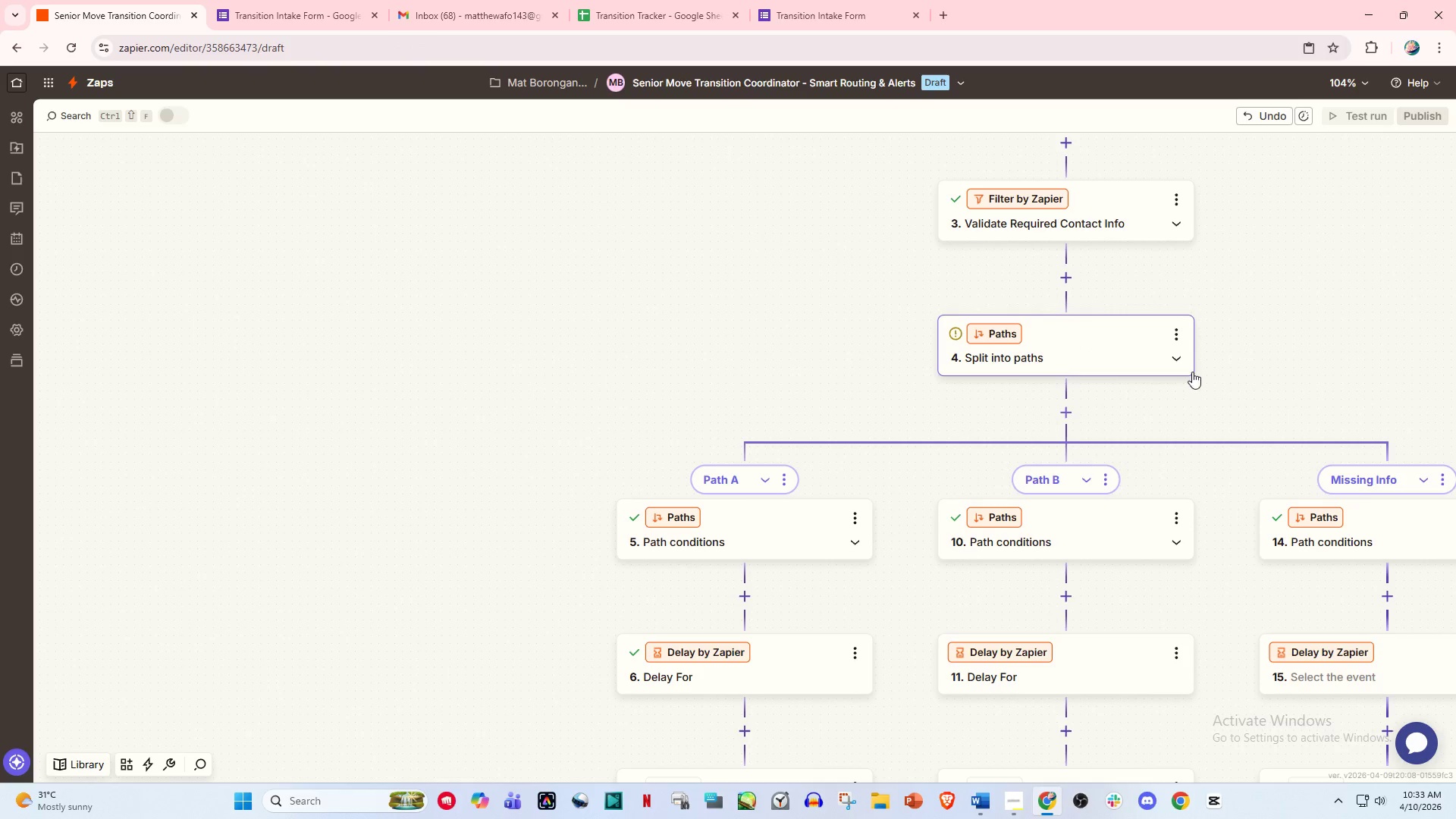 
left_click_drag(start_coordinate=[1266, 425], to_coordinate=[918, 394])
 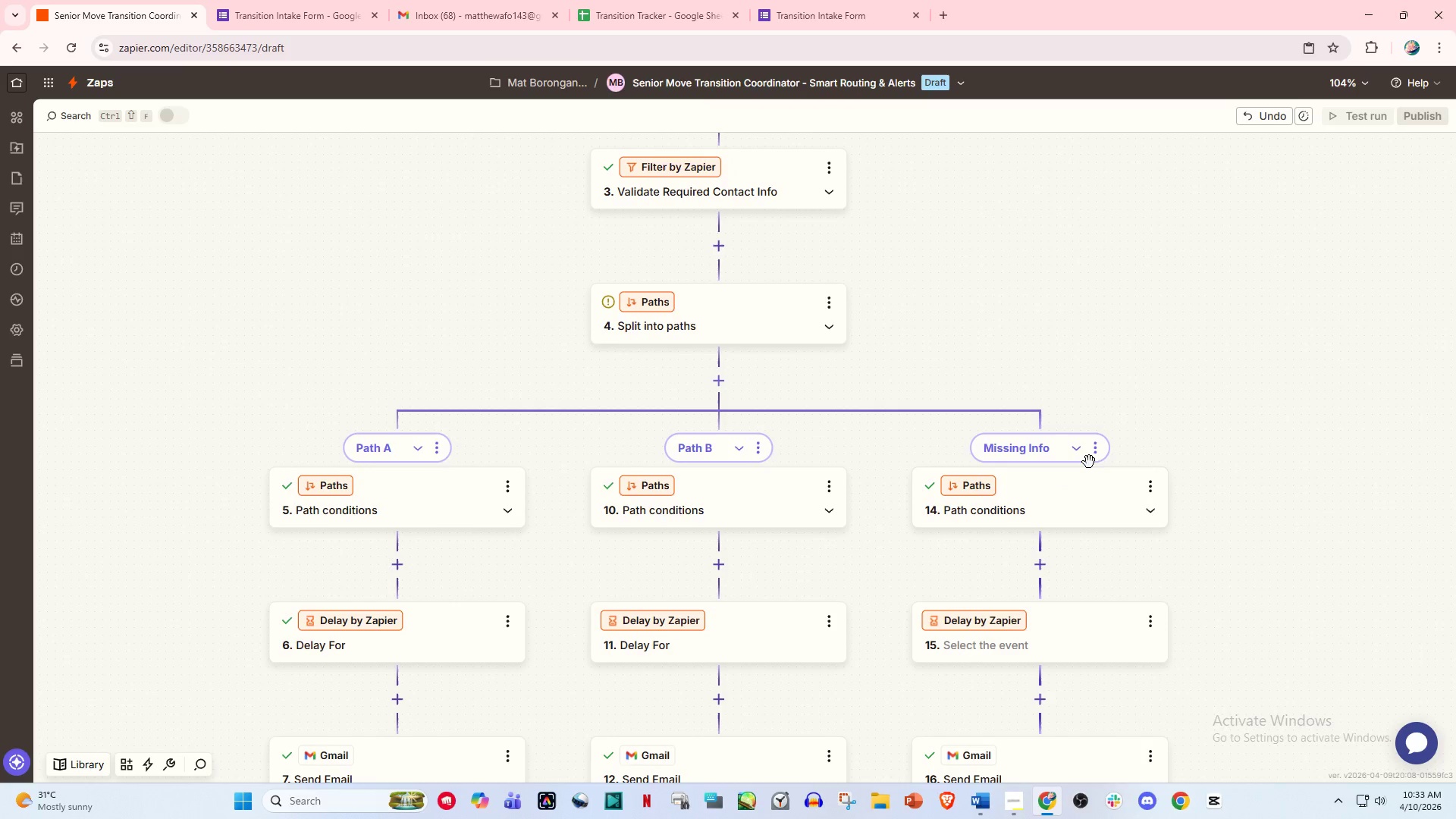 
left_click([1094, 450])
 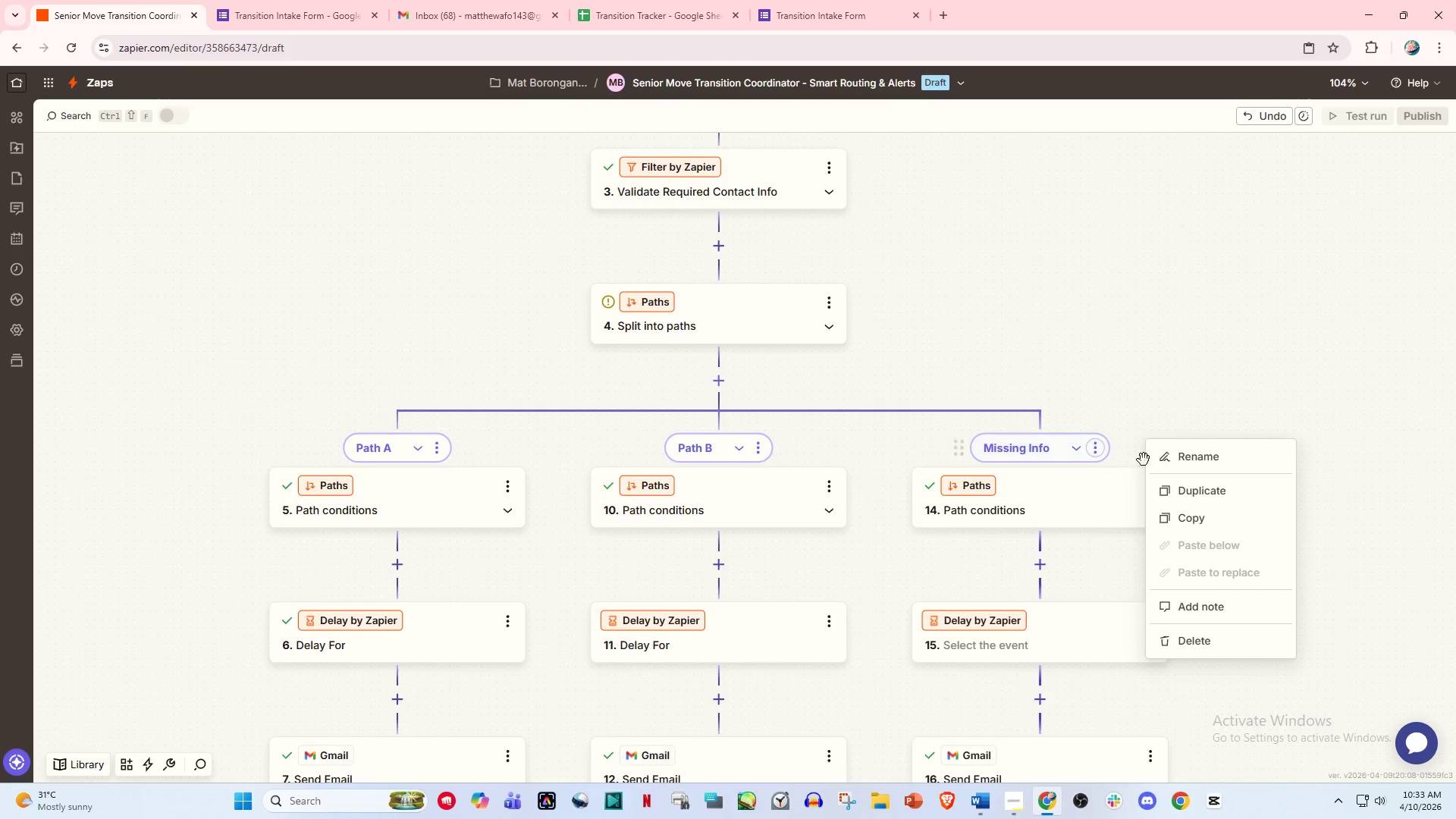 
left_click([1169, 460])
 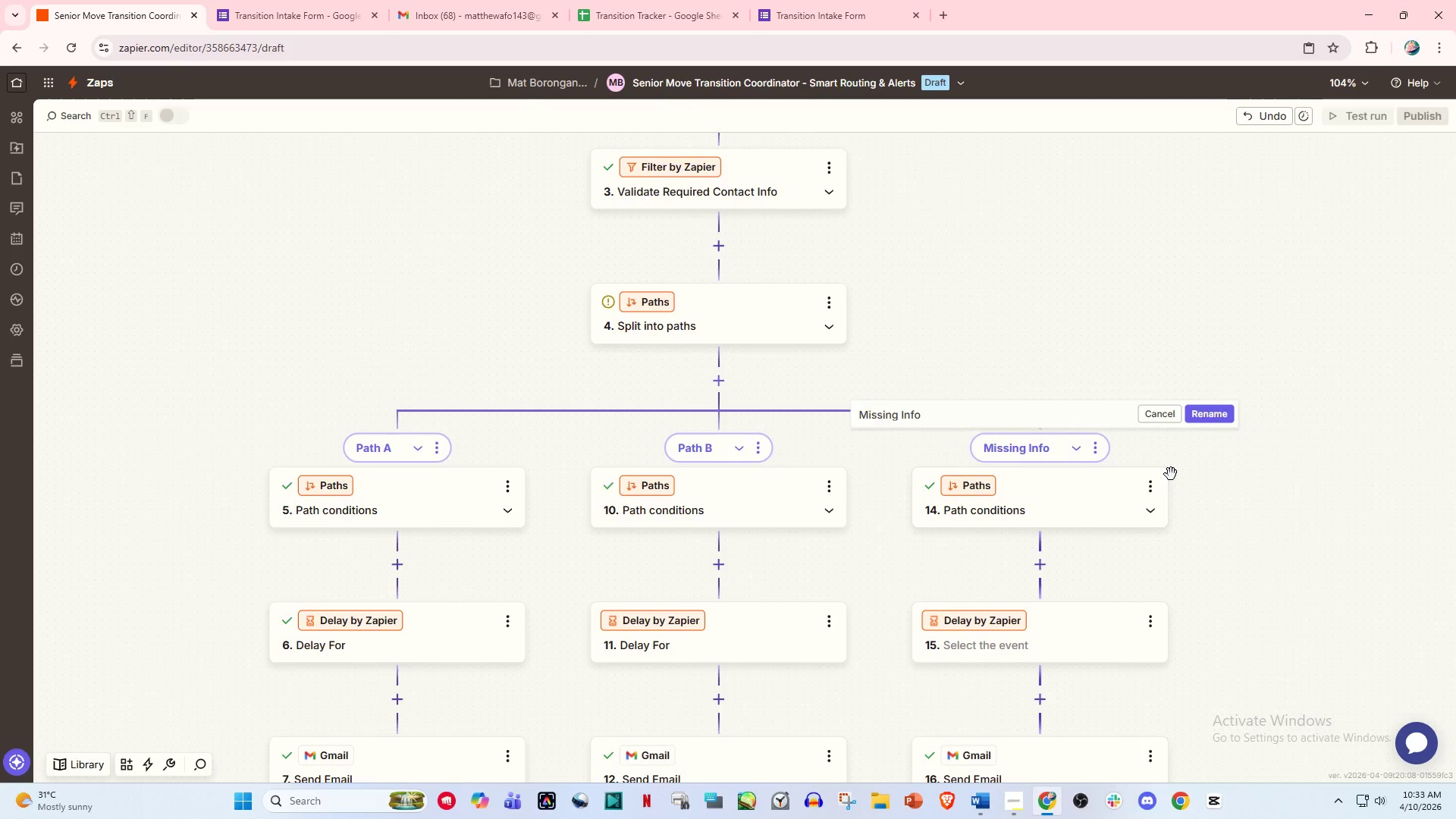 
double_click([1059, 485])
 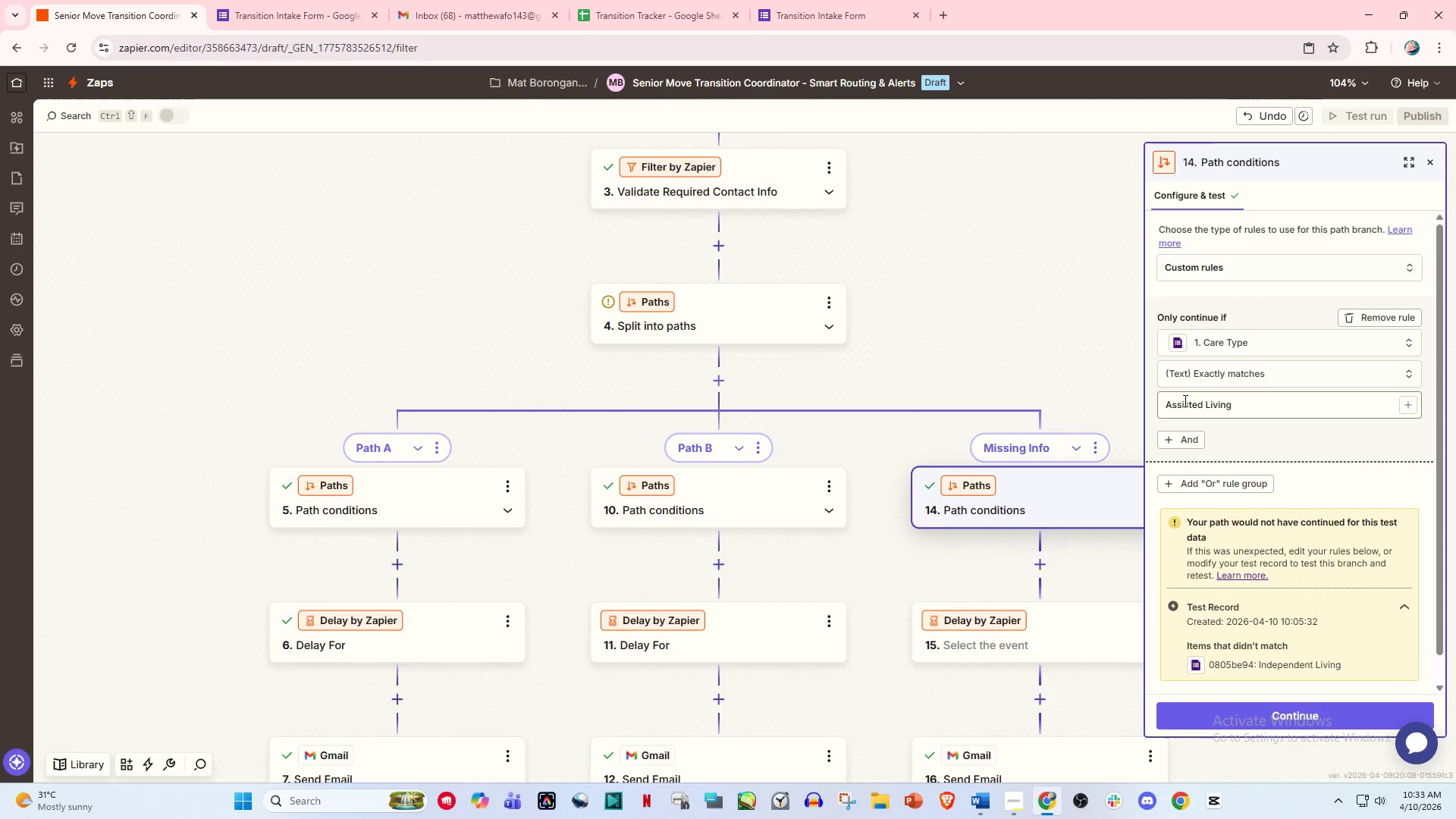 
left_click_drag(start_coordinate=[1241, 404], to_coordinate=[1095, 380])
 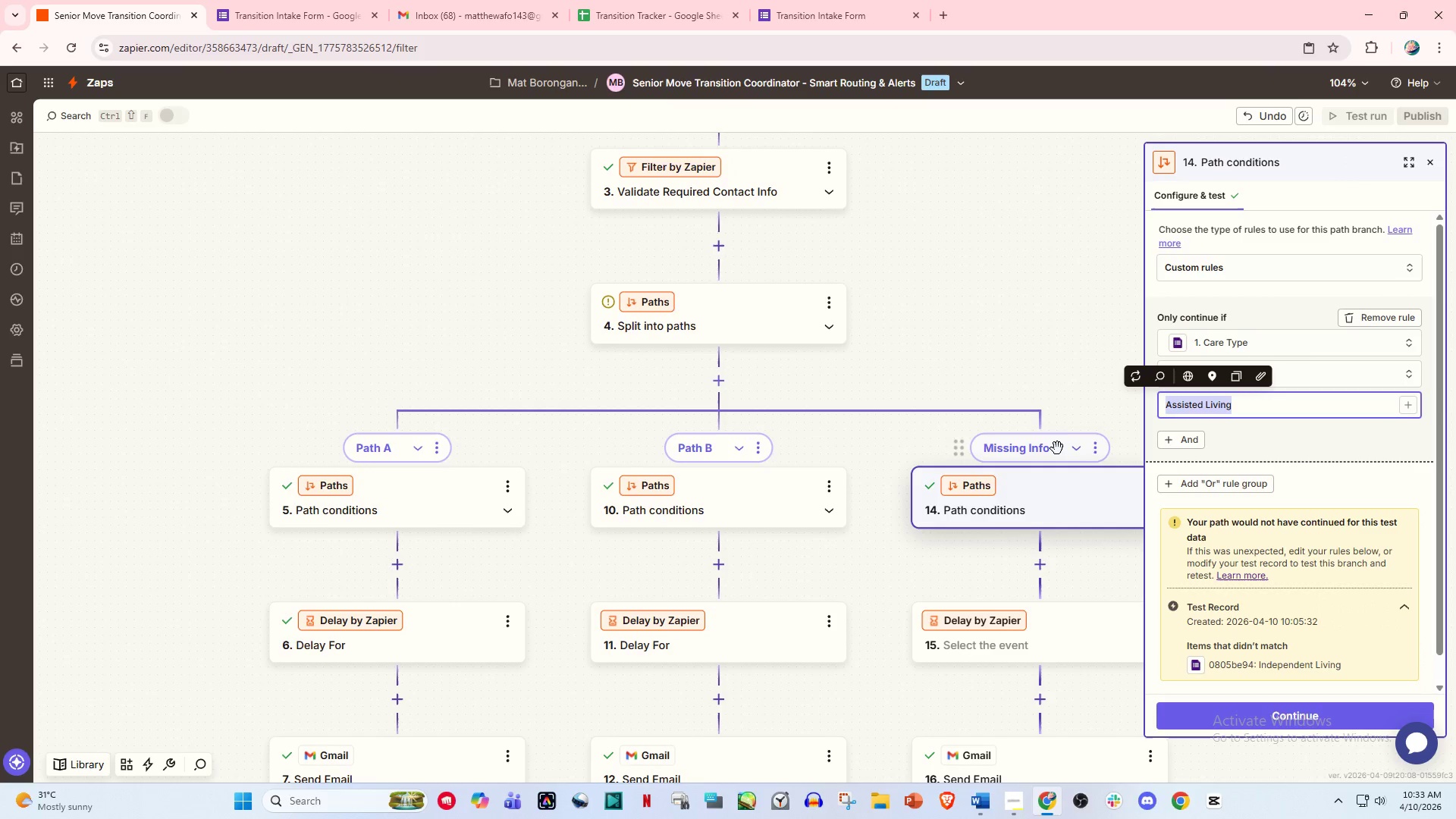 
key(Control+C)
 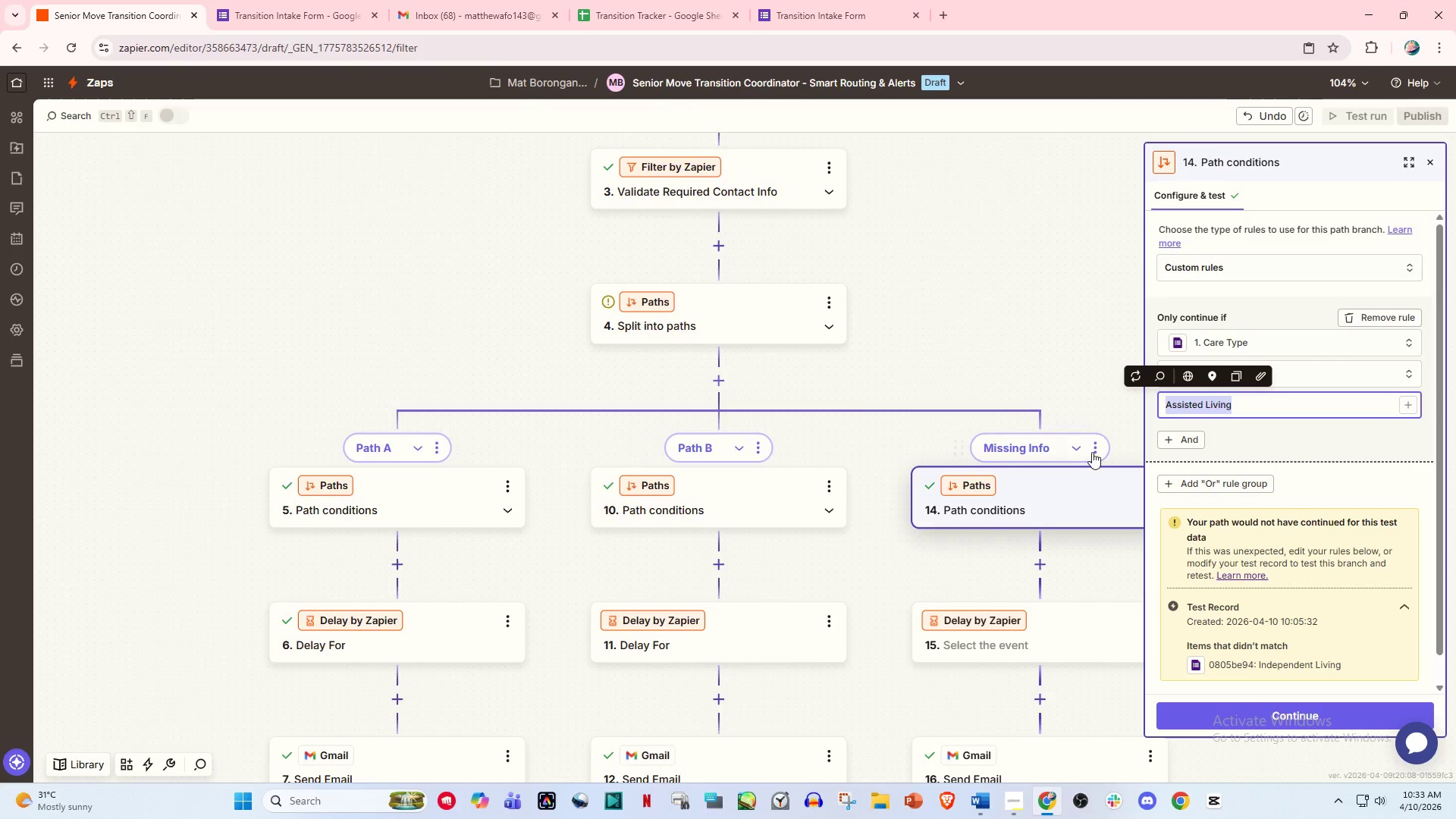 
left_click([1094, 450])
 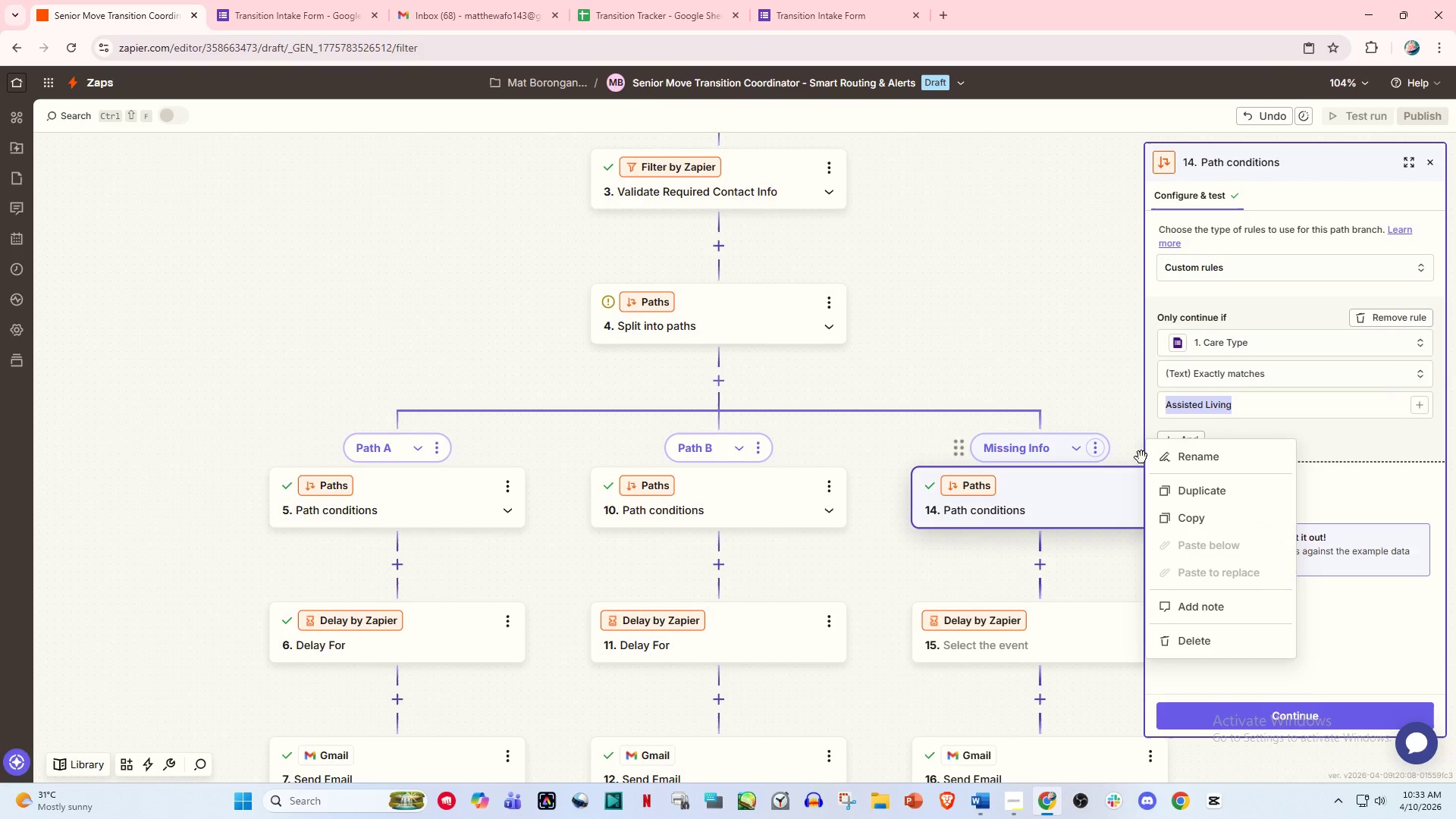 
left_click([1173, 458])
 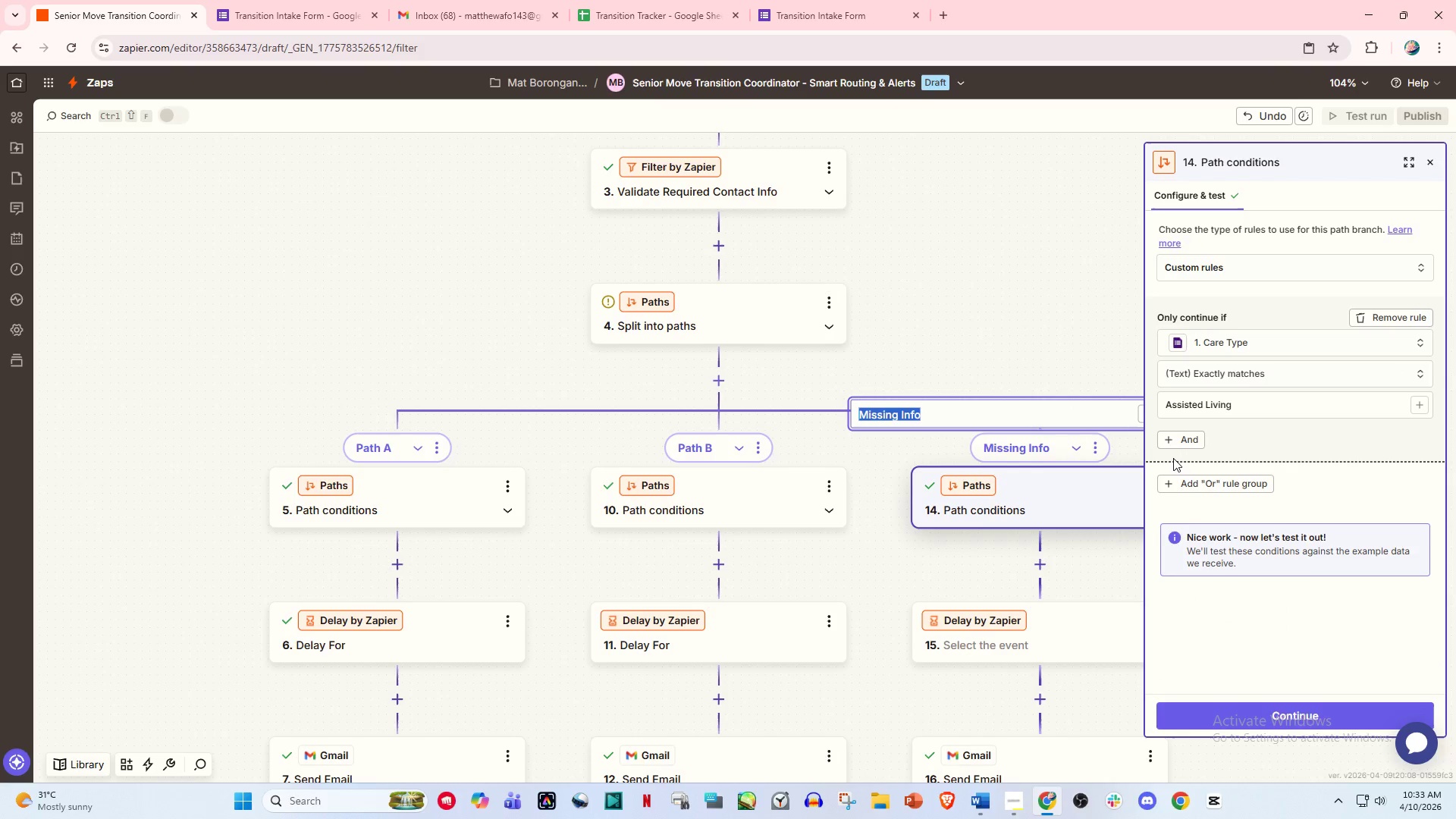 
key(Control+V)
 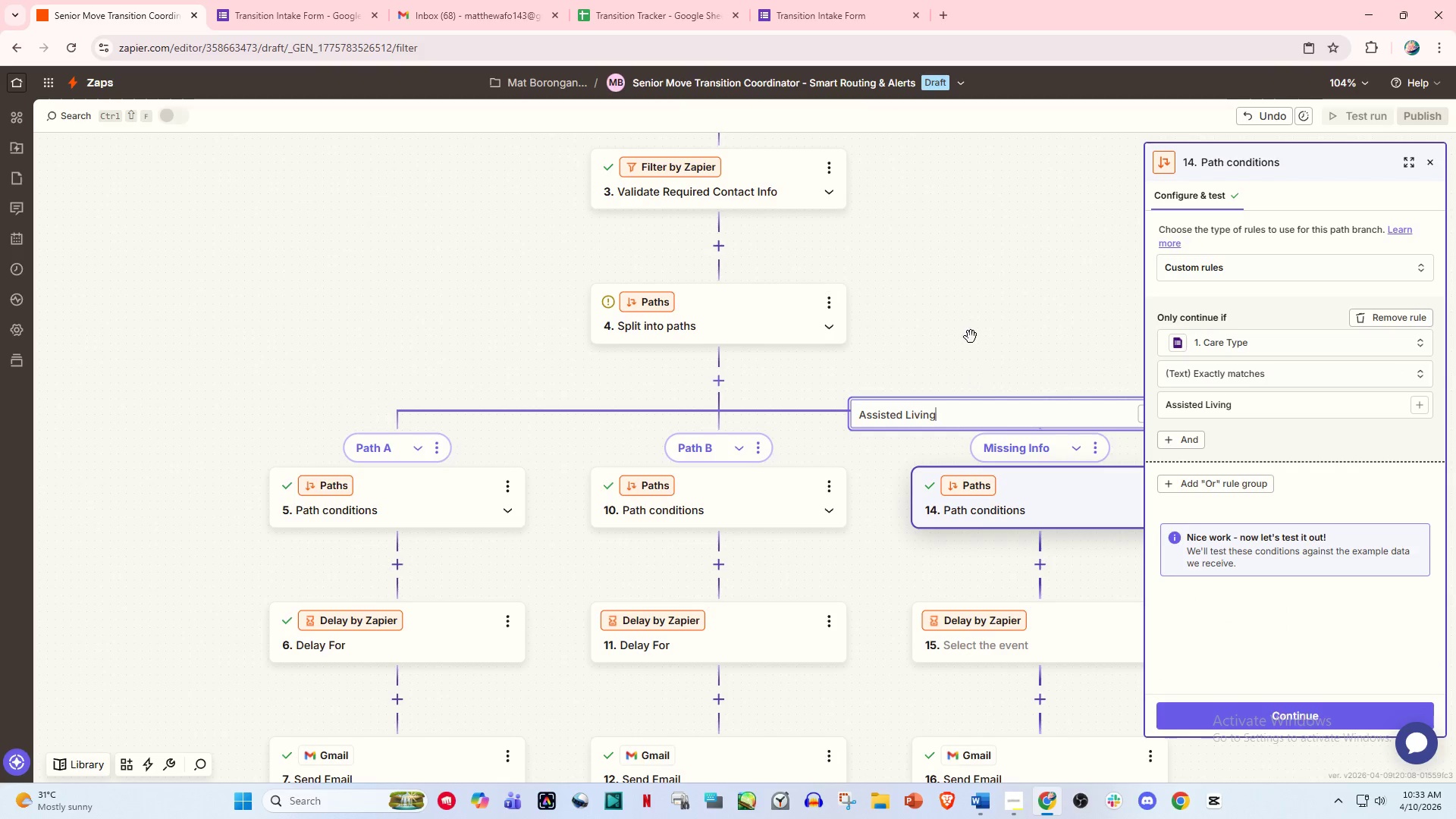 
left_click([971, 337])
 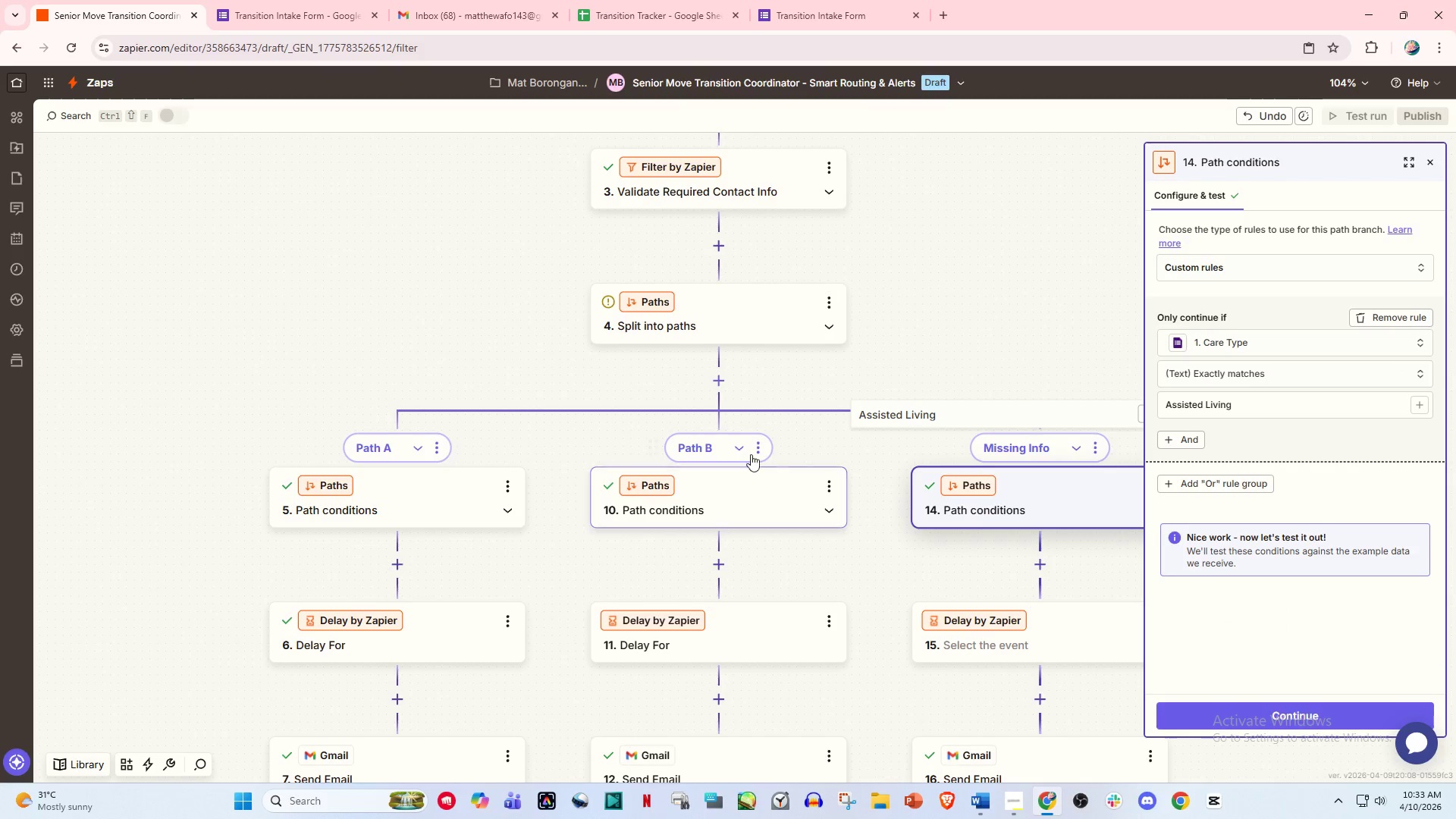 
left_click([768, 483])
 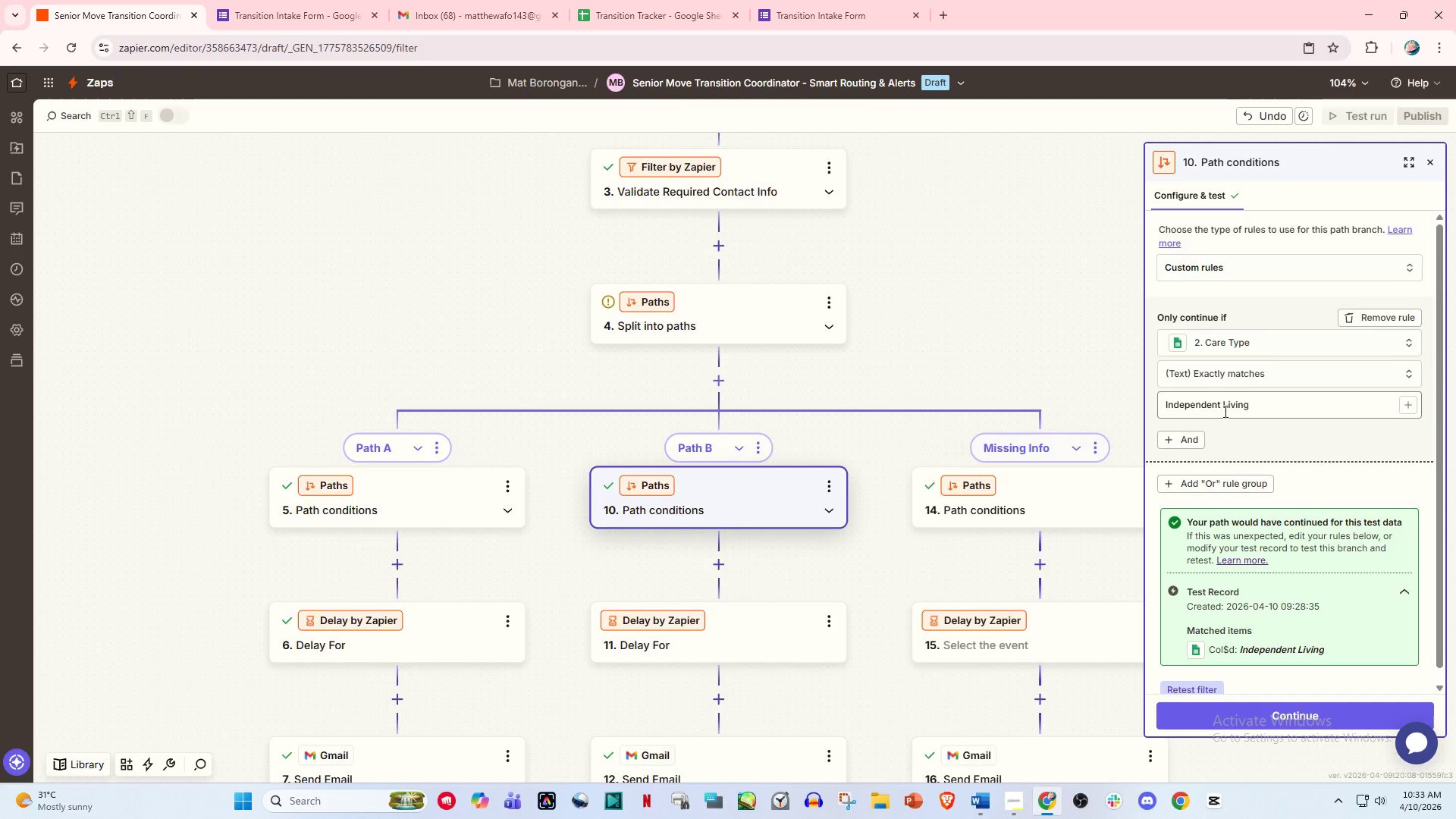 
left_click_drag(start_coordinate=[1303, 423], to_coordinate=[1178, 411])
 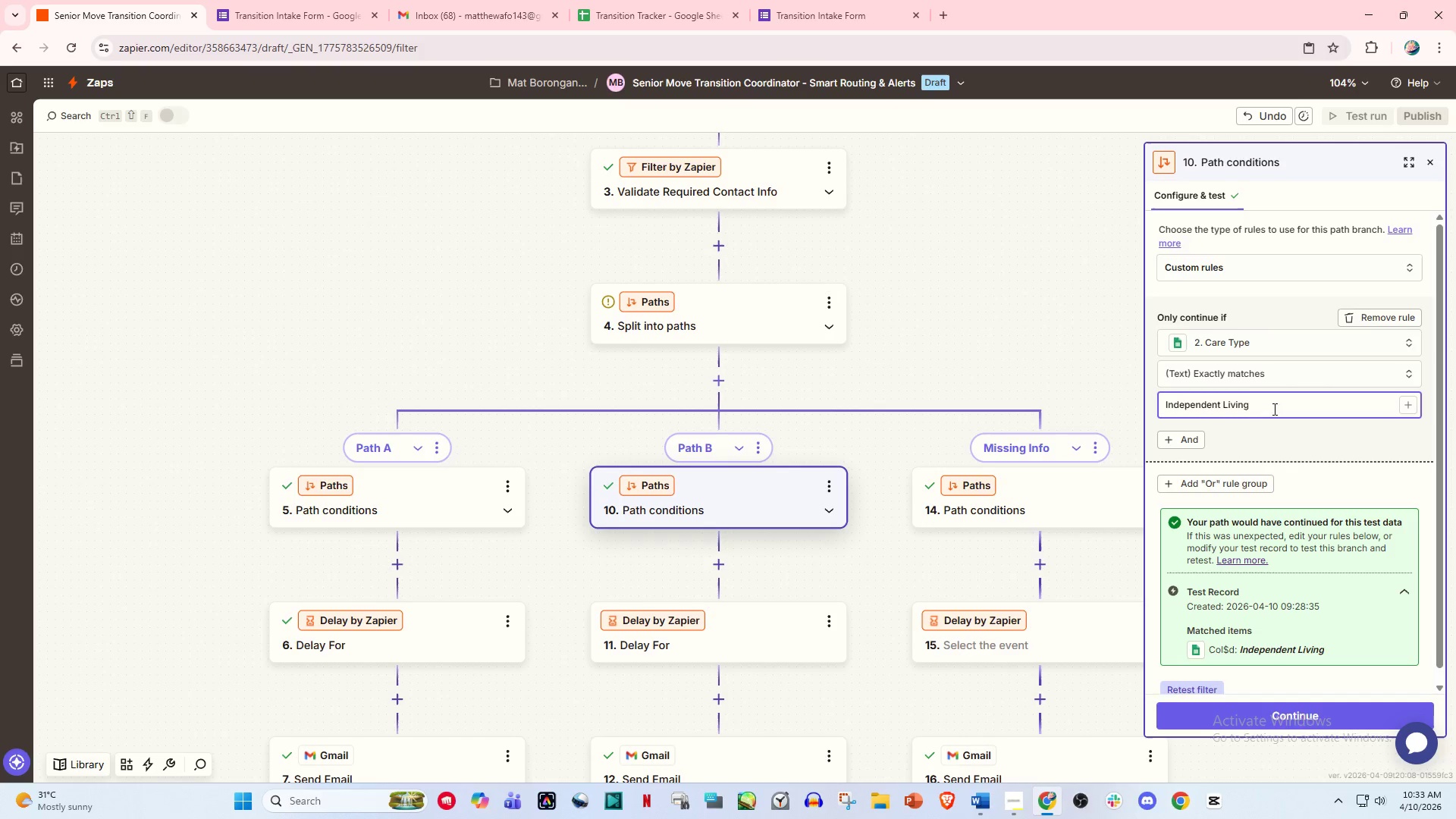 
left_click_drag(start_coordinate=[1273, 409], to_coordinate=[1040, 402])
 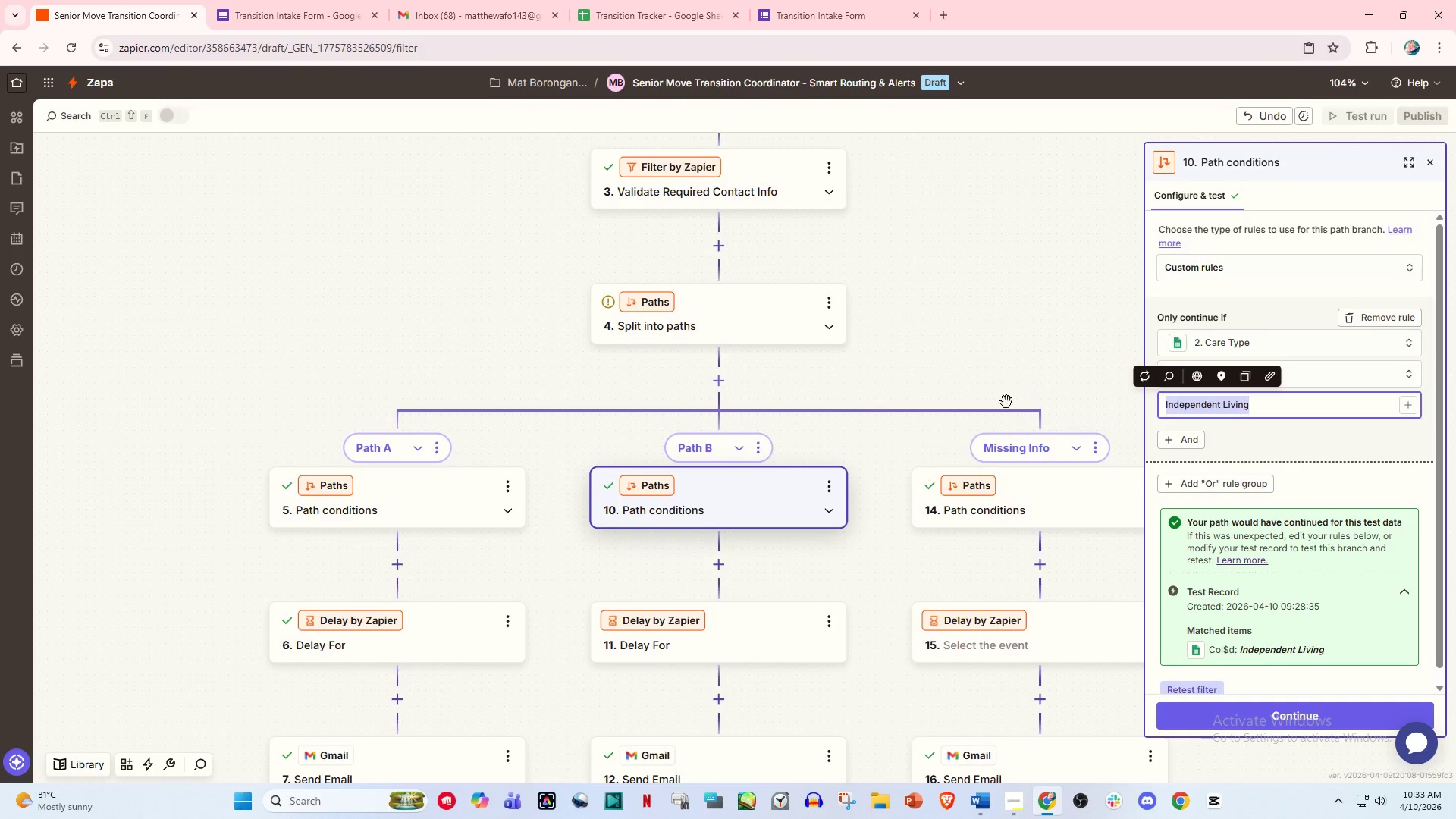 
key(Control+C)
 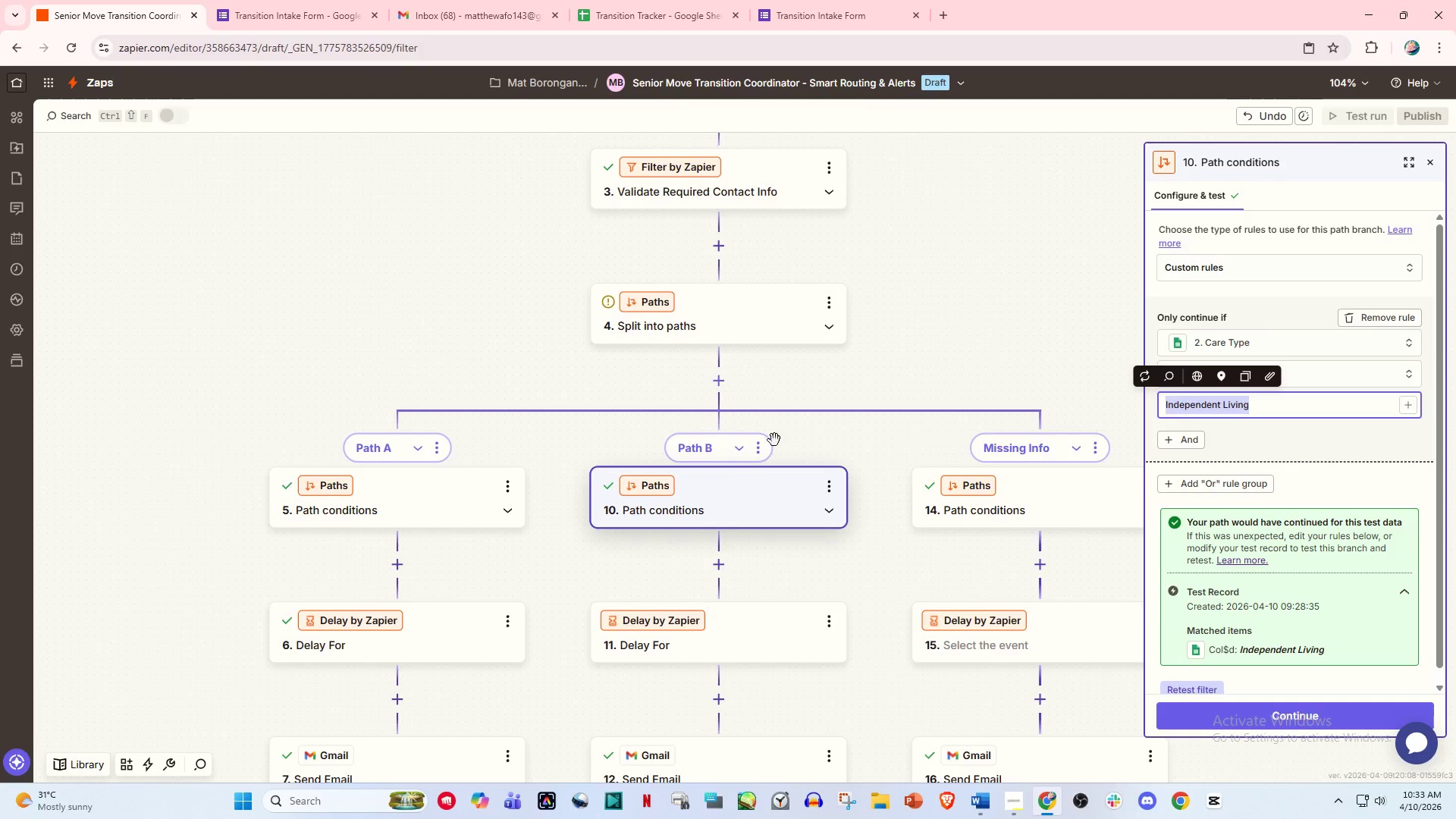 
left_click([761, 444])
 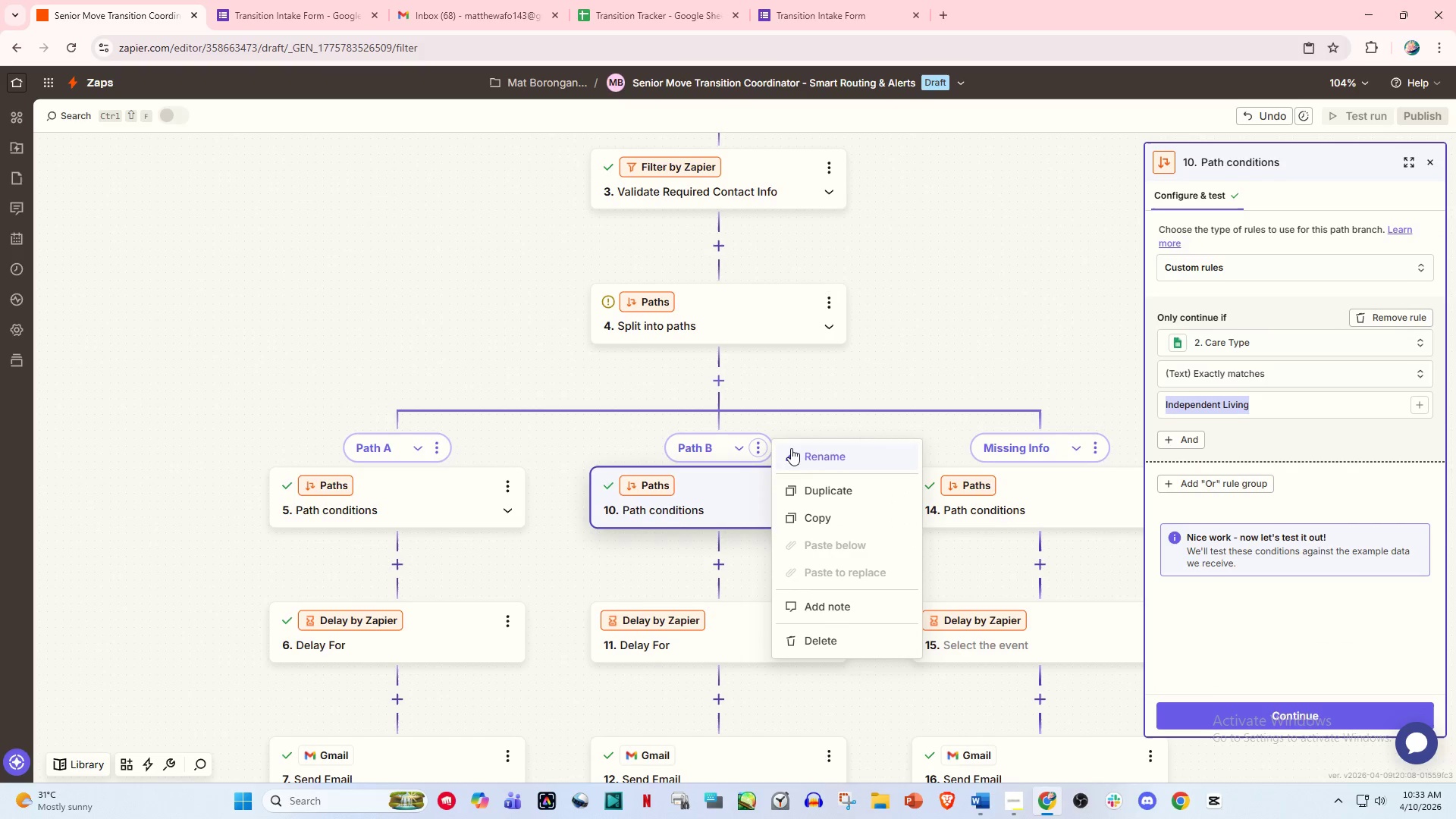 
left_click([809, 450])
 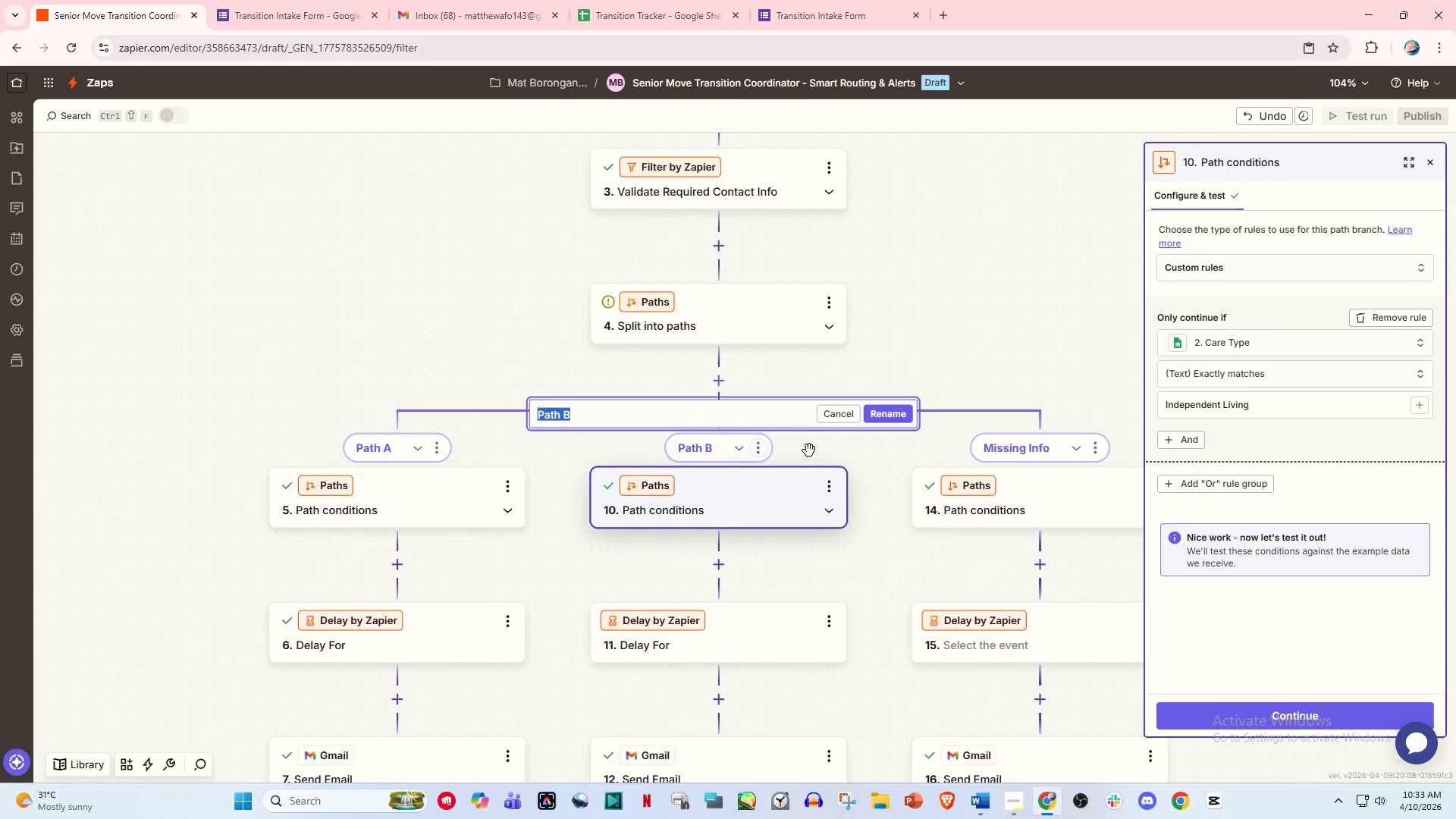 
key(Control+V)
 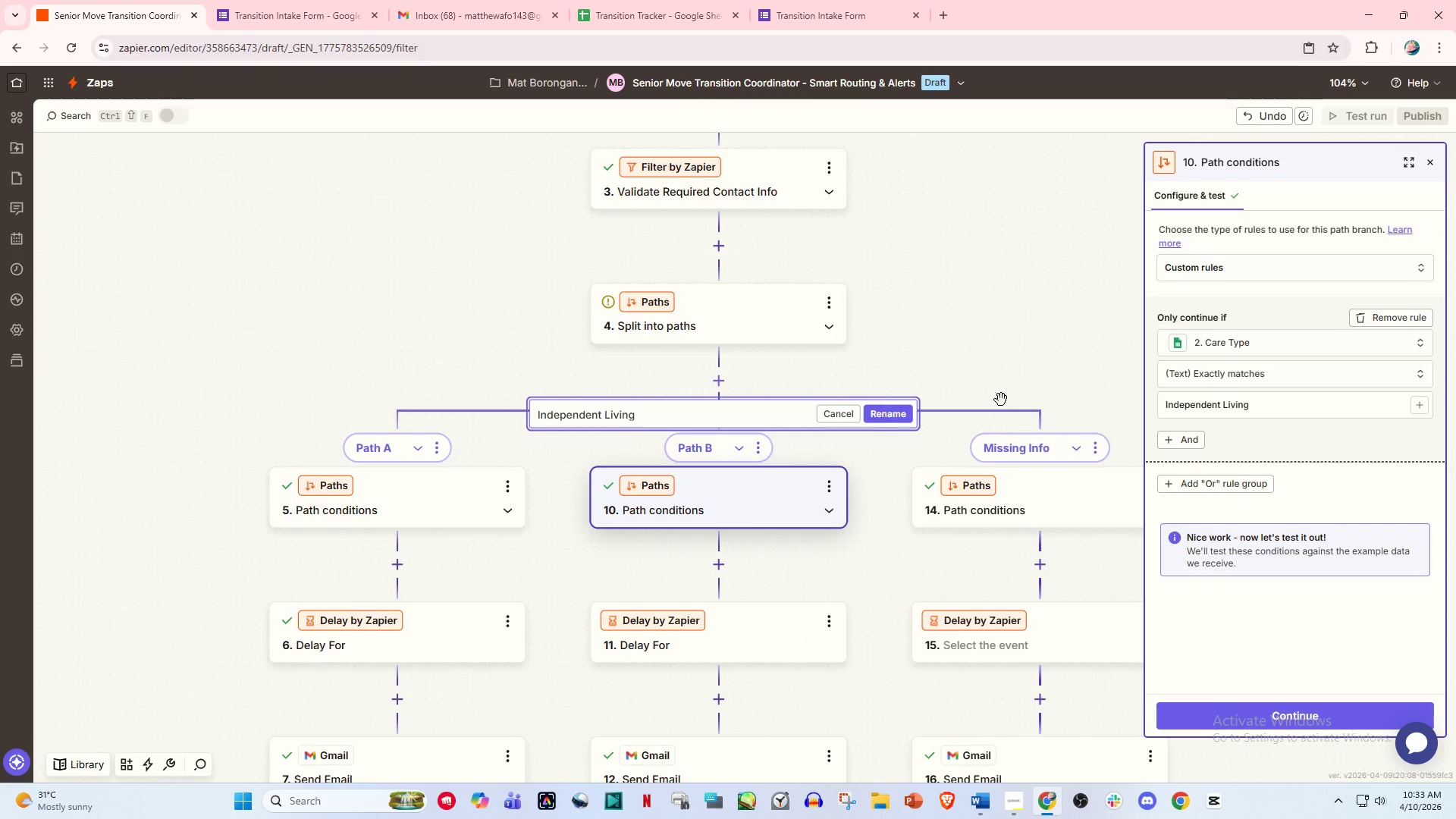 
left_click([986, 341])
 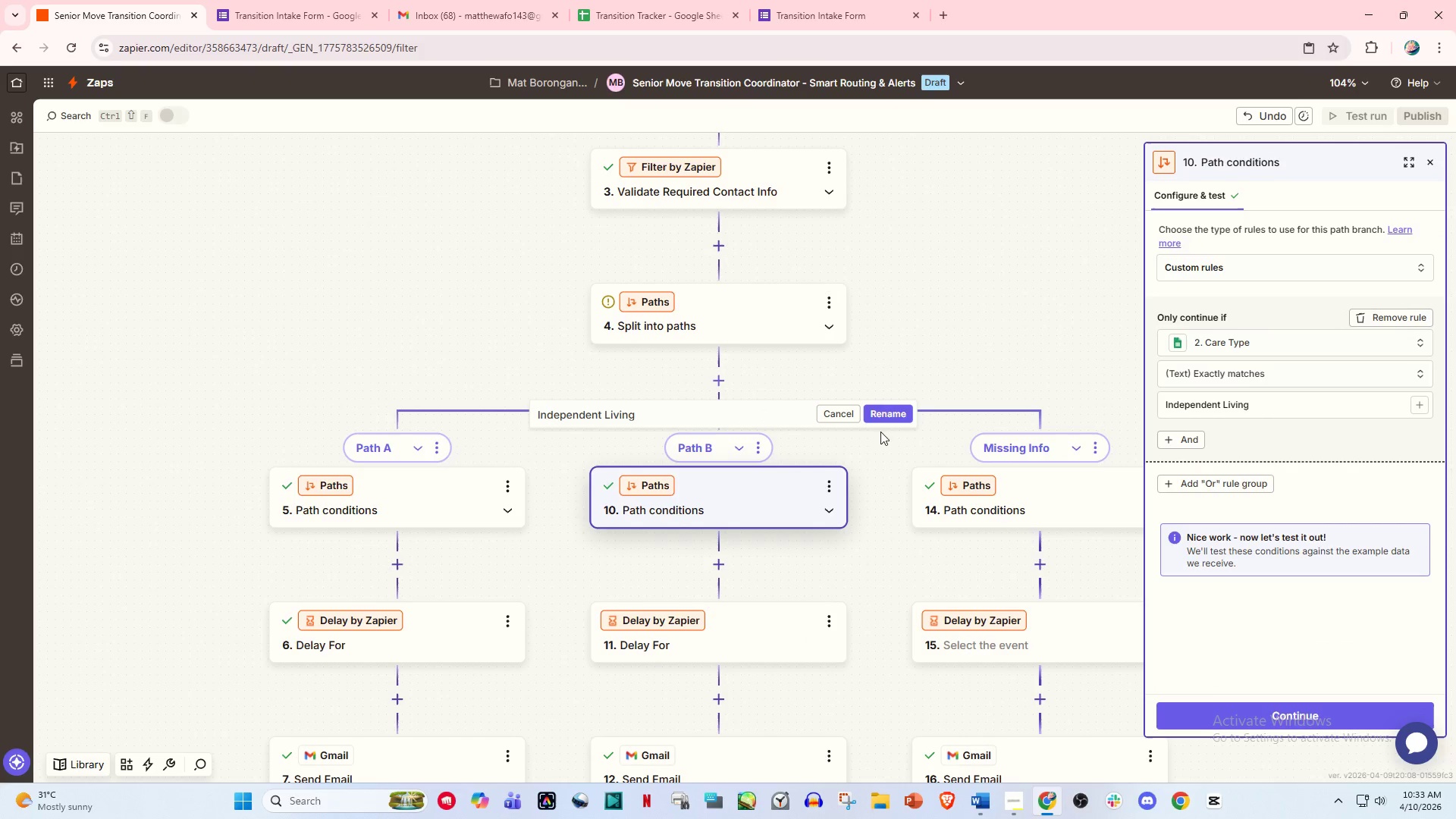 
left_click([905, 416])
 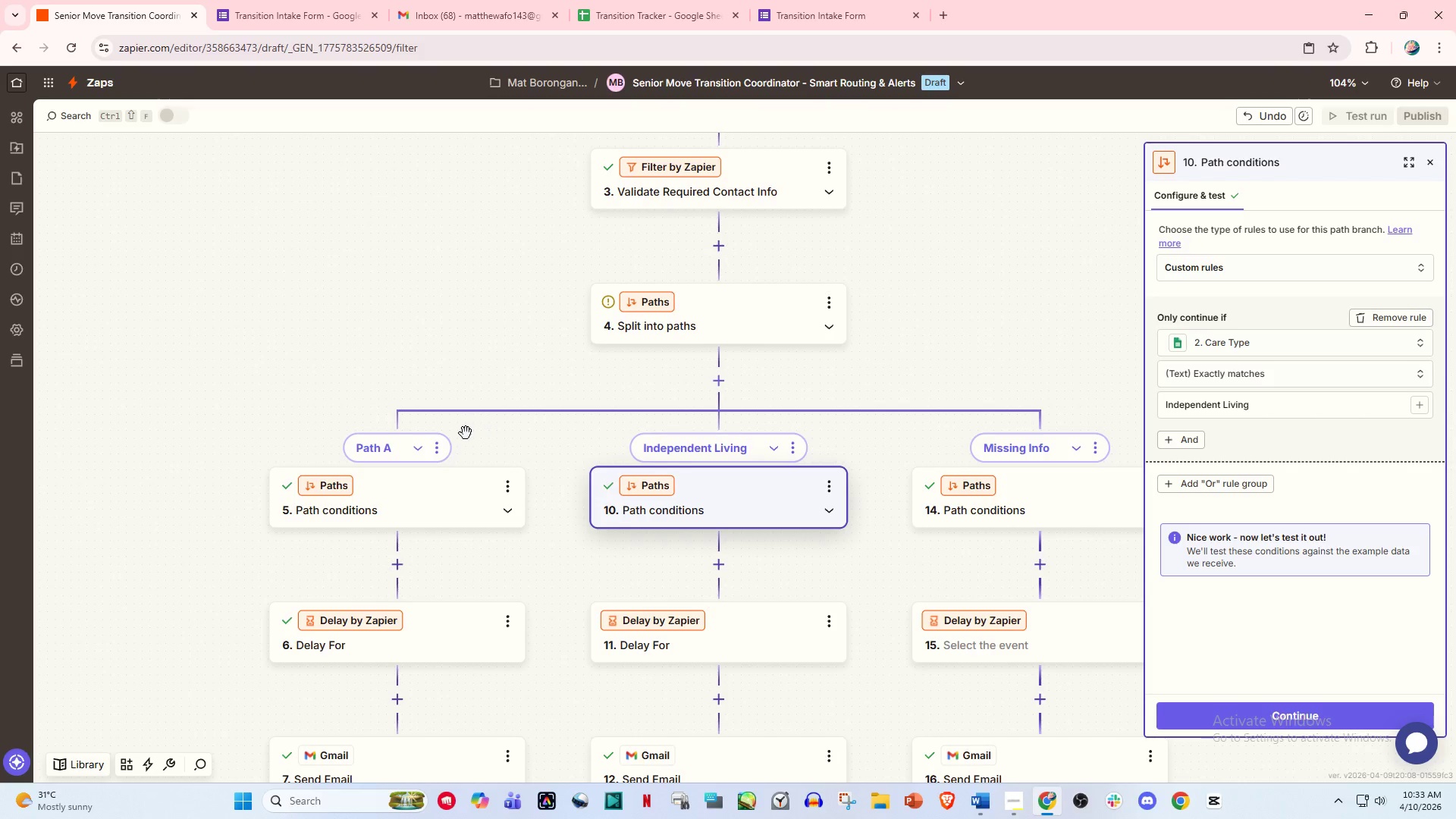 
left_click([438, 448])
 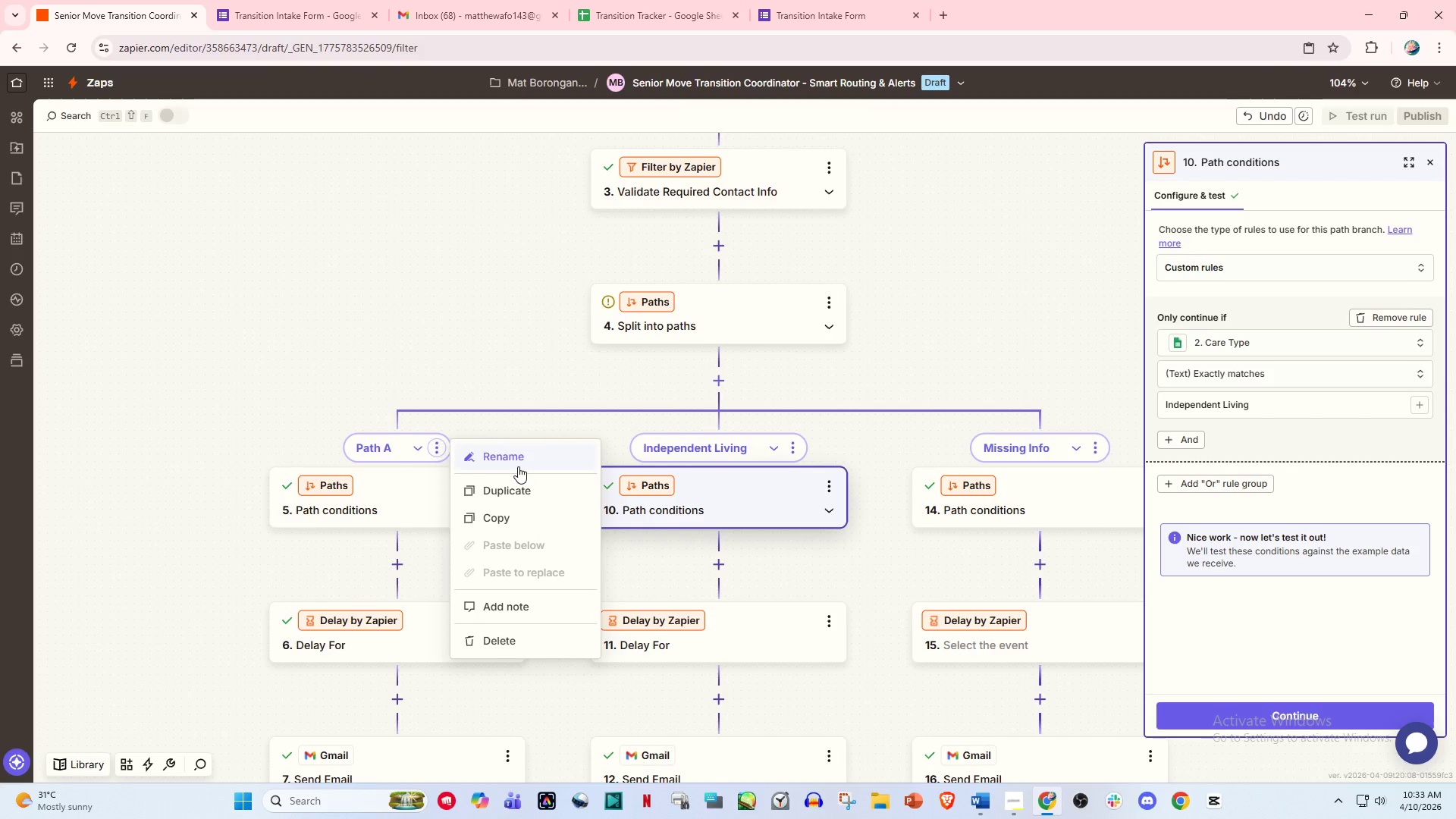 
left_click([390, 482])
 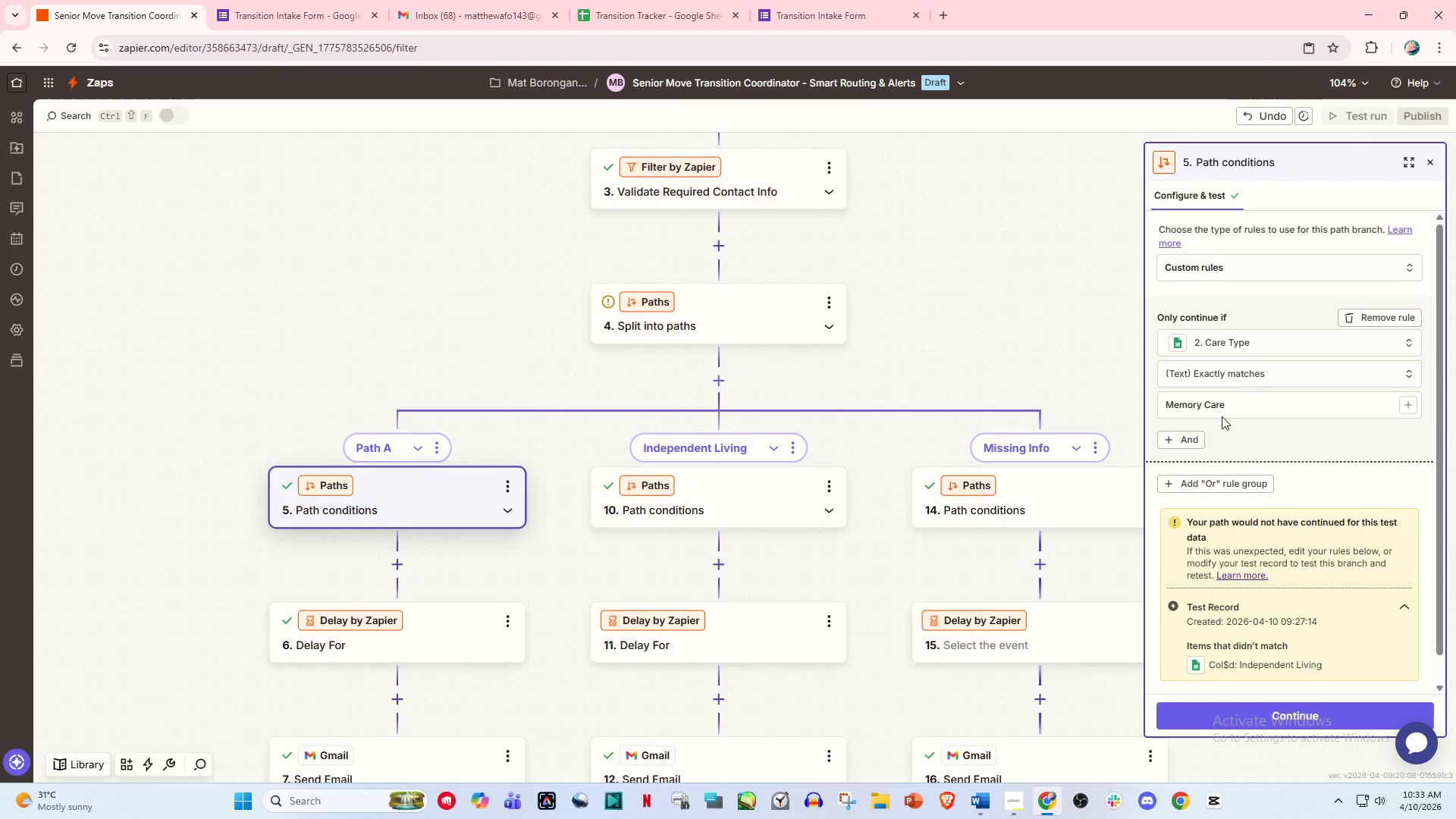 
left_click_drag(start_coordinate=[1262, 403], to_coordinate=[1013, 408])
 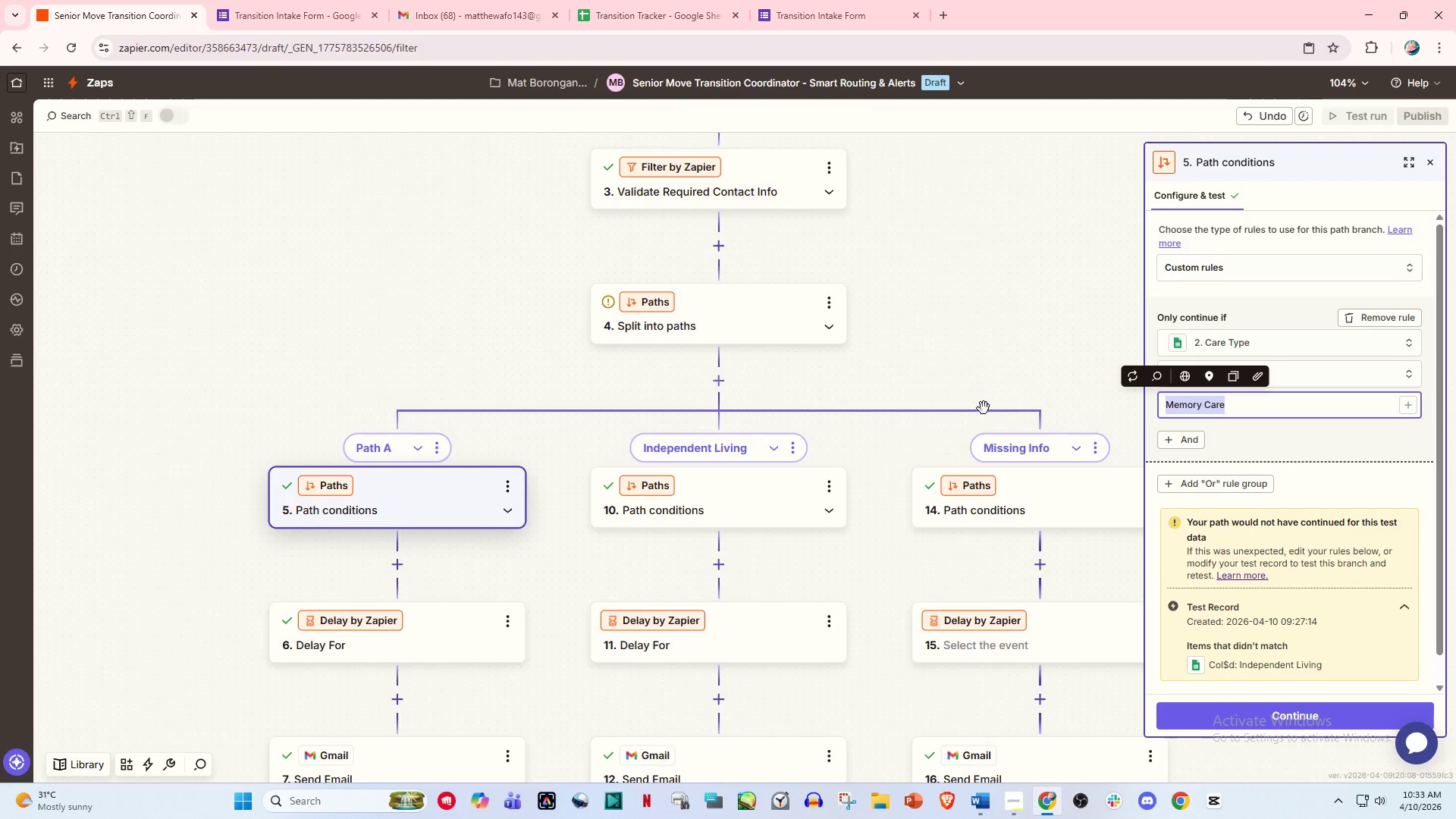 
key(Control+C)
 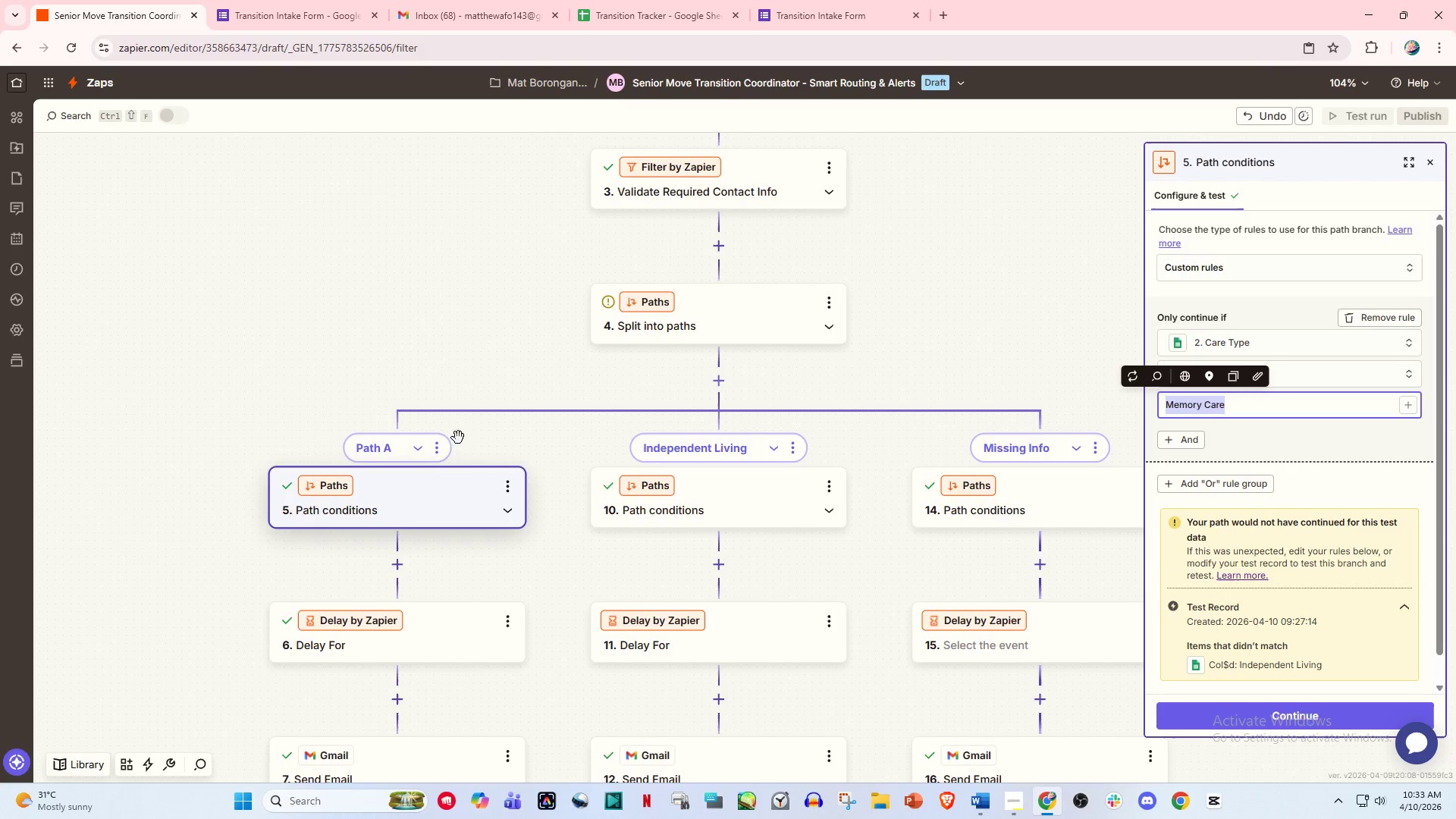 
left_click([442, 442])
 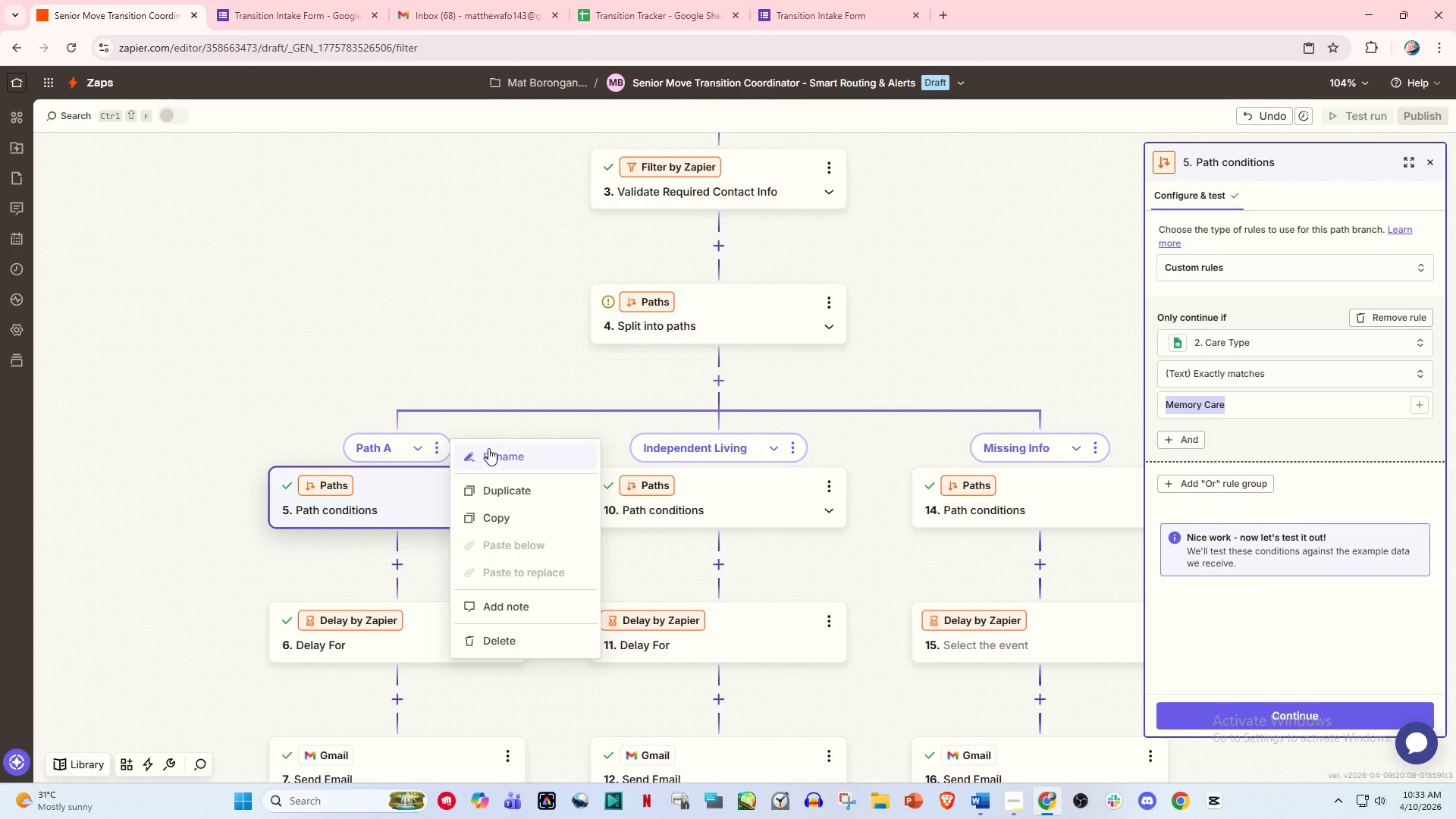 
key(Control+V)
 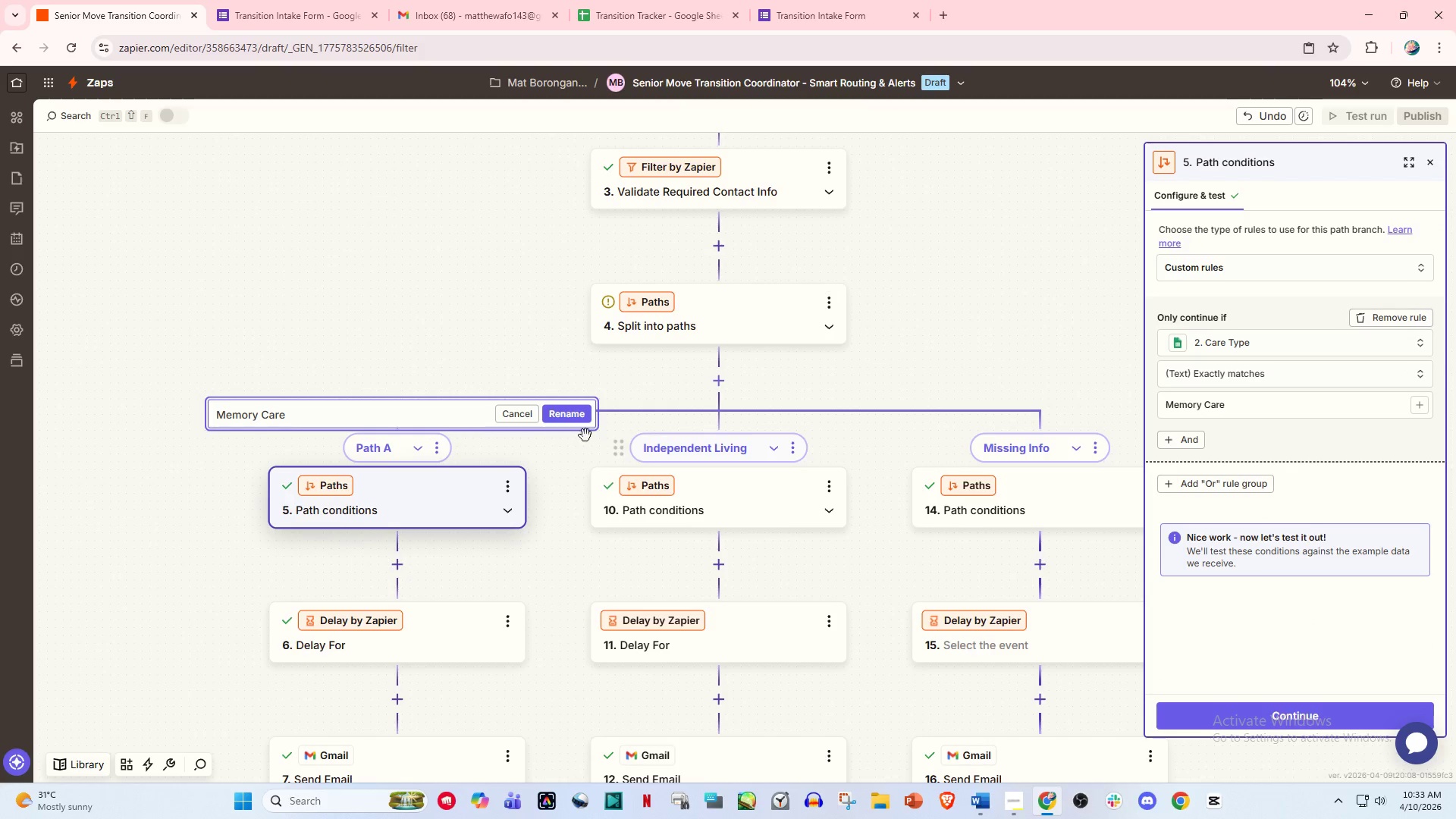 
left_click([573, 421])
 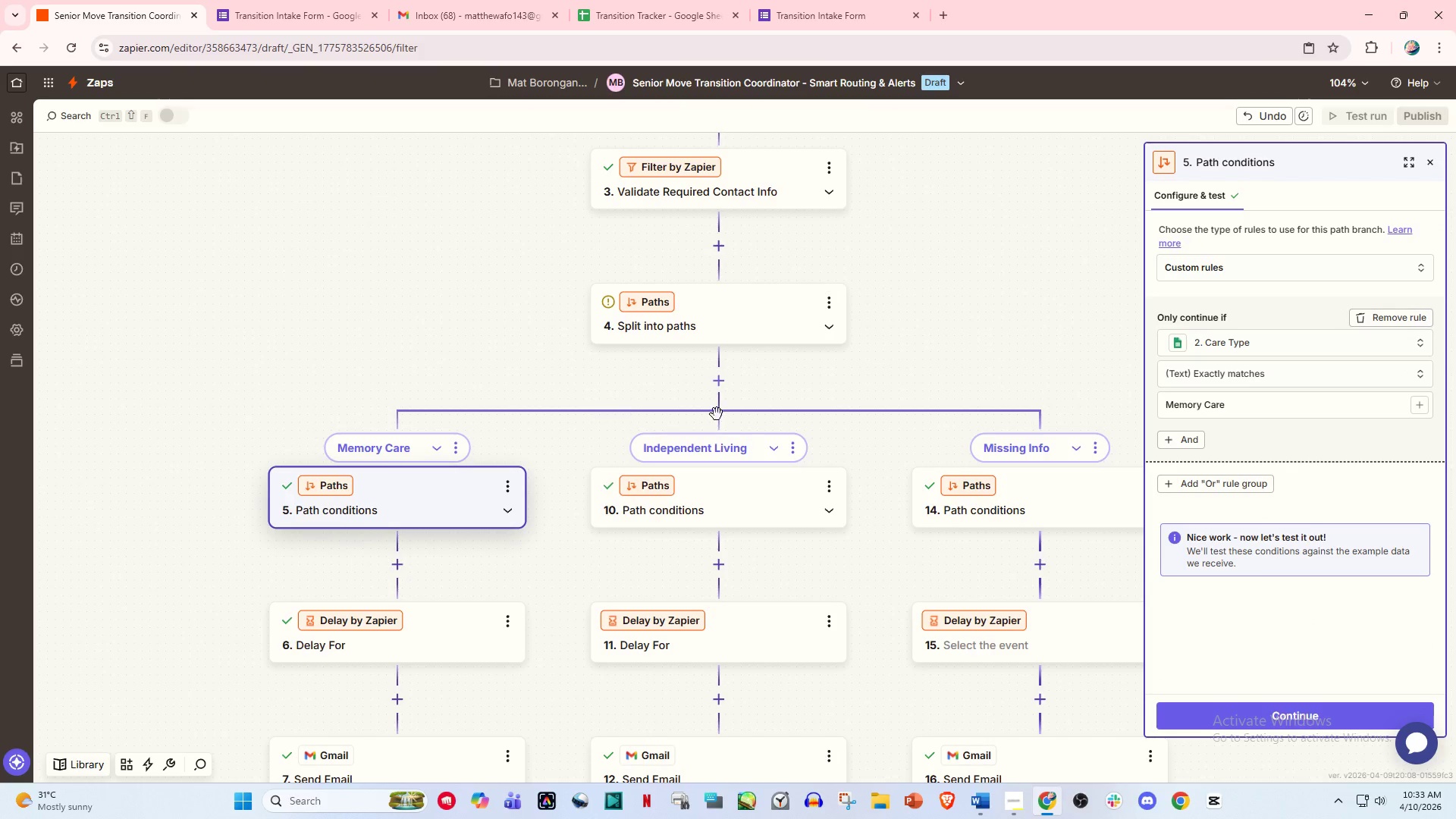 
left_click([877, 413])
 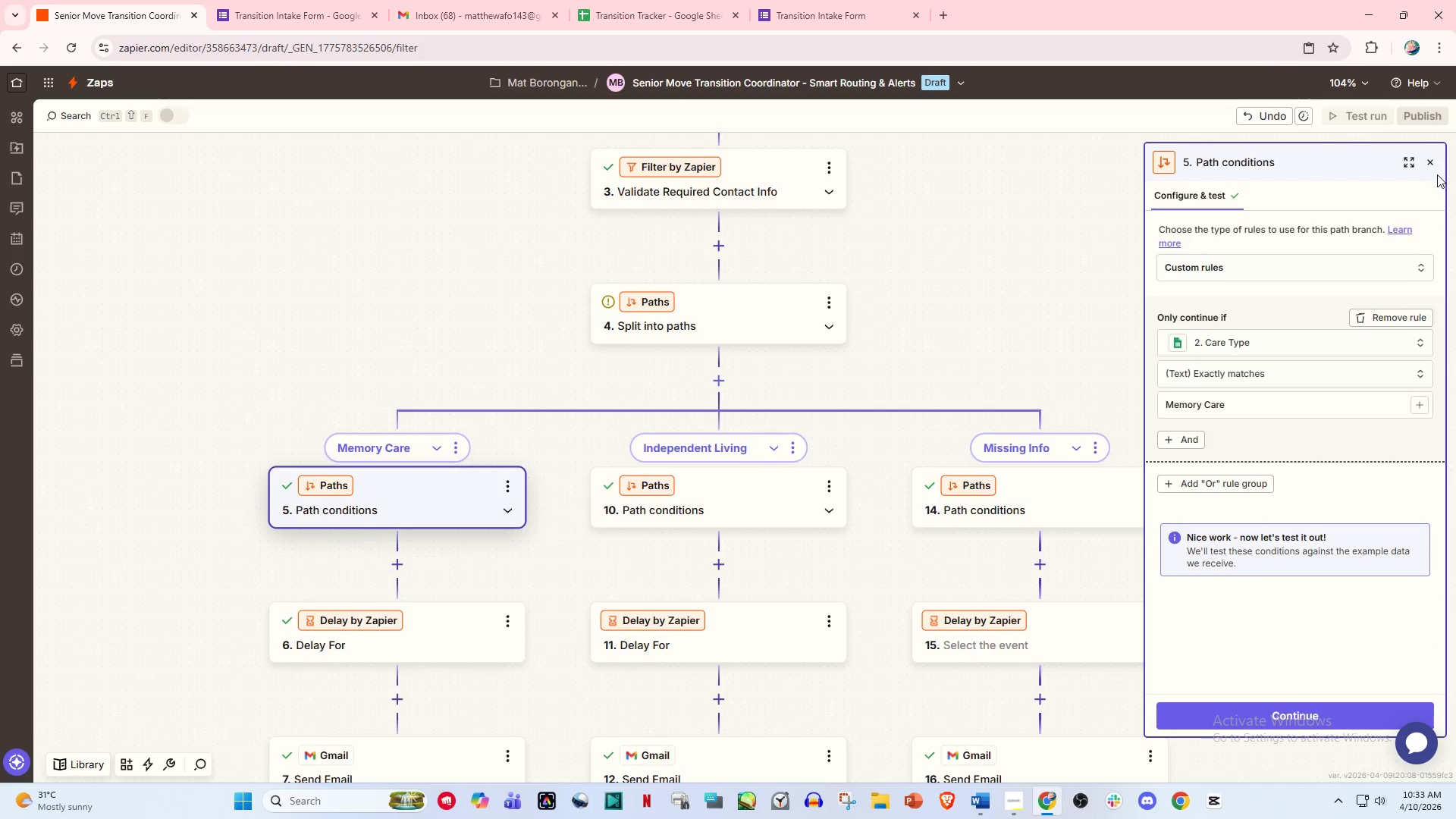 
left_click([1429, 165])
 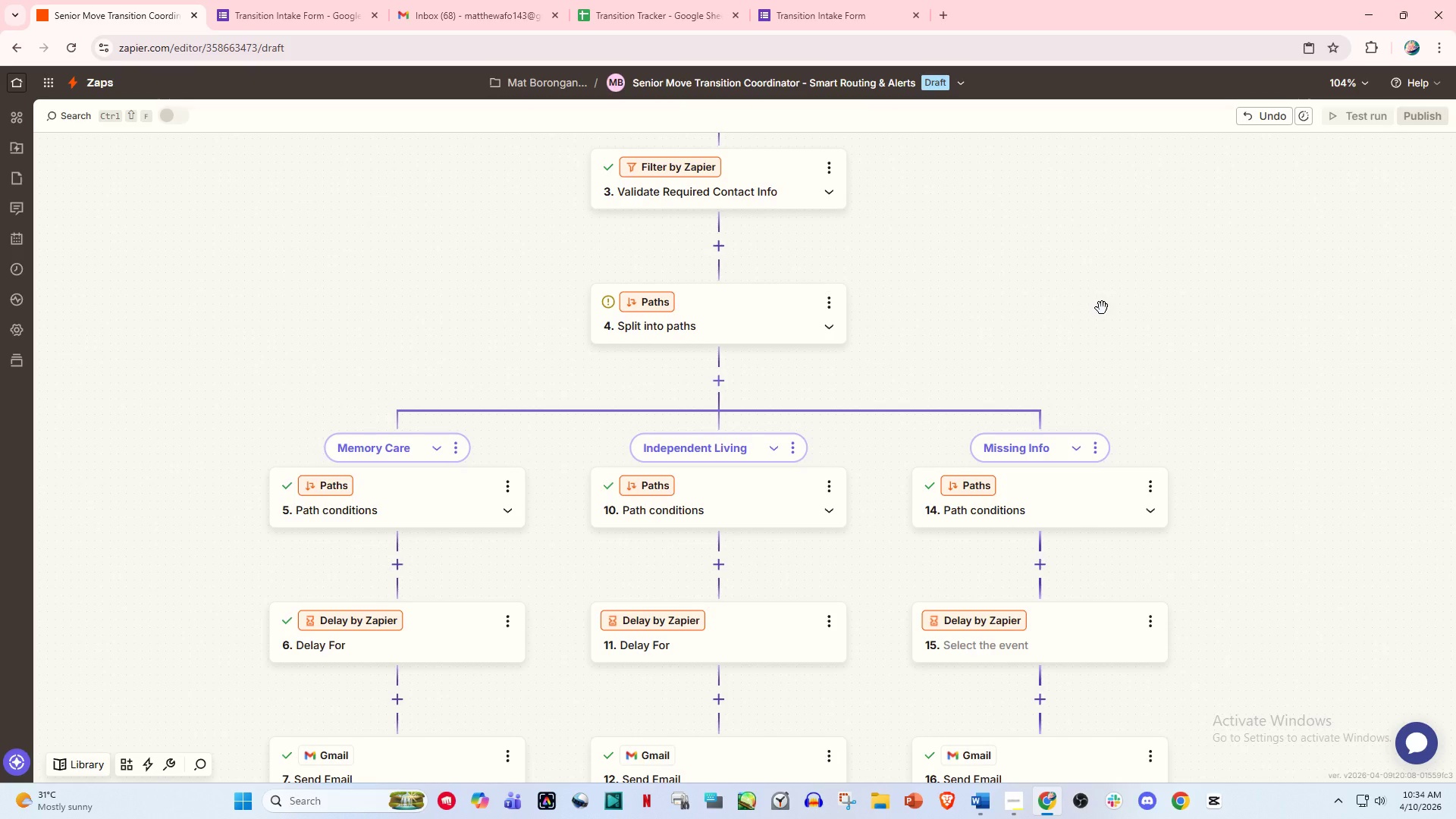 
wait(42.47)
 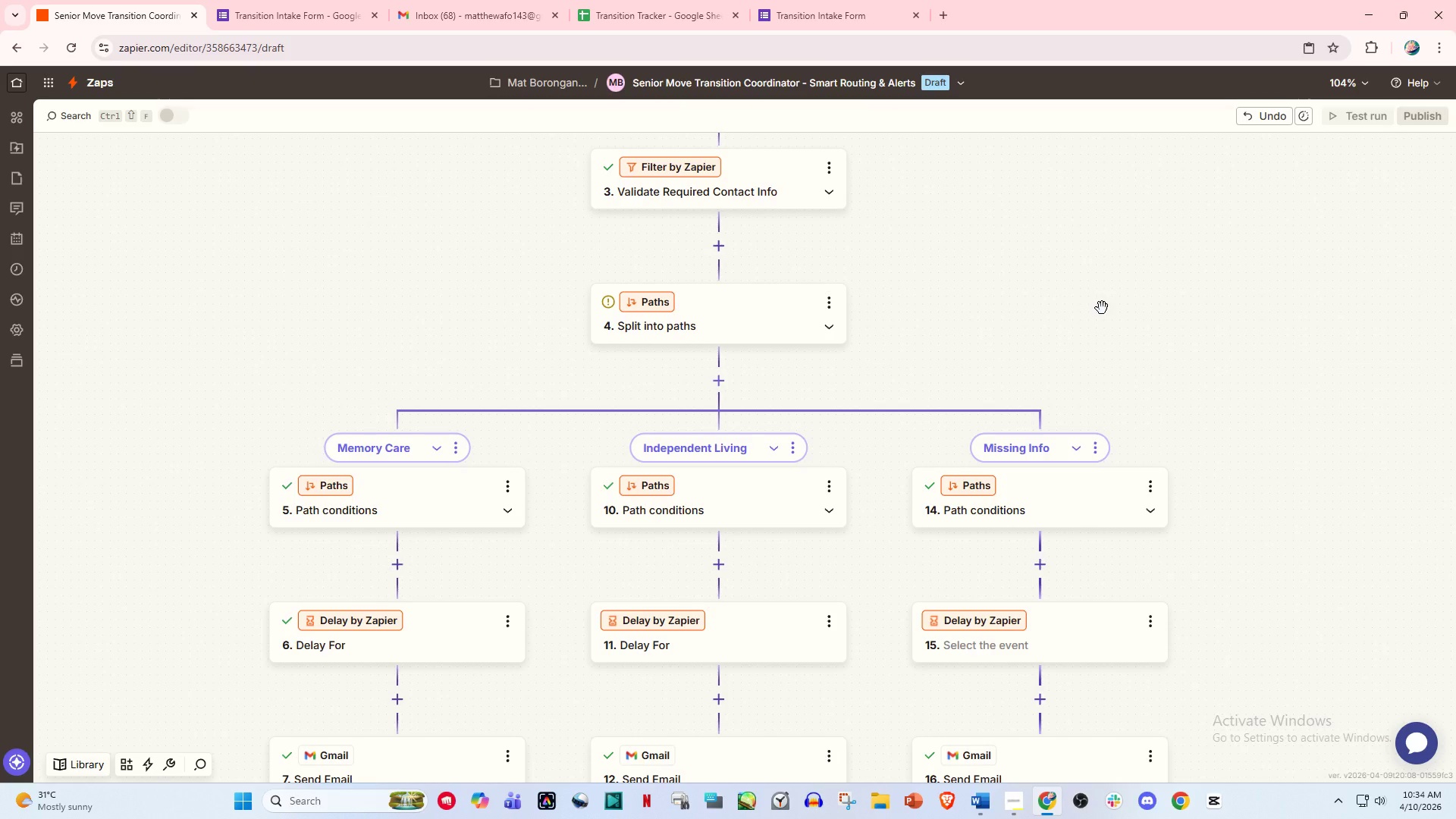 
left_click([984, 312])
 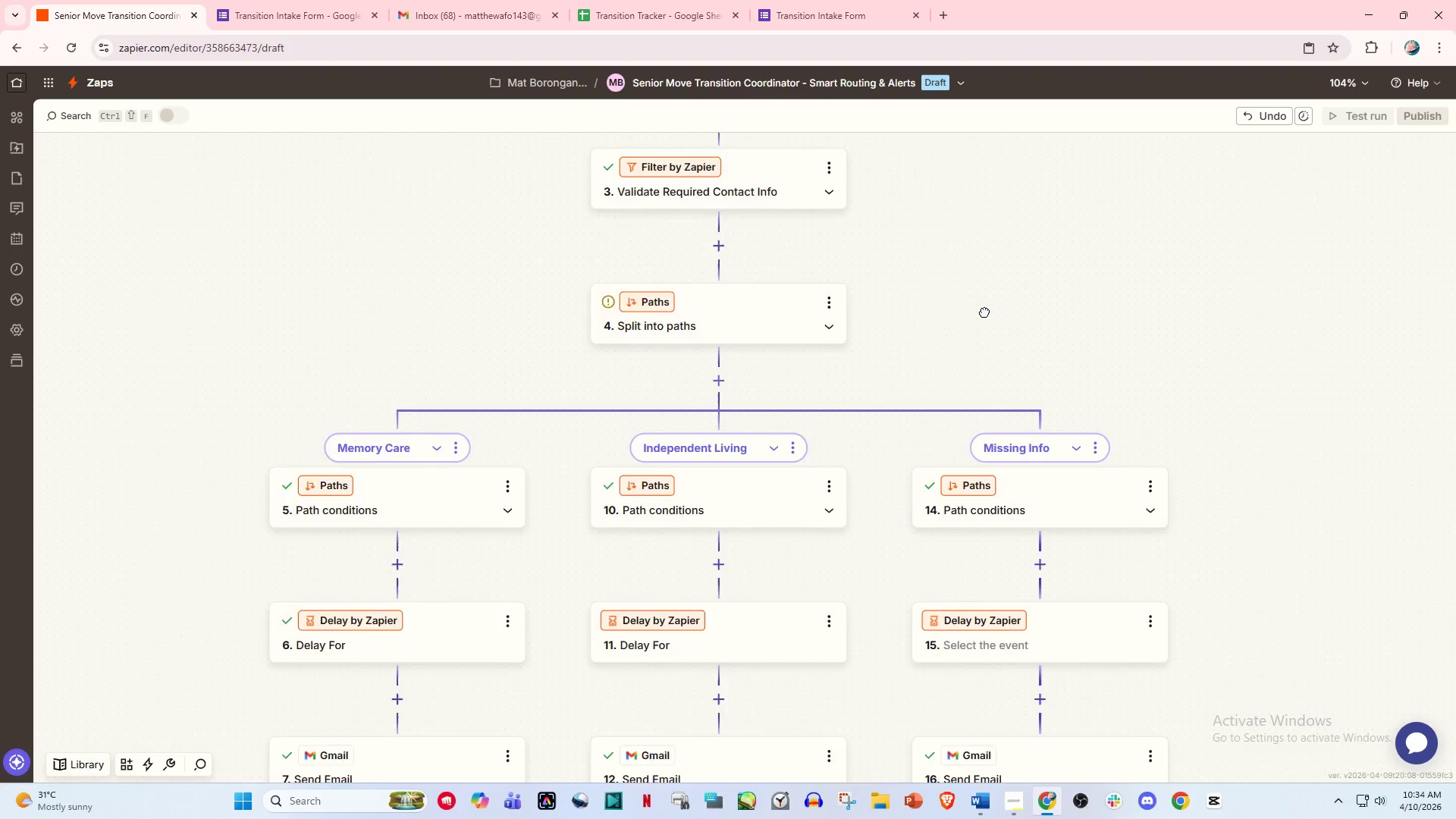 
scroll: coordinate [984, 312], scroll_direction: up, amount: 1.0
 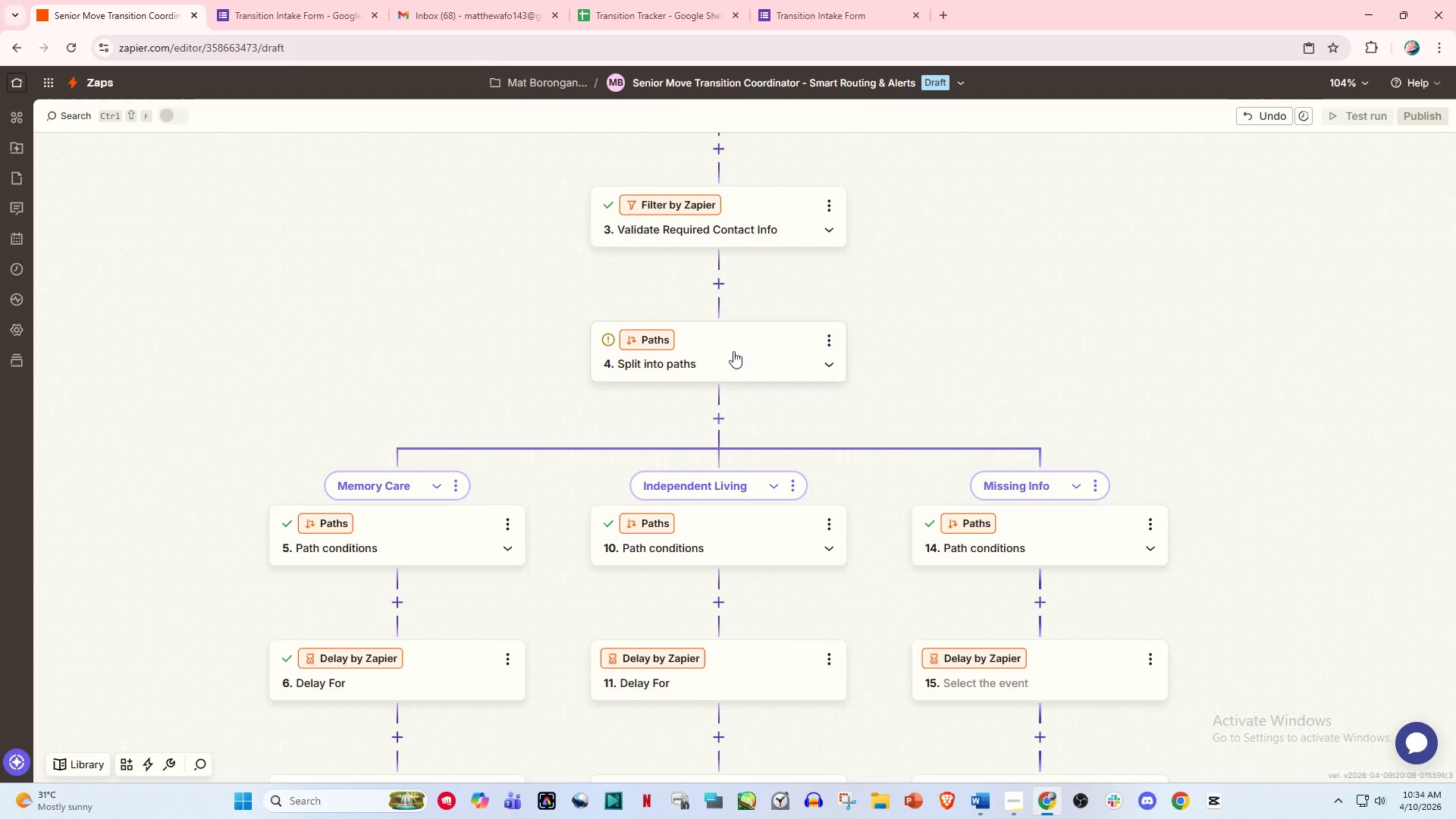 
left_click([698, 351])
 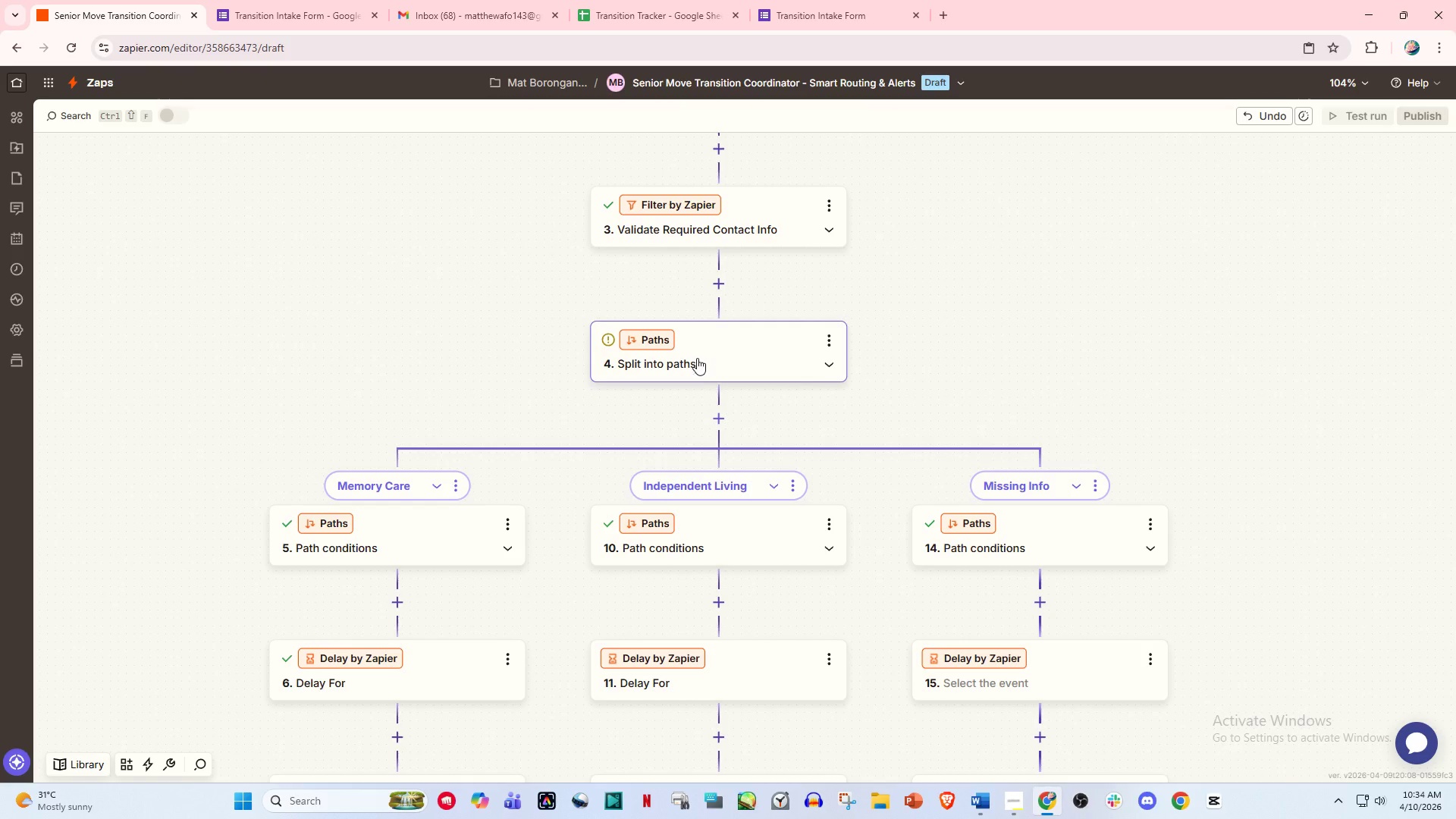 
scroll: coordinate [698, 390], scroll_direction: down, amount: 13.0
 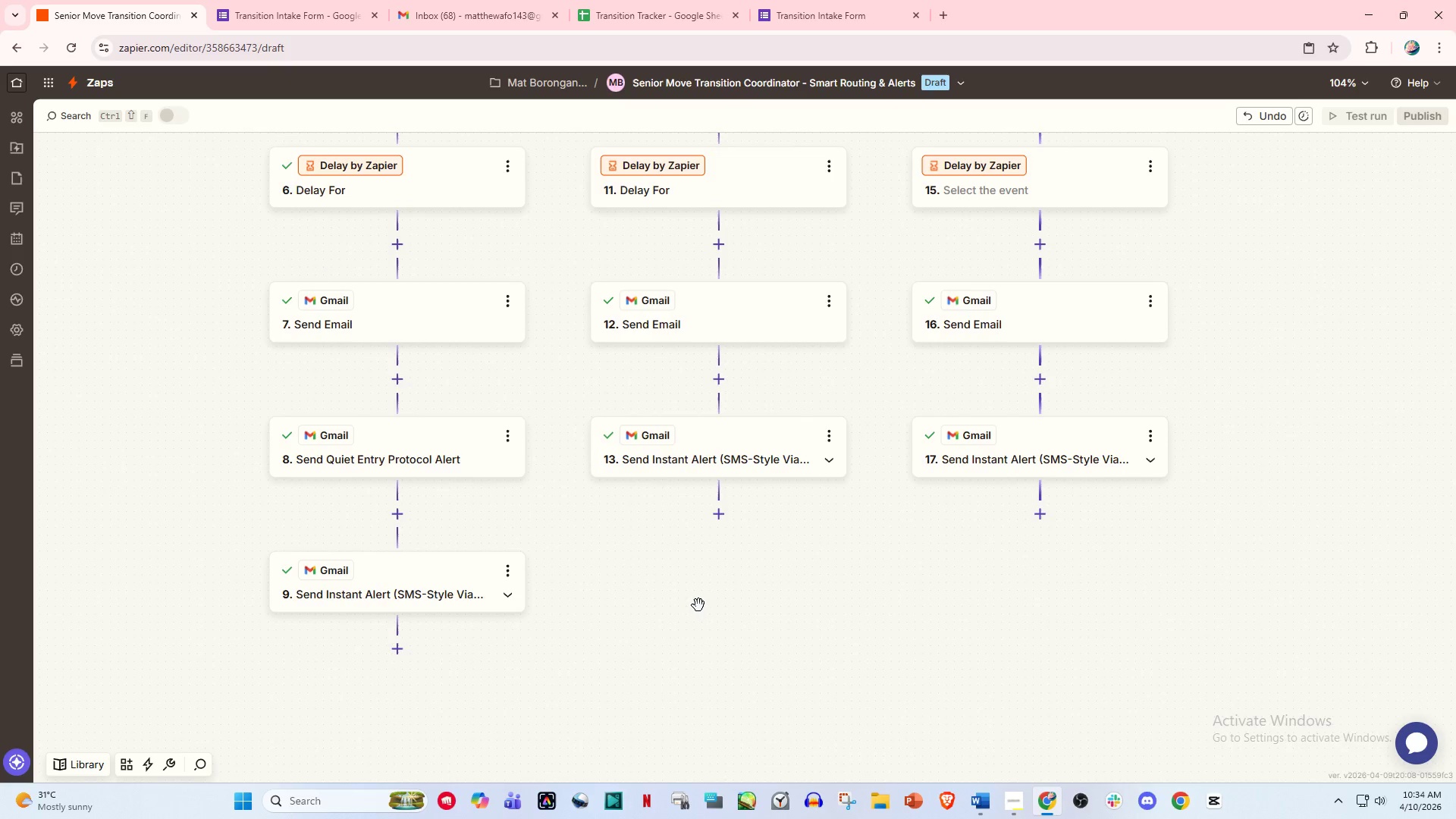 
scroll: coordinate [675, 548], scroll_direction: up, amount: 5.0
 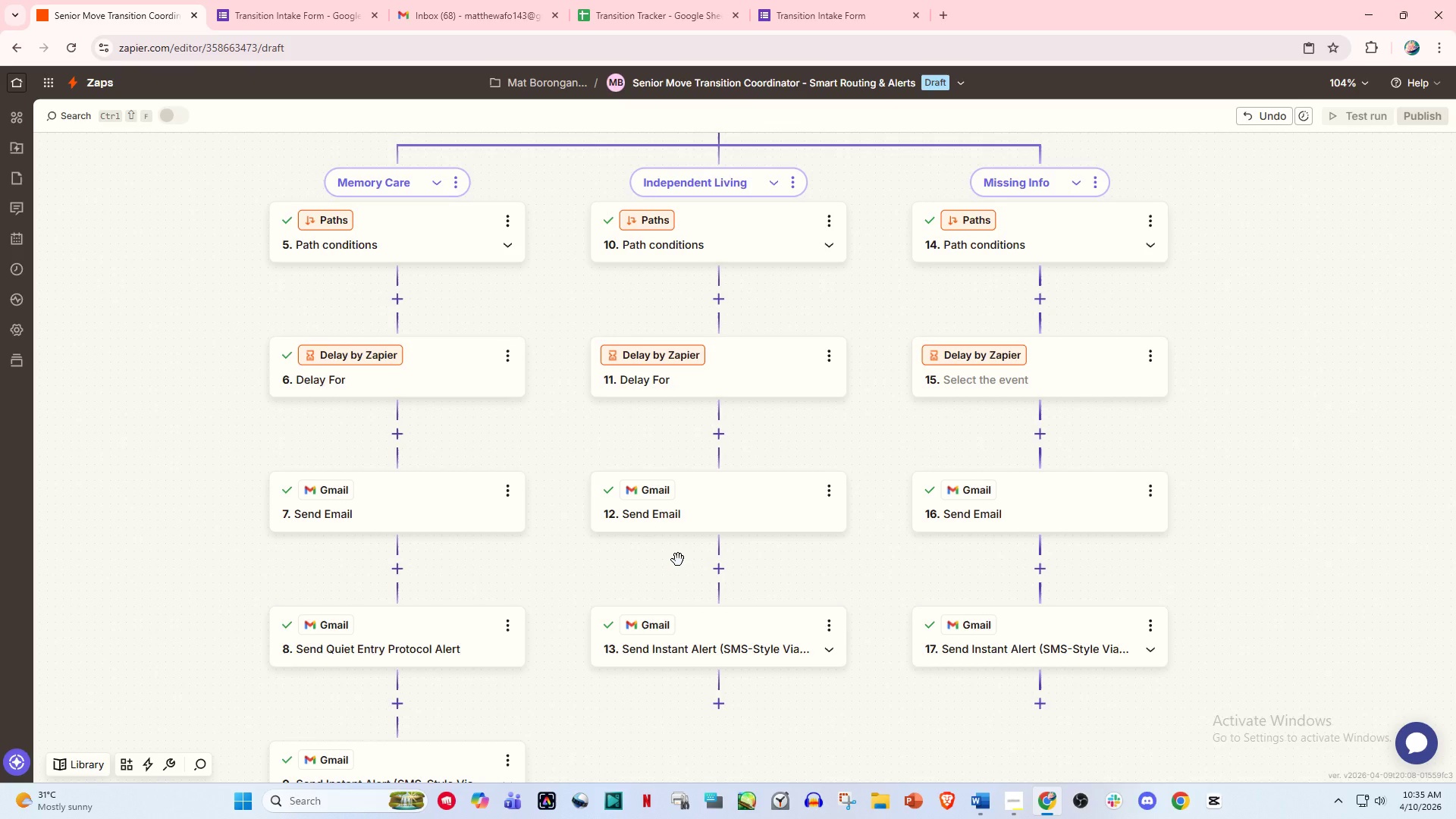 
wait(94.56)
 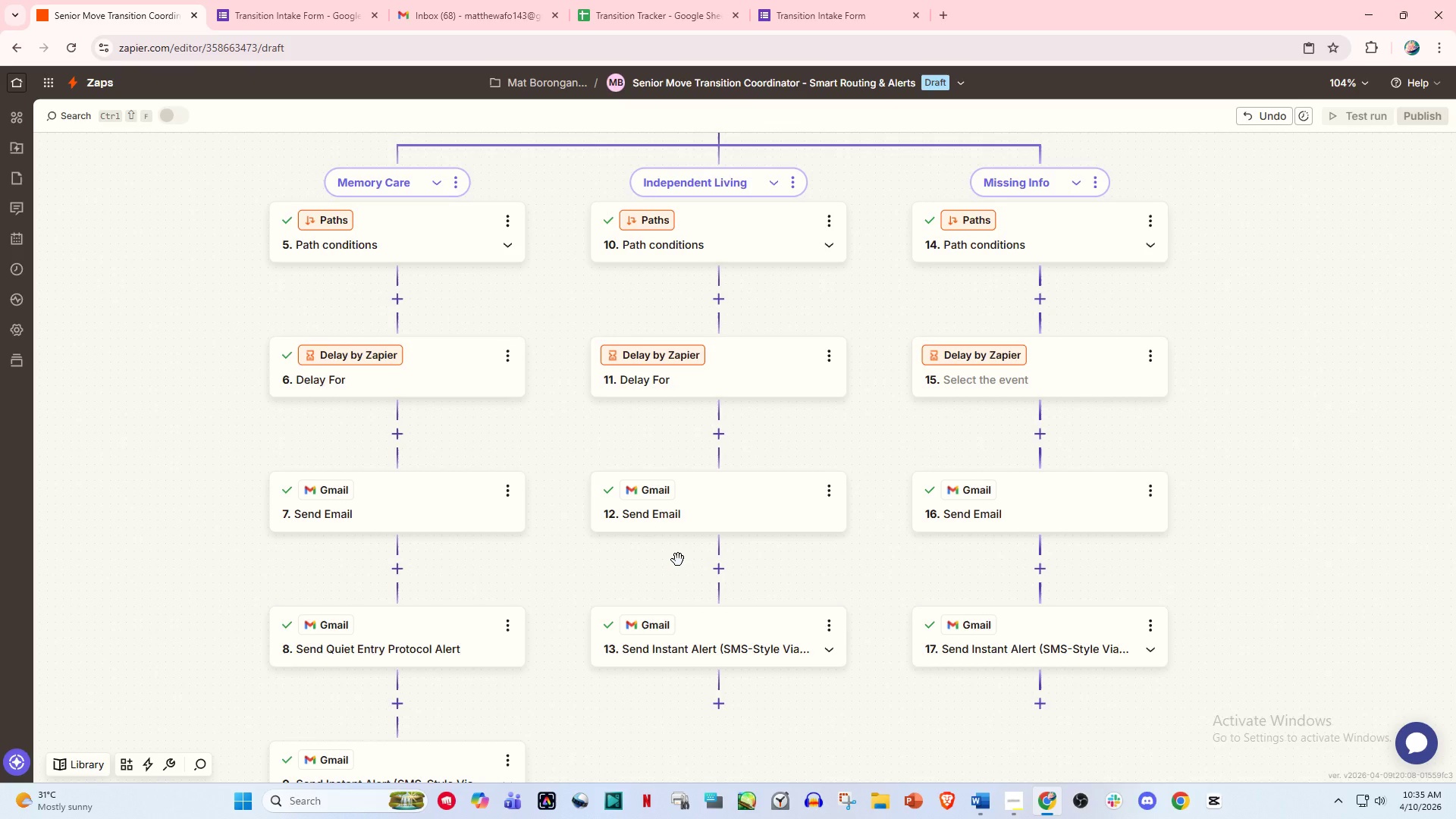 
left_click([680, 0])
 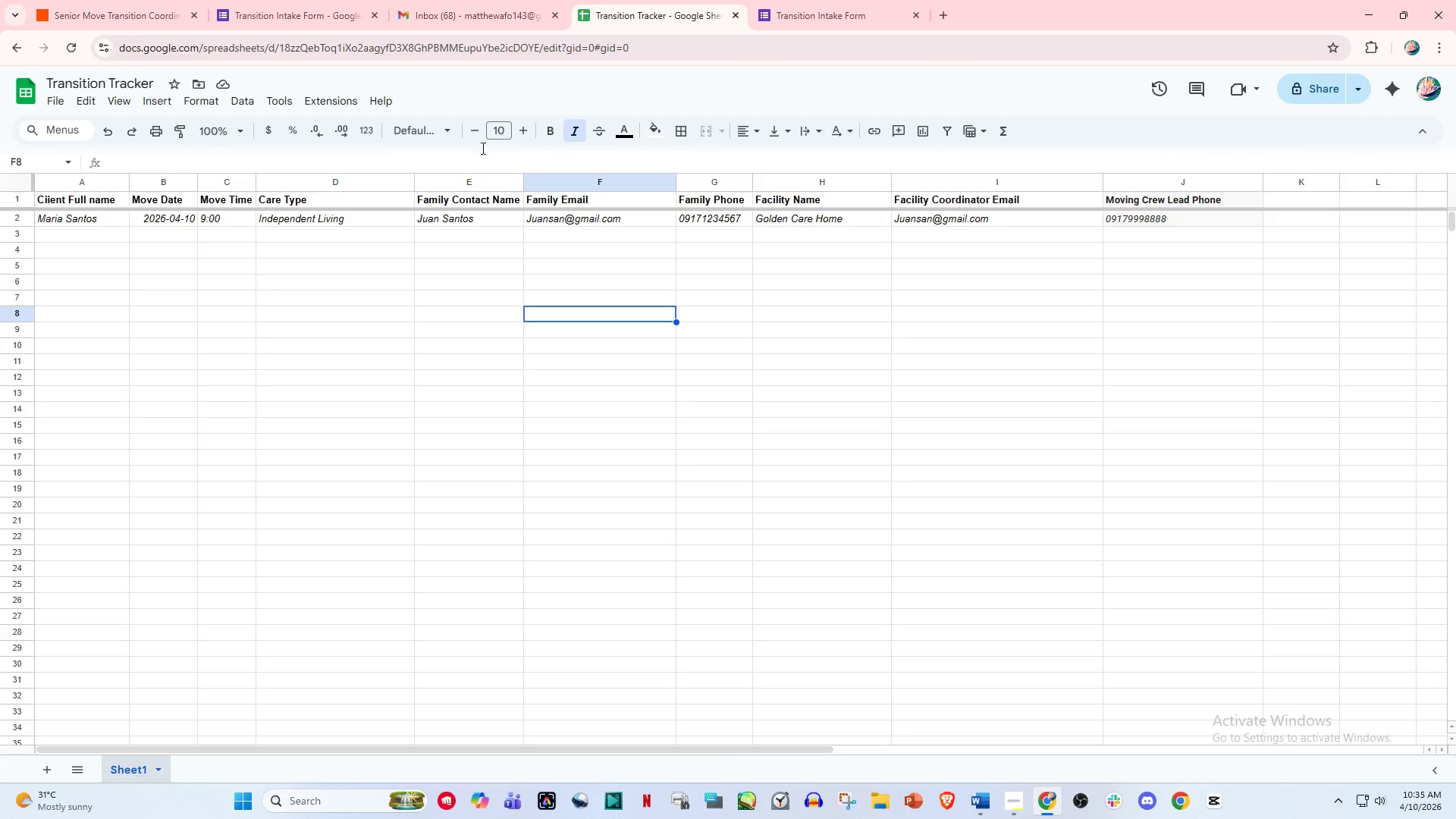 
left_click([441, 0])
 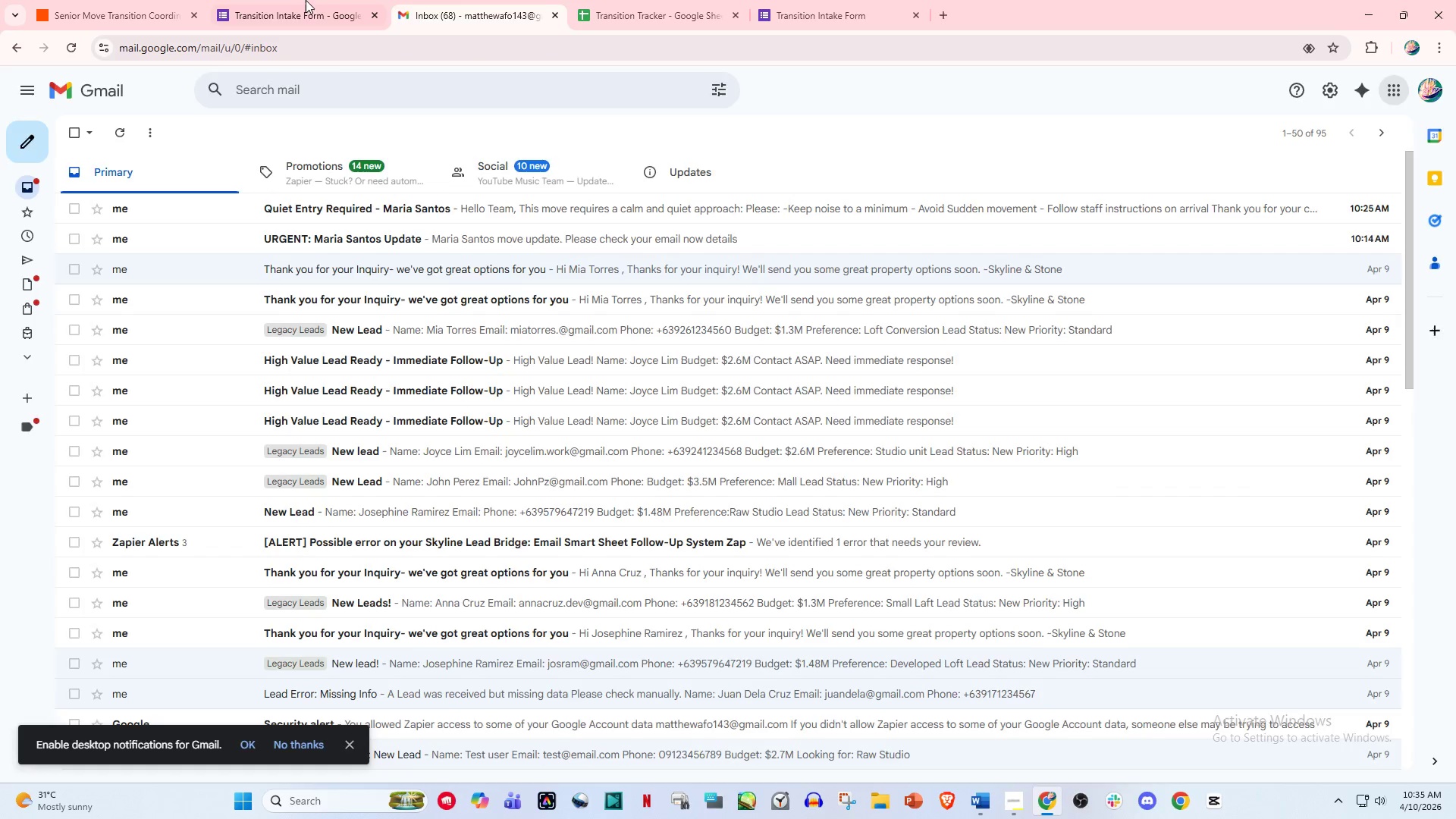 
left_click_drag(start_coordinate=[290, 0], to_coordinate=[285, 0])
 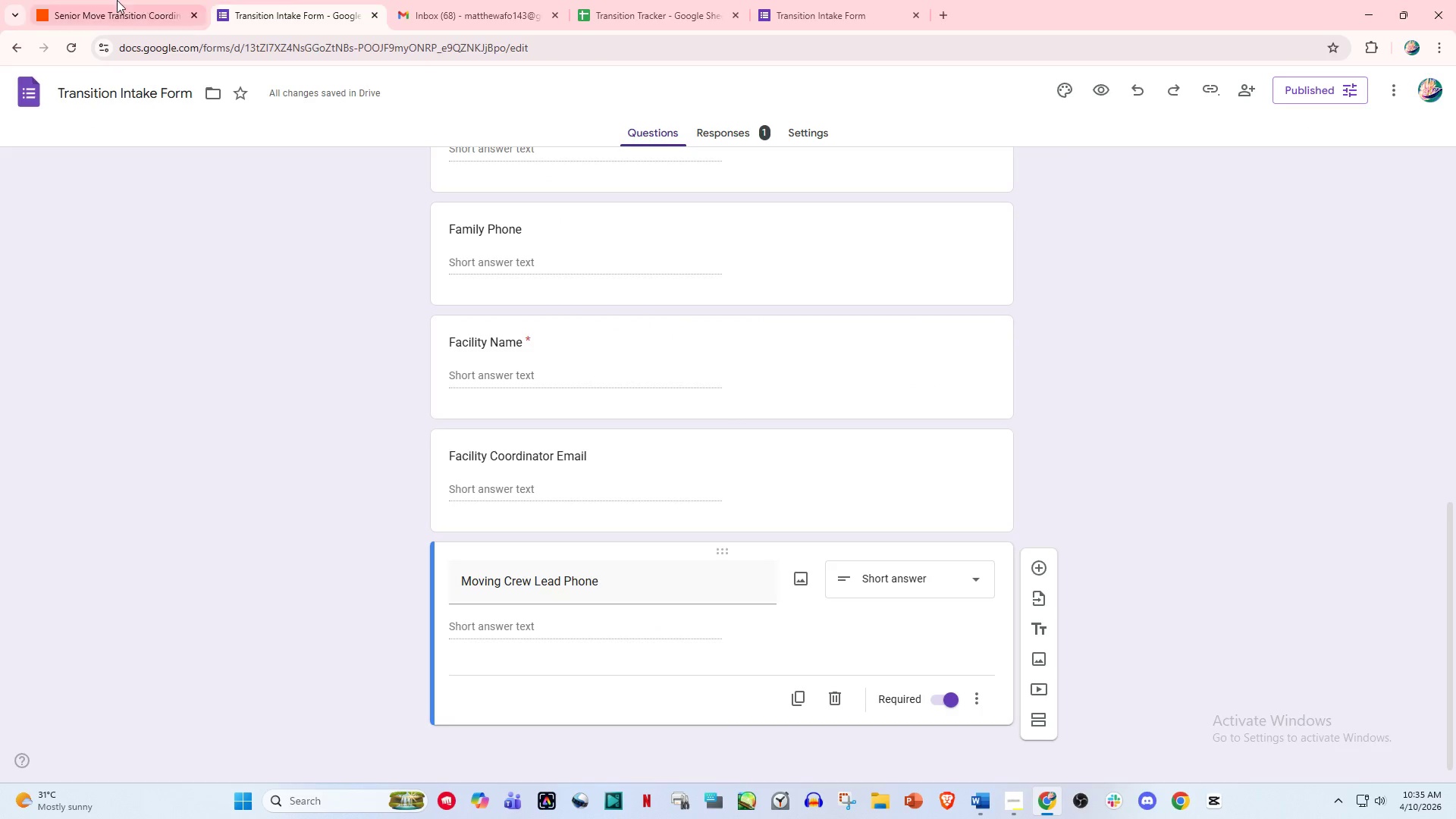 
triple_click([112, 0])
 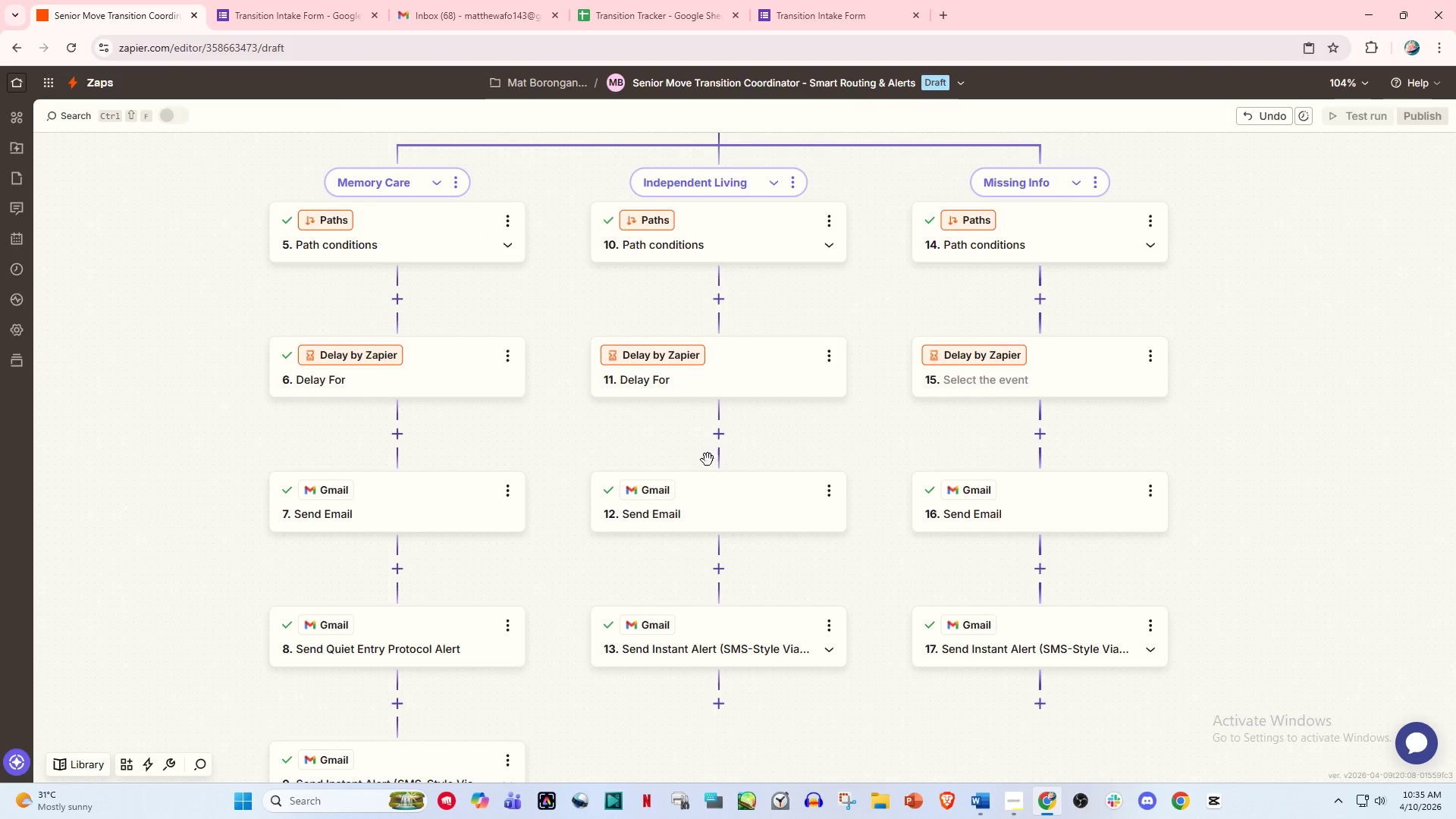 
scroll: coordinate [765, 560], scroll_direction: up, amount: 8.0
 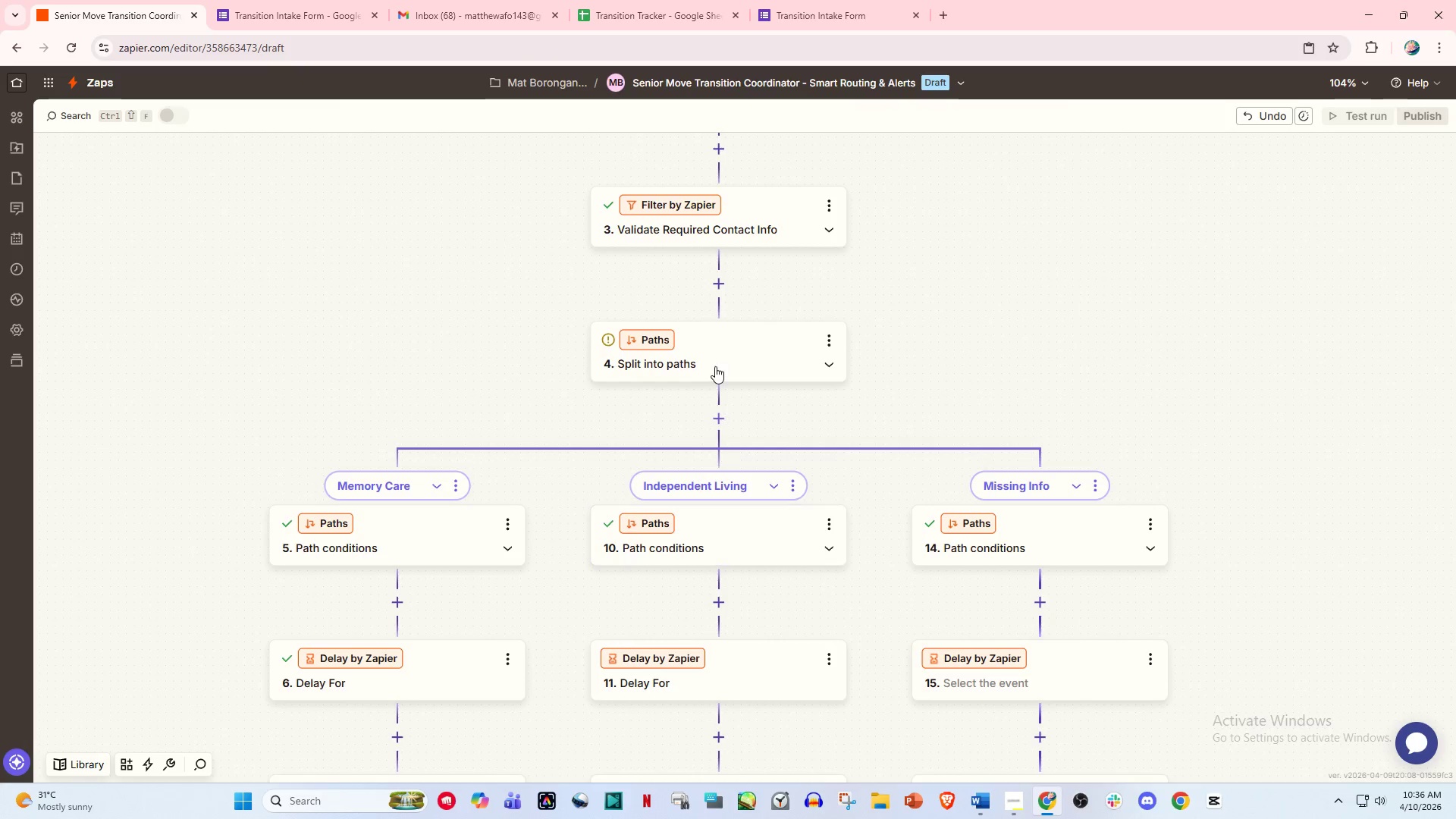 
left_click([715, 366])
 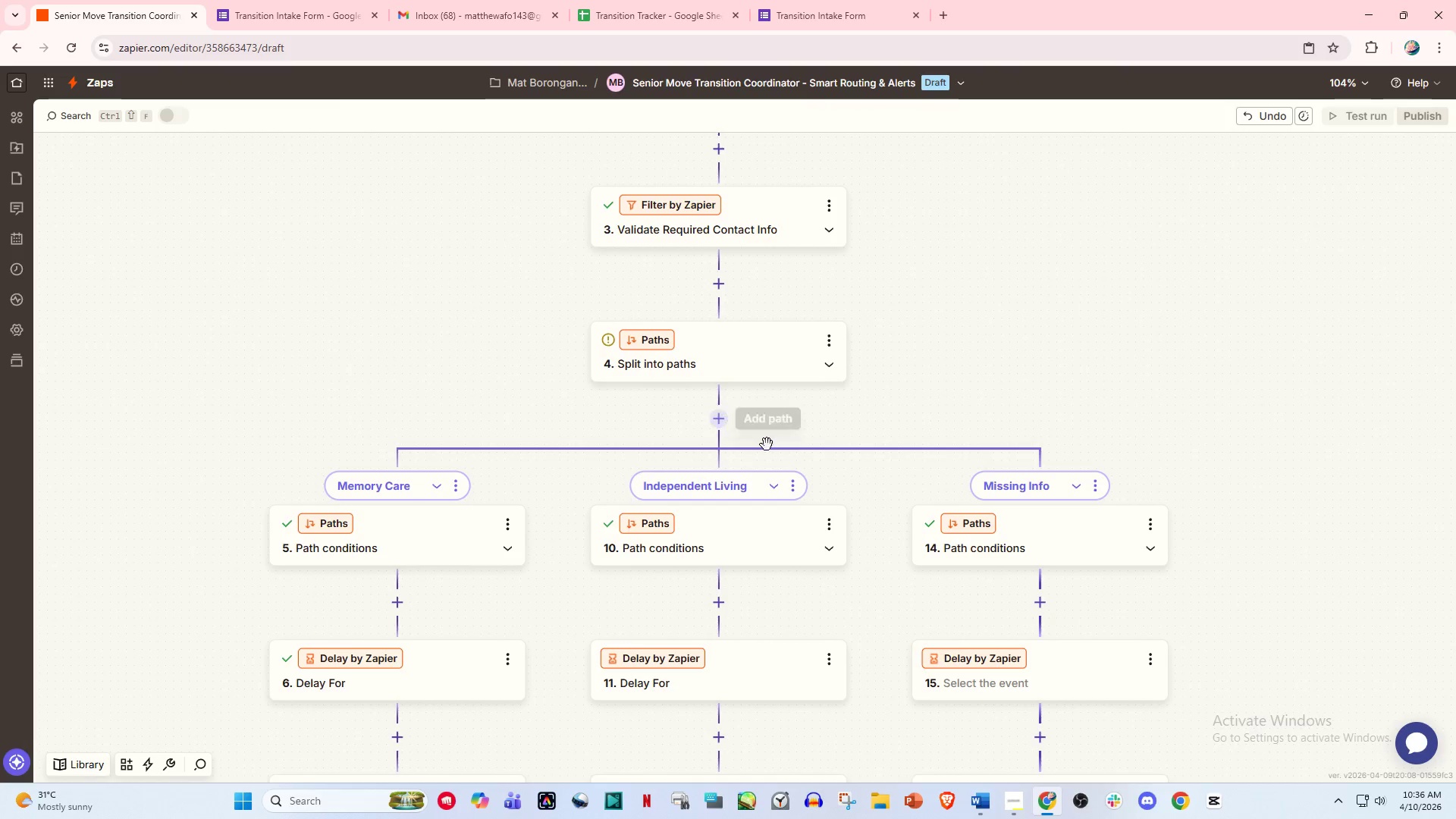 
left_click([877, 423])
 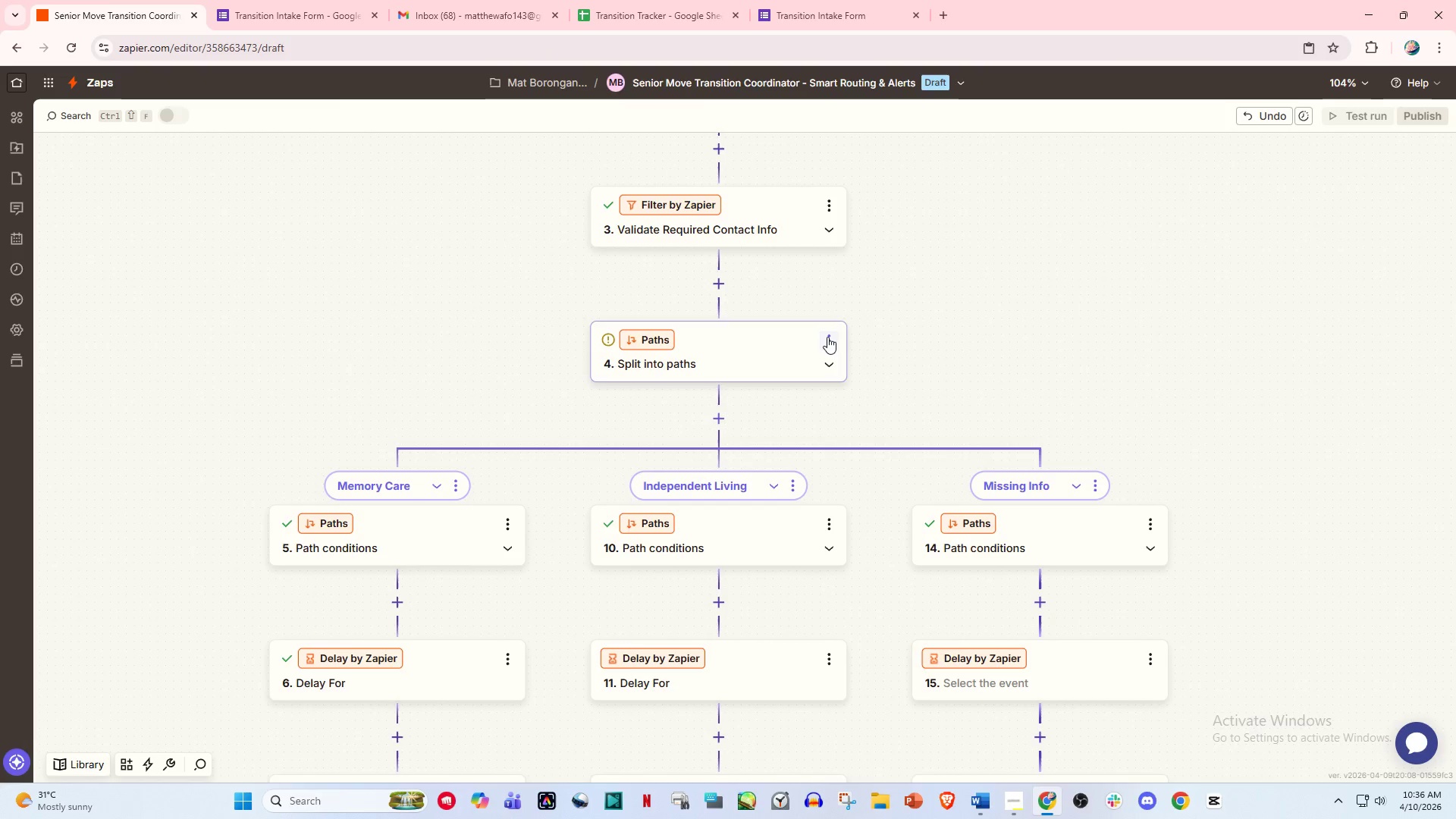 
left_click([827, 337])
 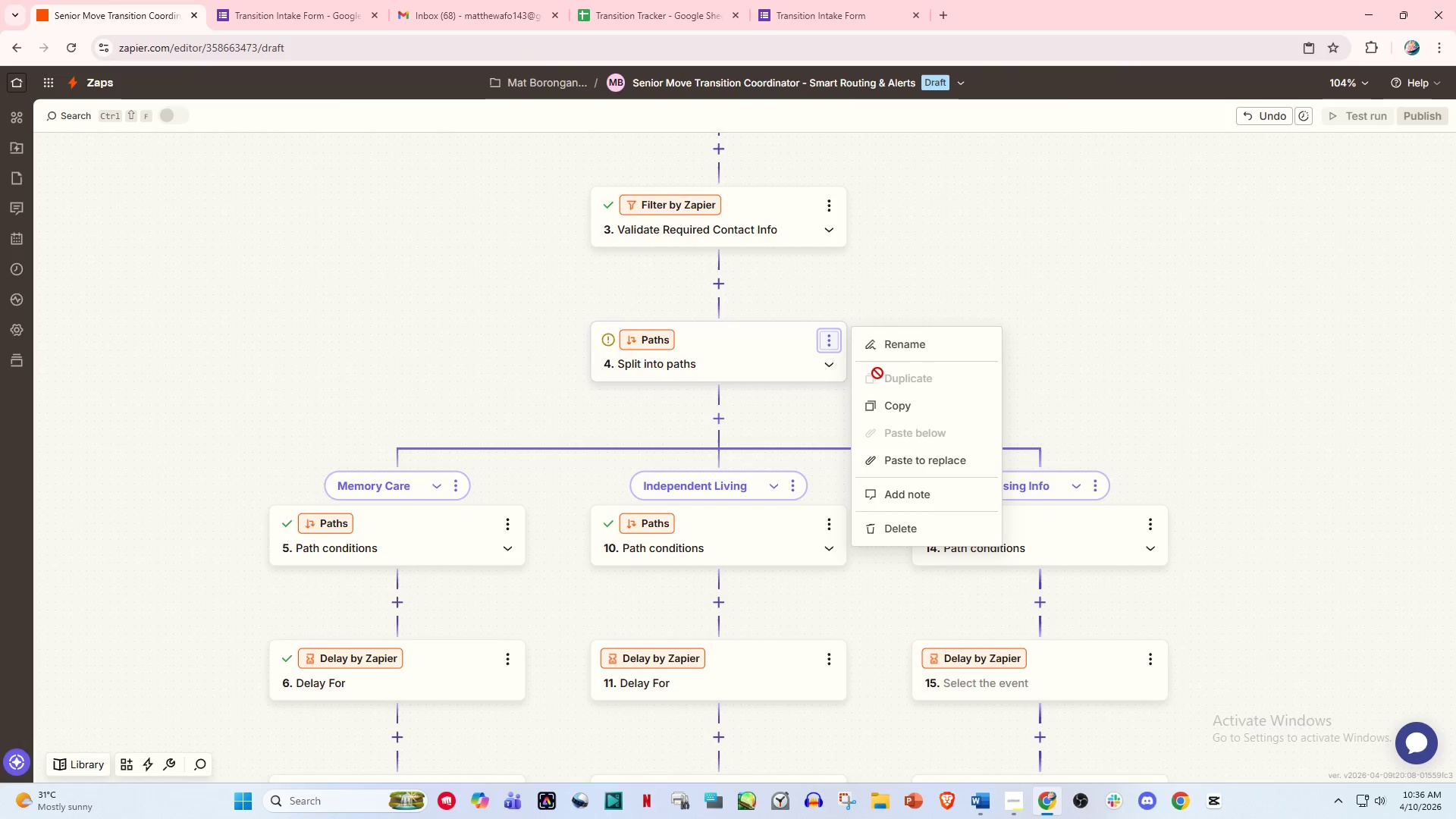 
left_click([722, 342])
 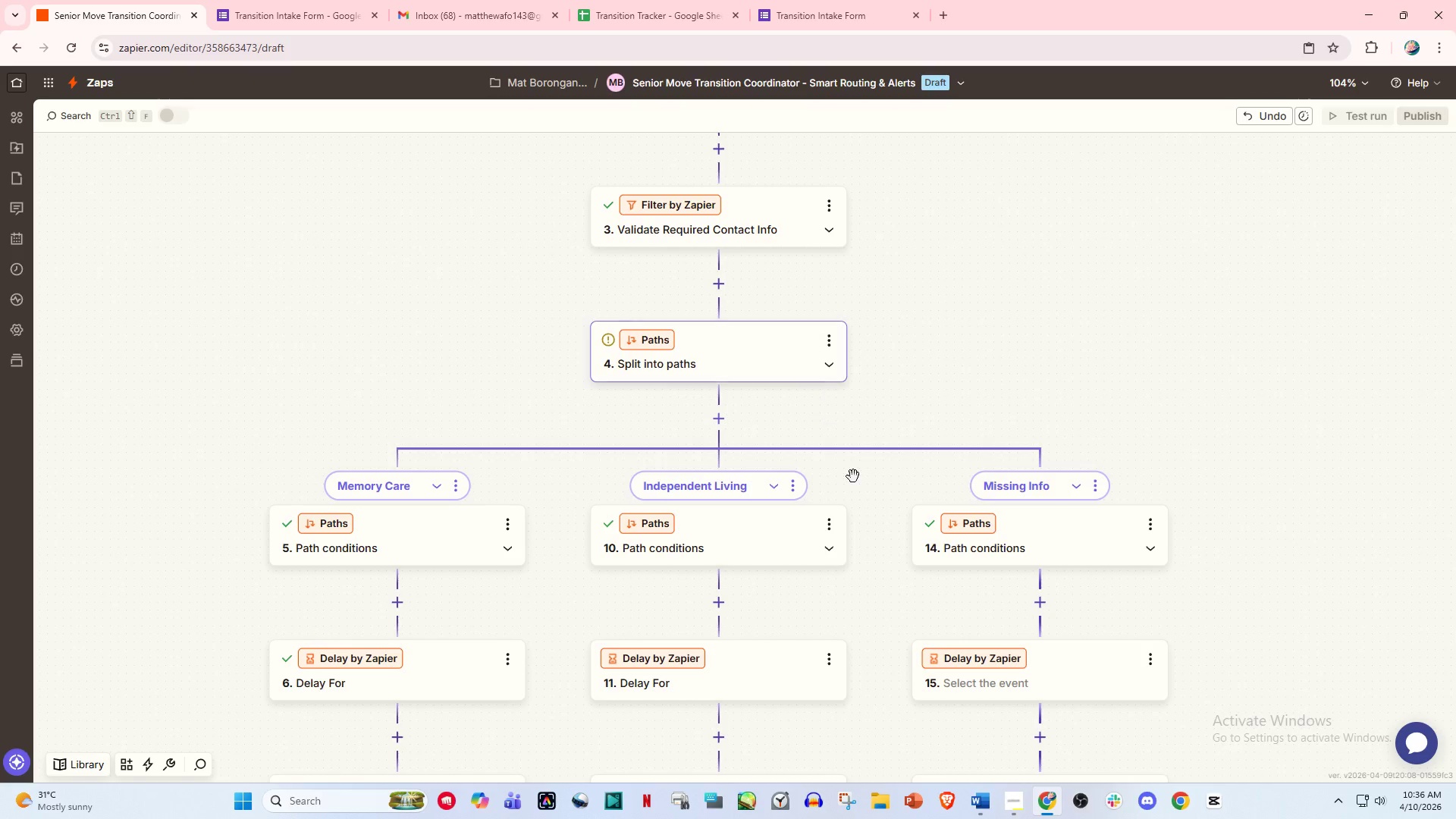 
scroll: coordinate [805, 620], scroll_direction: down, amount: 11.0
 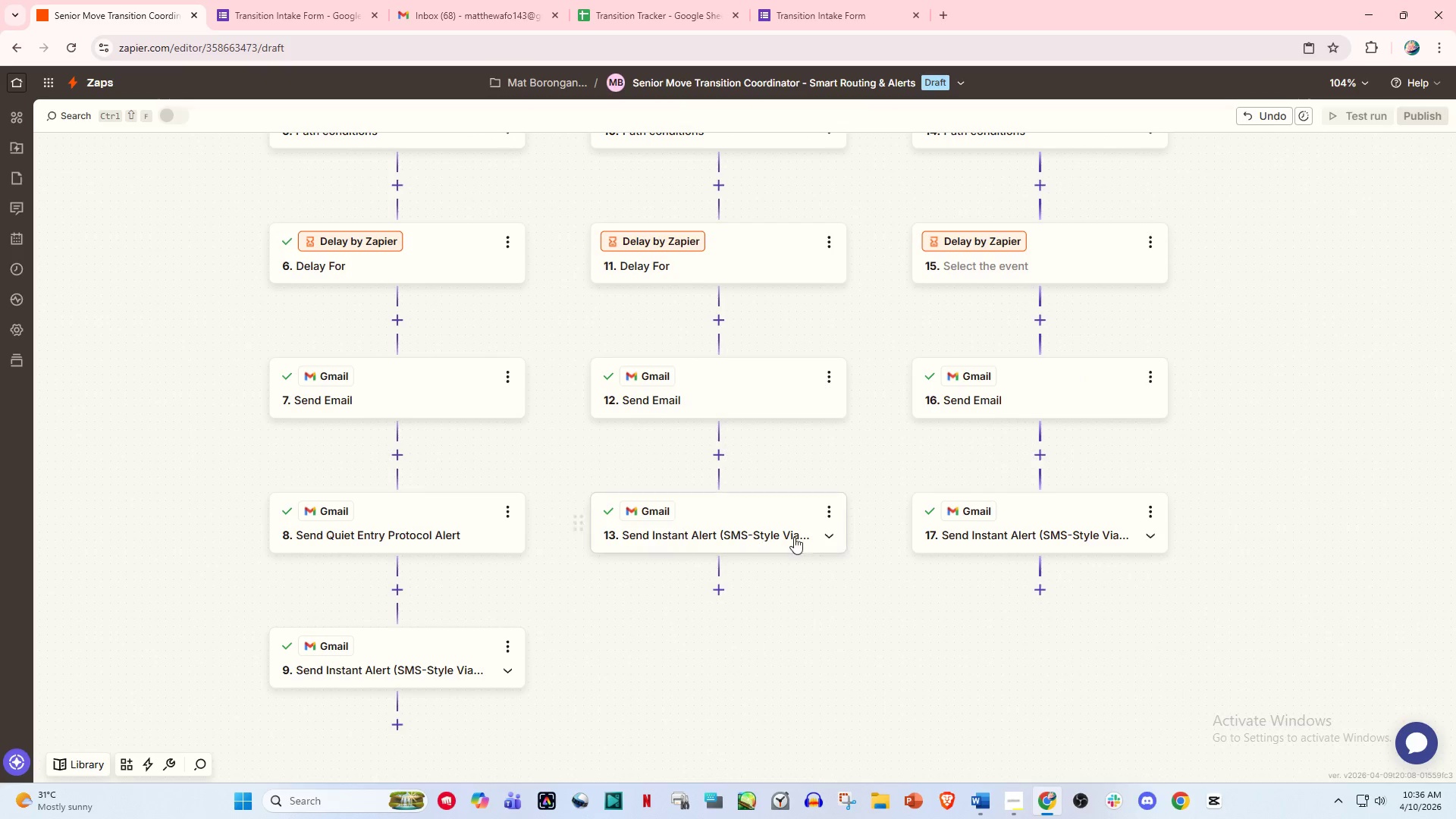 
left_click([996, 521])
 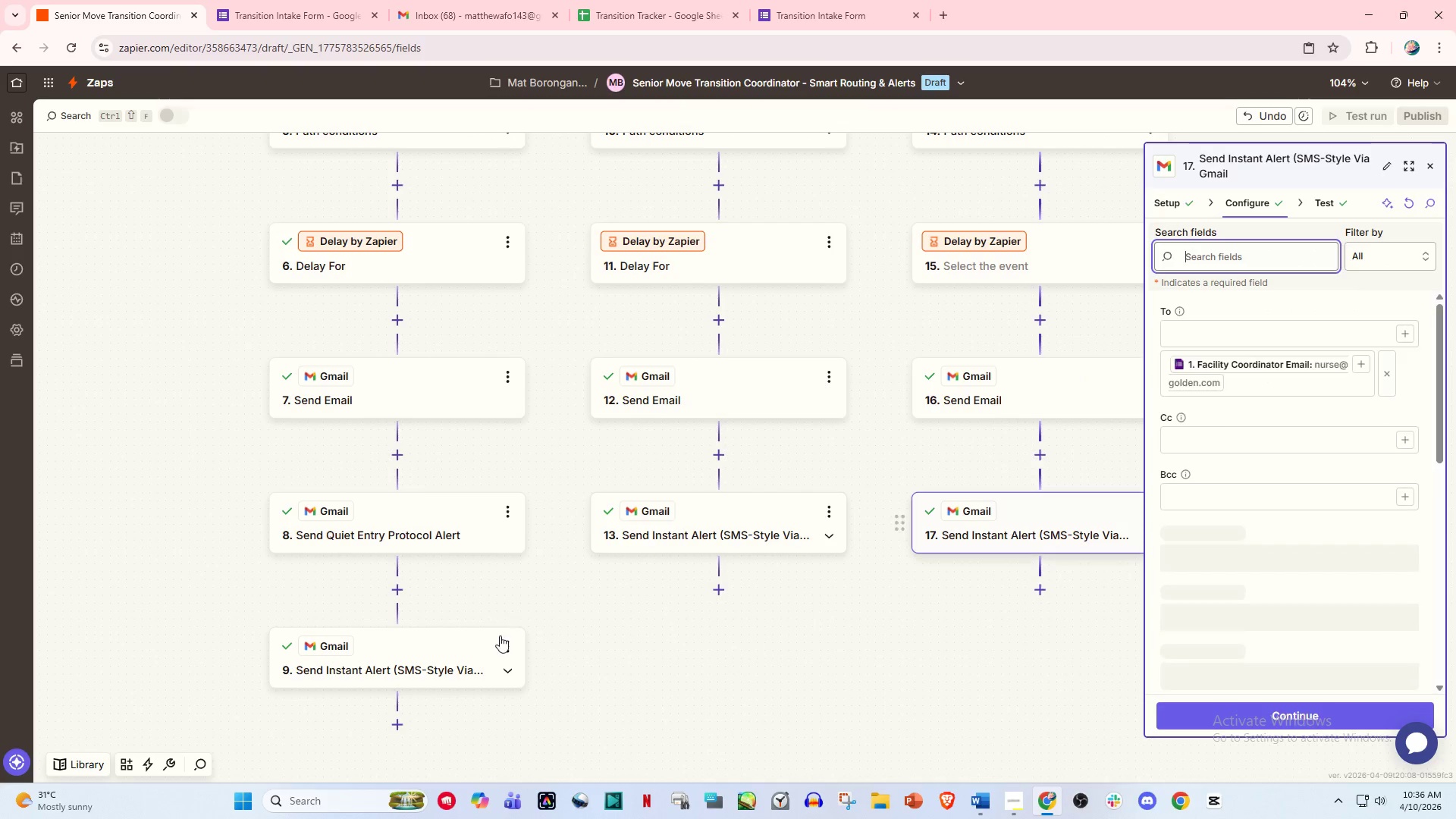 
left_click([499, 637])
 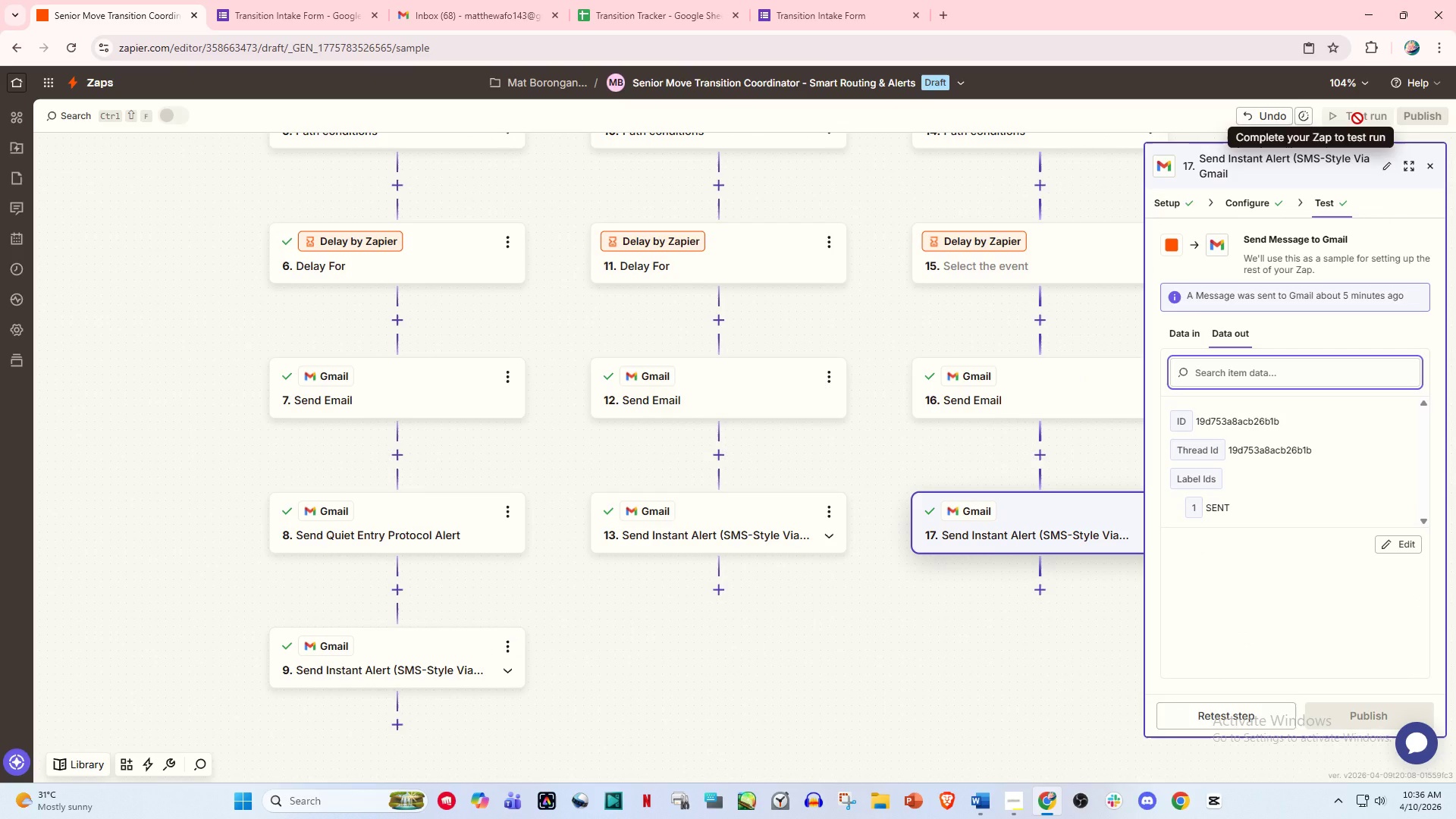 
left_click([1357, 118])
 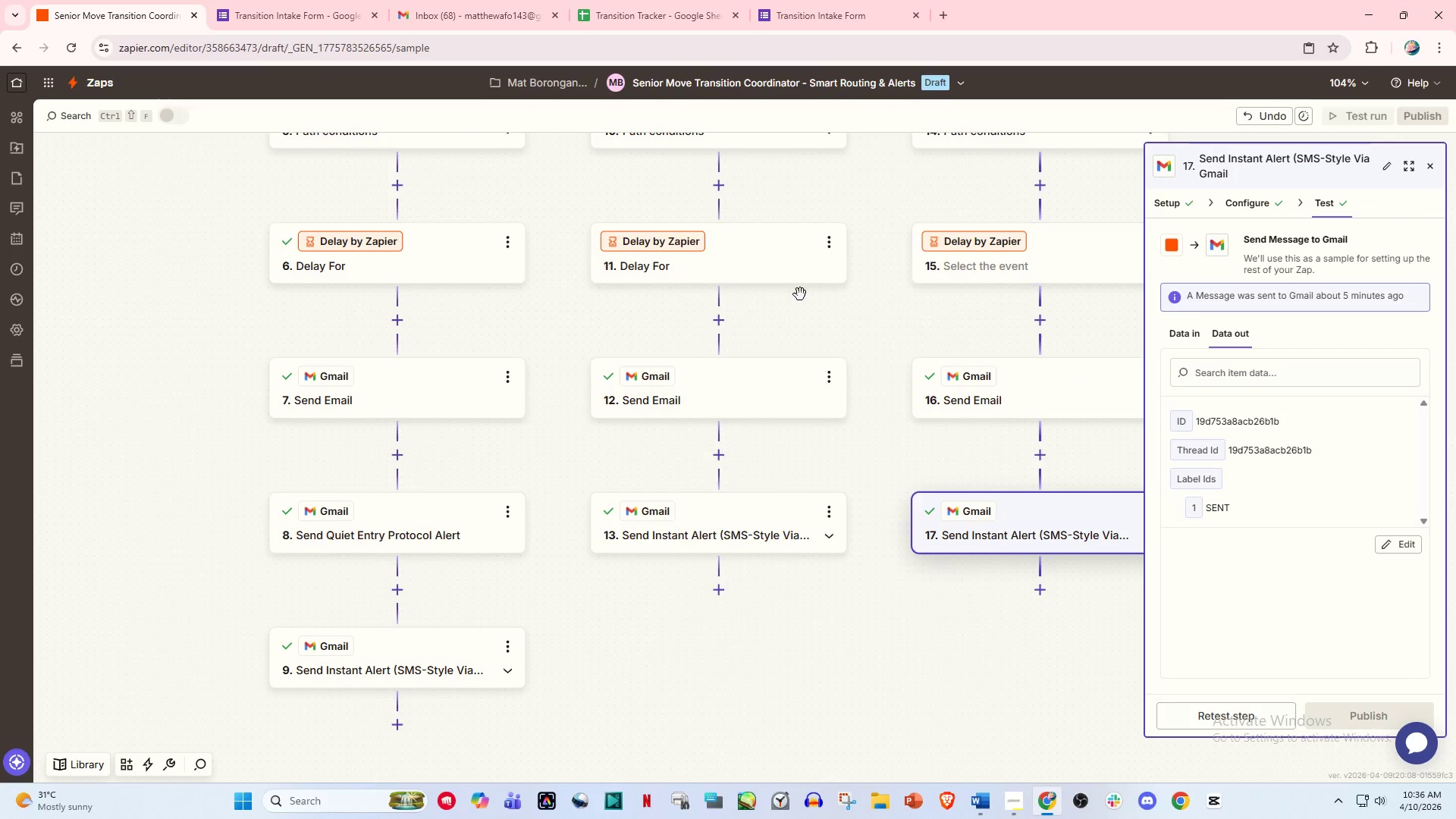 
left_click([739, 318])
 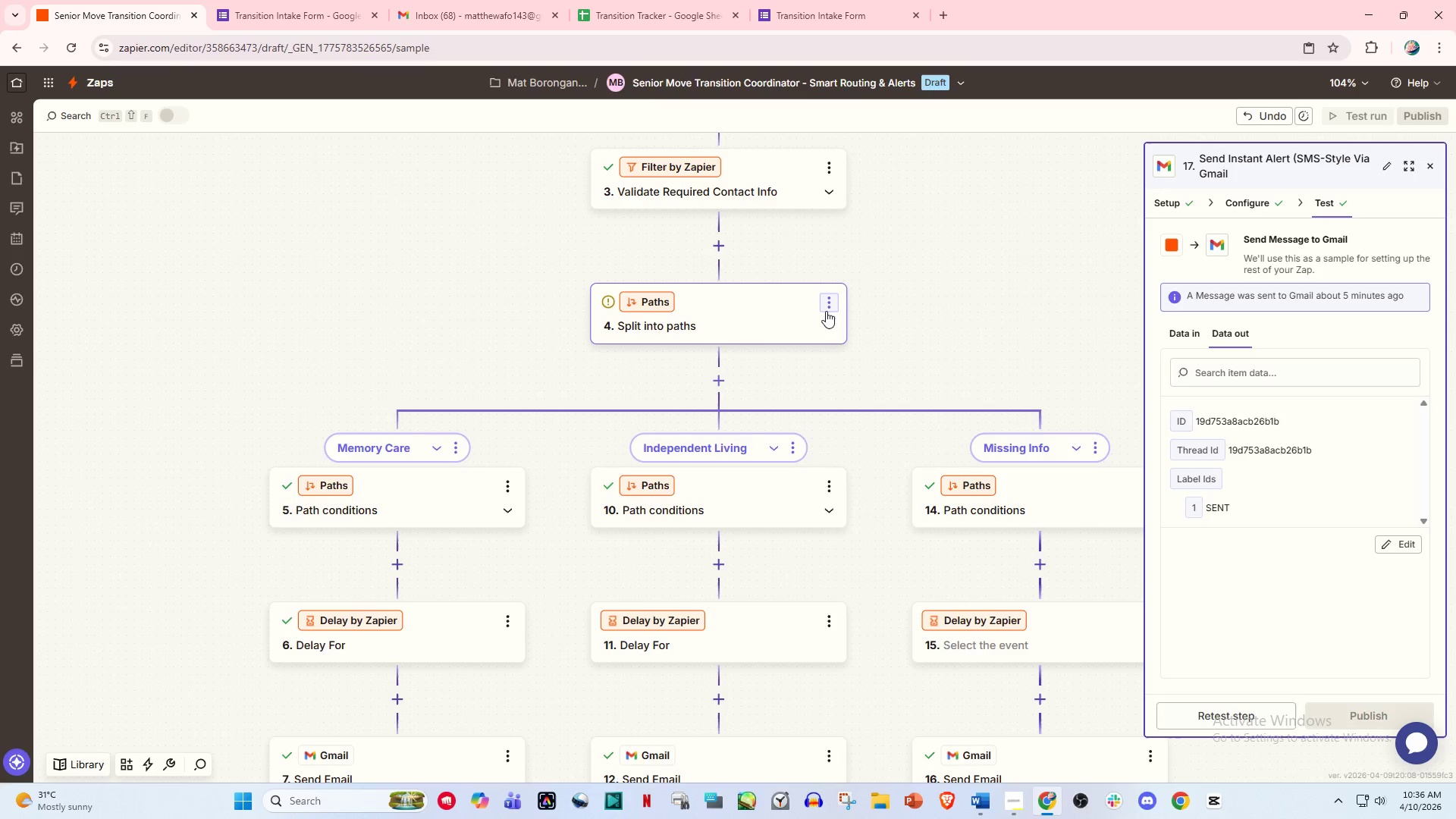 
scroll: coordinate [807, 324], scroll_direction: up, amount: 10.0
 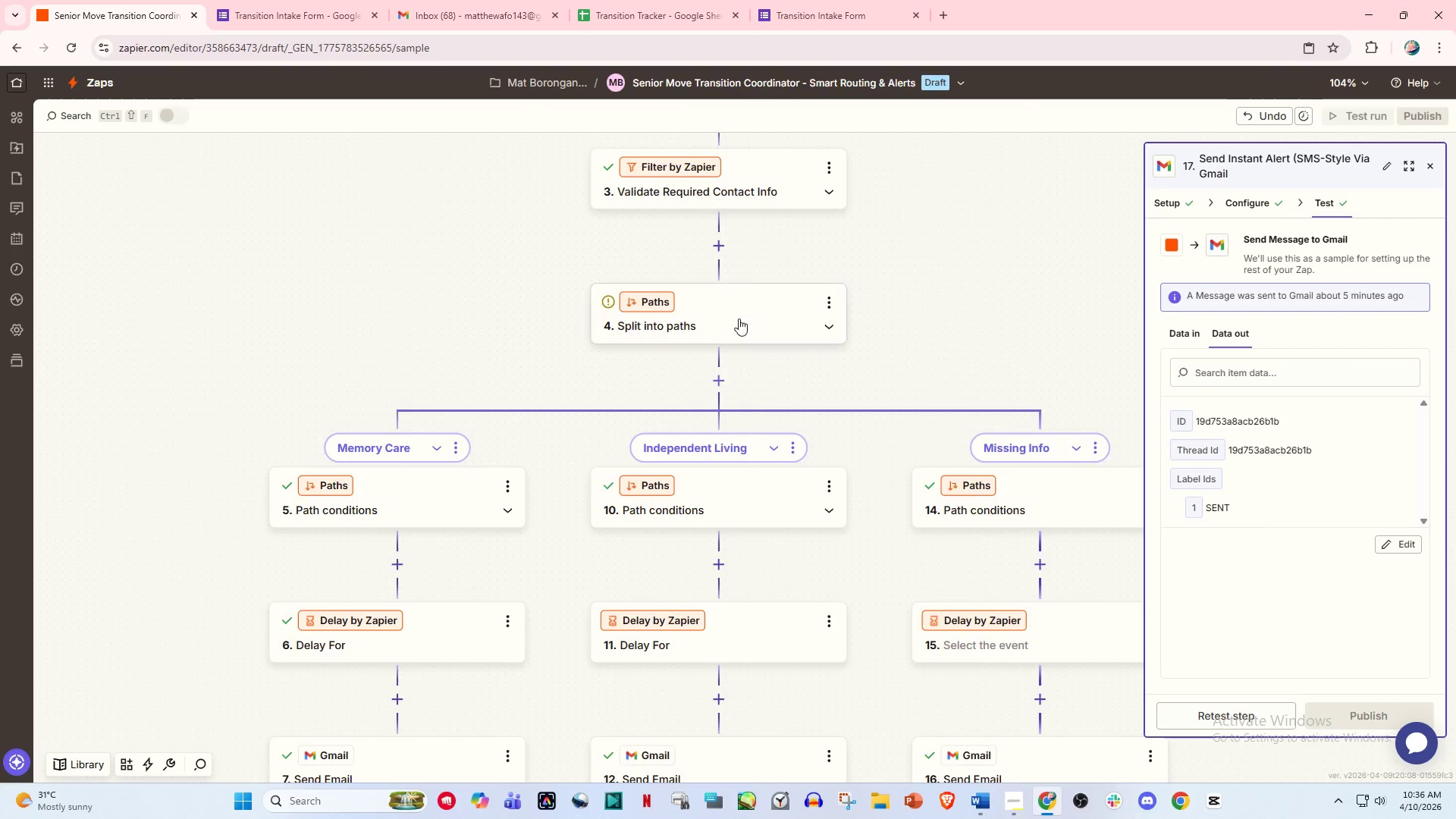 
left_click([826, 311])
 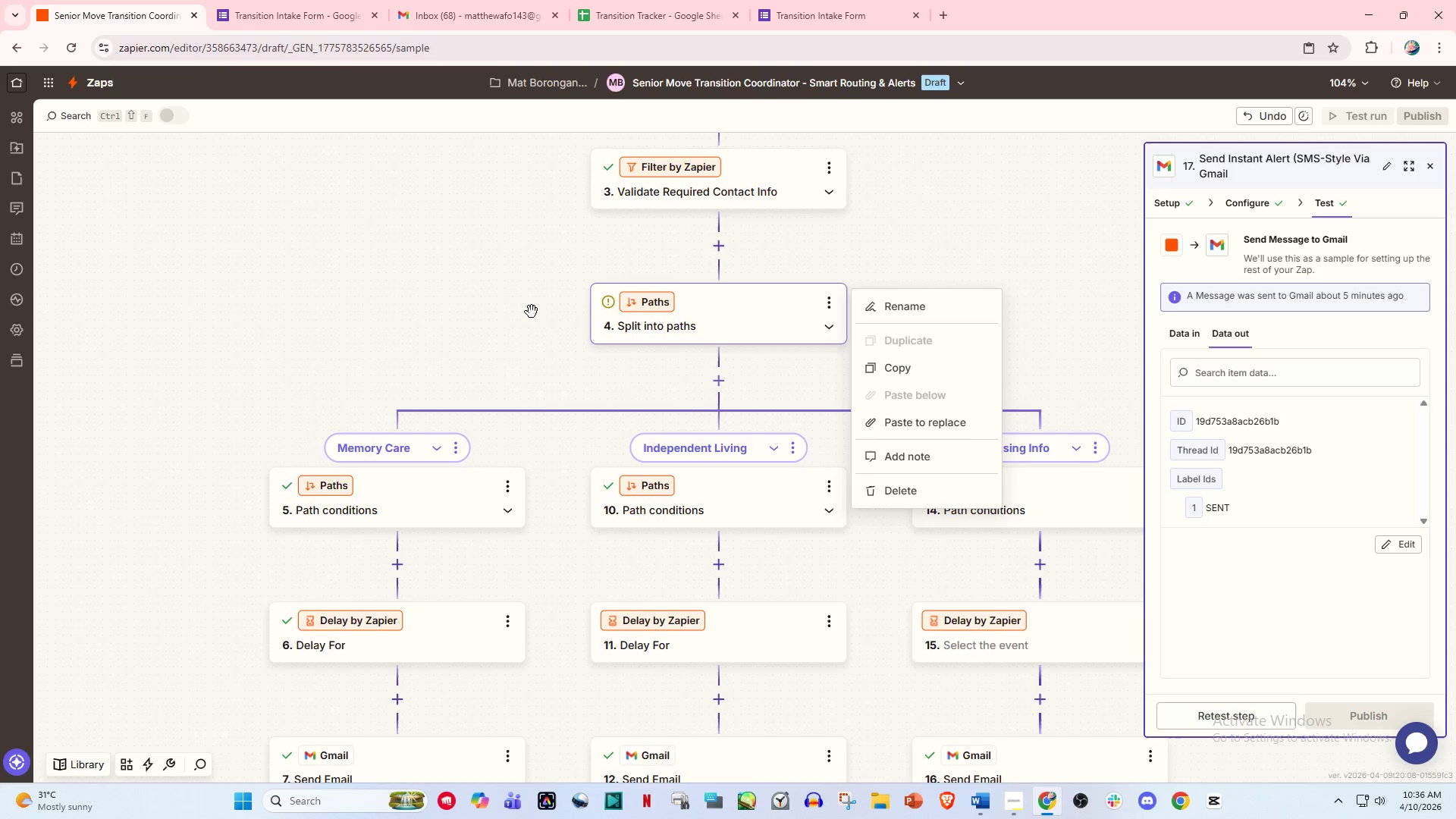 
left_click([889, 306])
 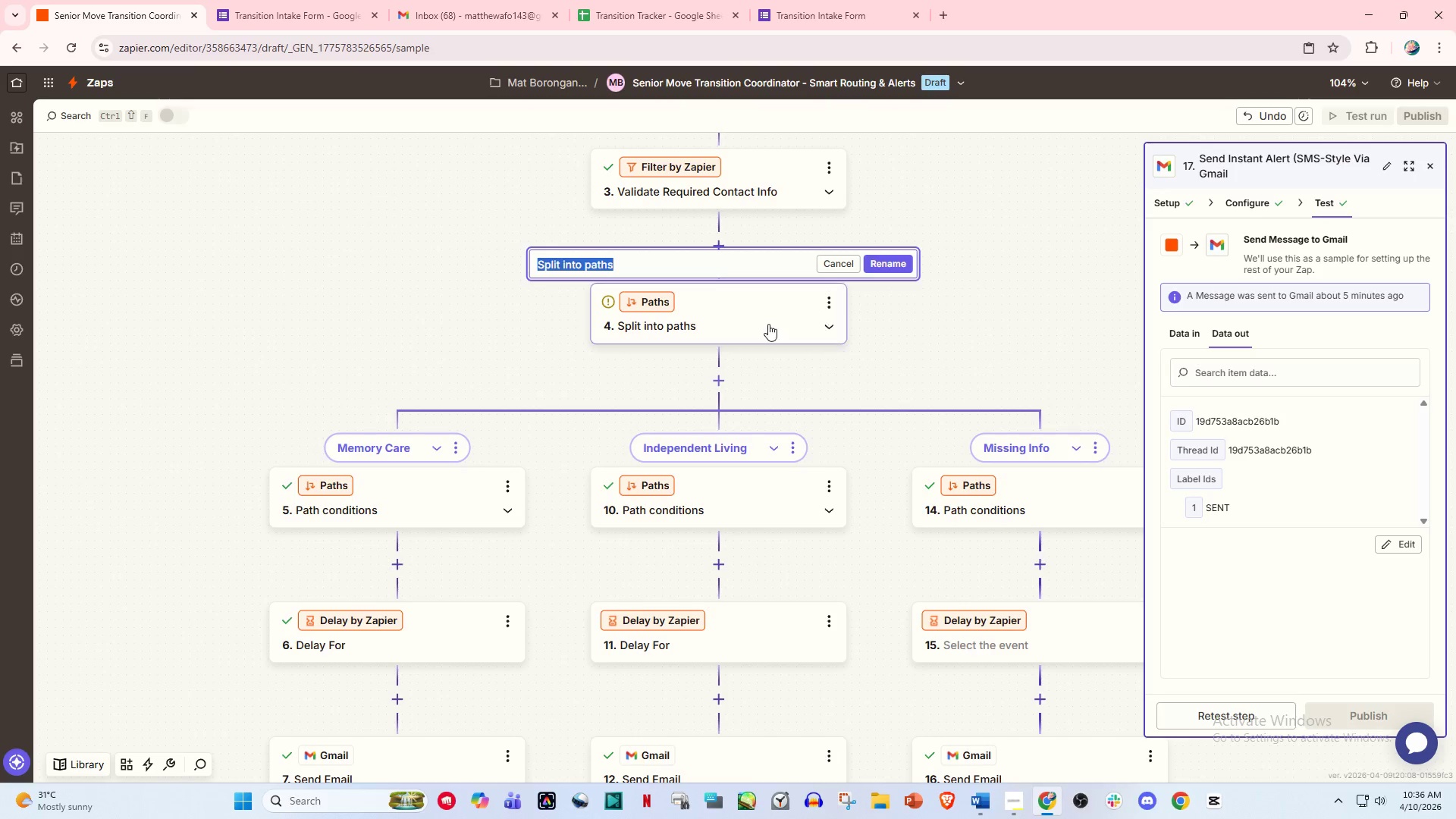 
type(sd)
 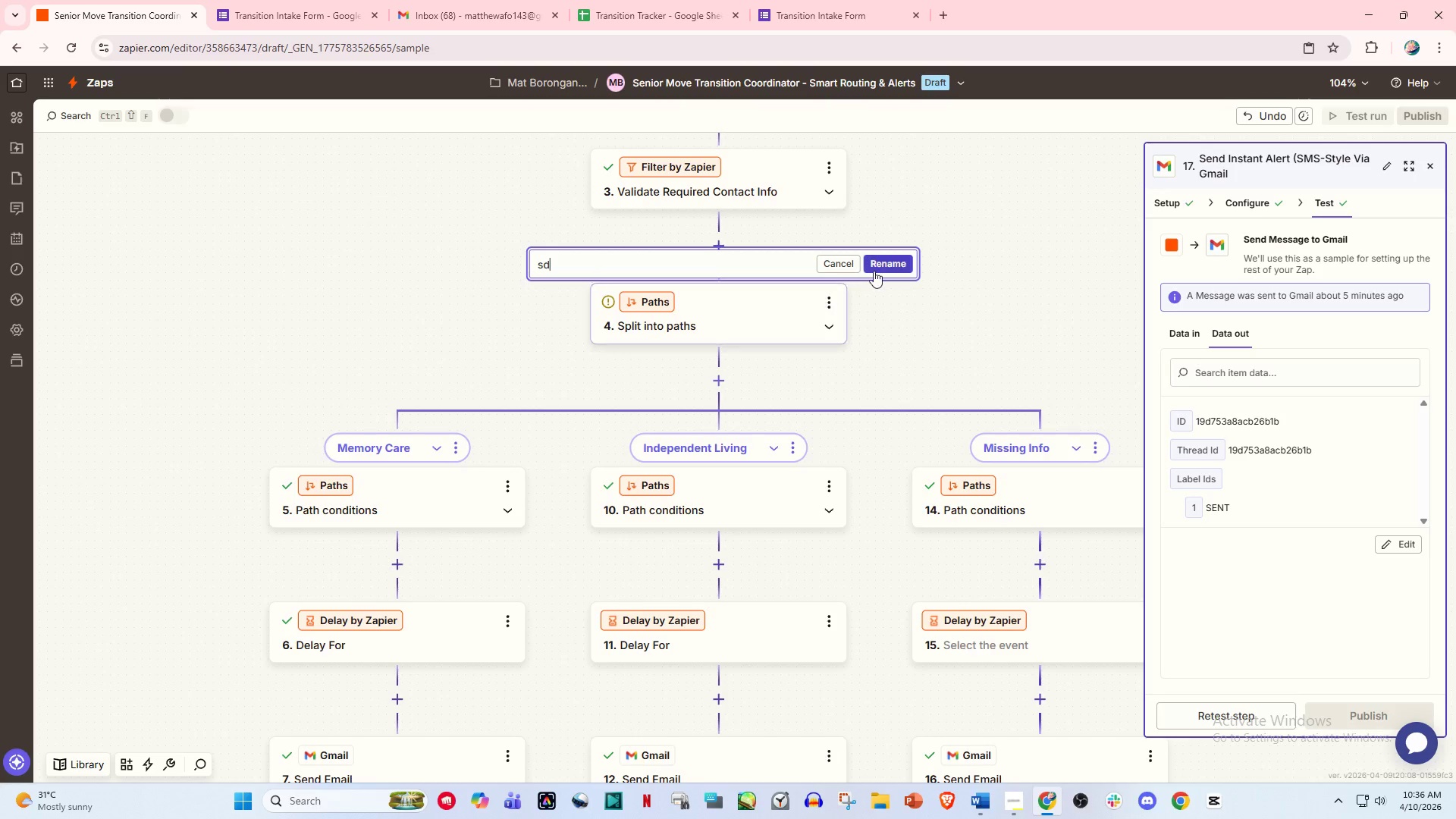 
left_click([884, 264])
 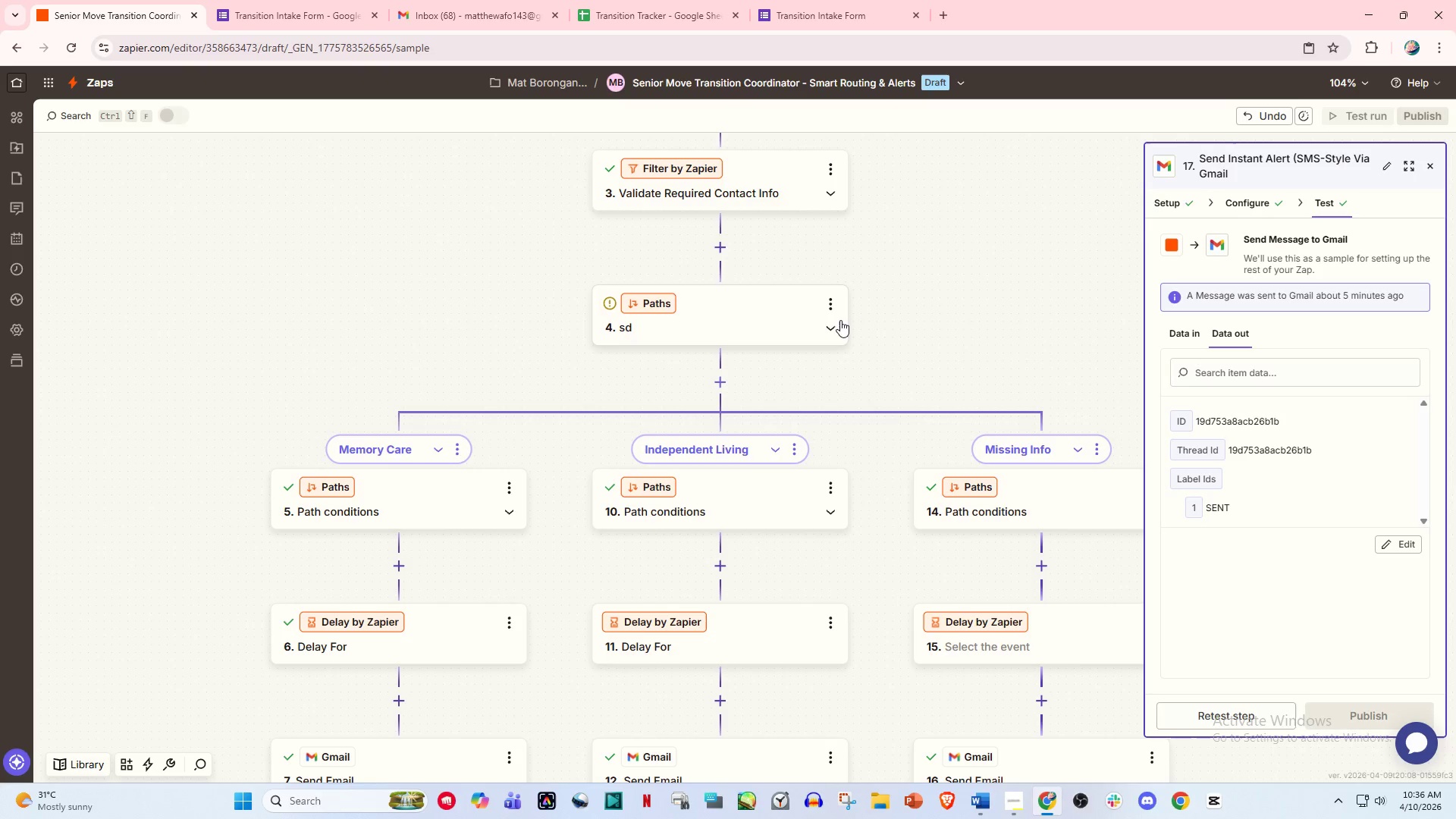 
left_click([823, 300])
 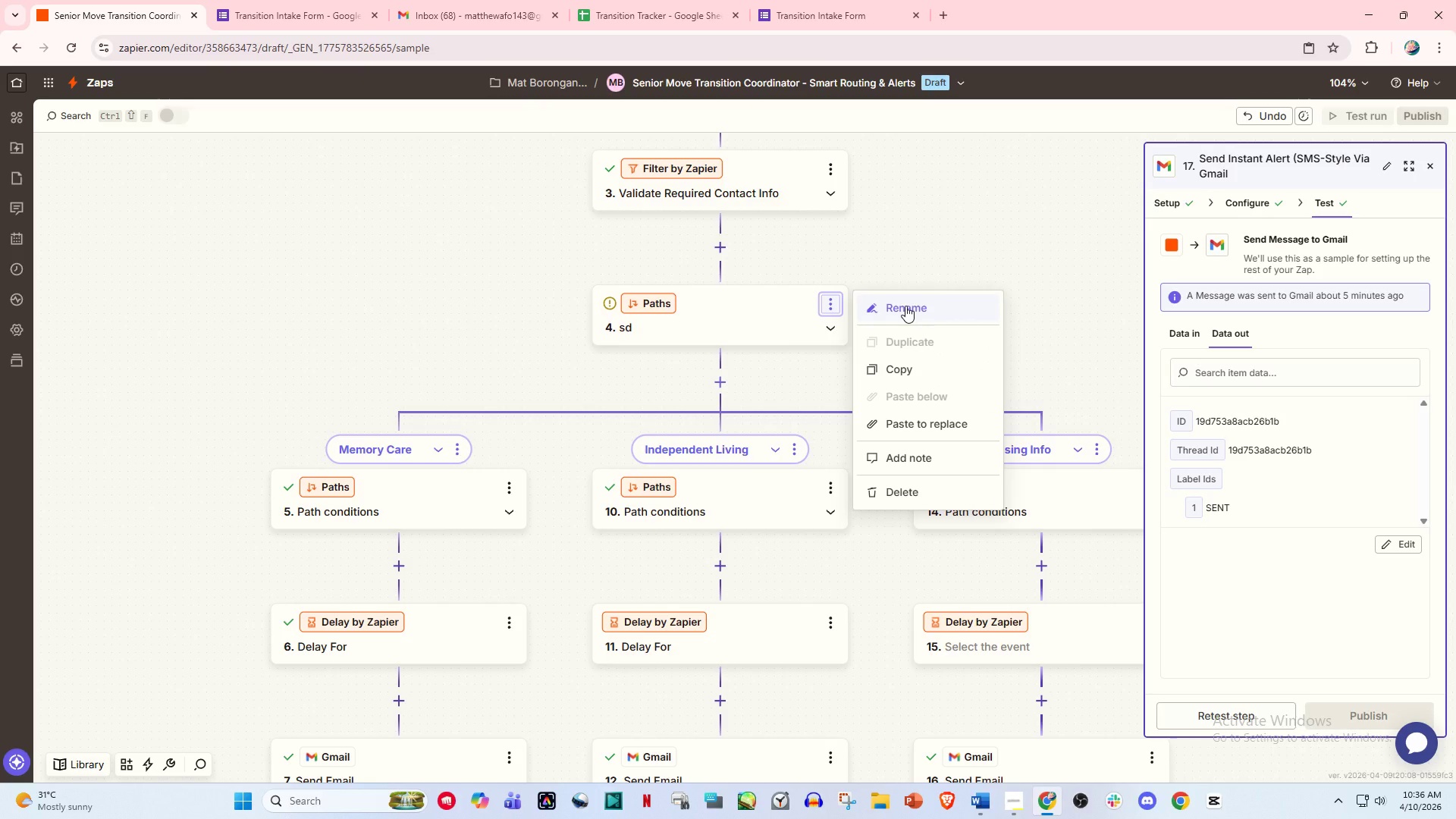 
left_click([905, 306])
 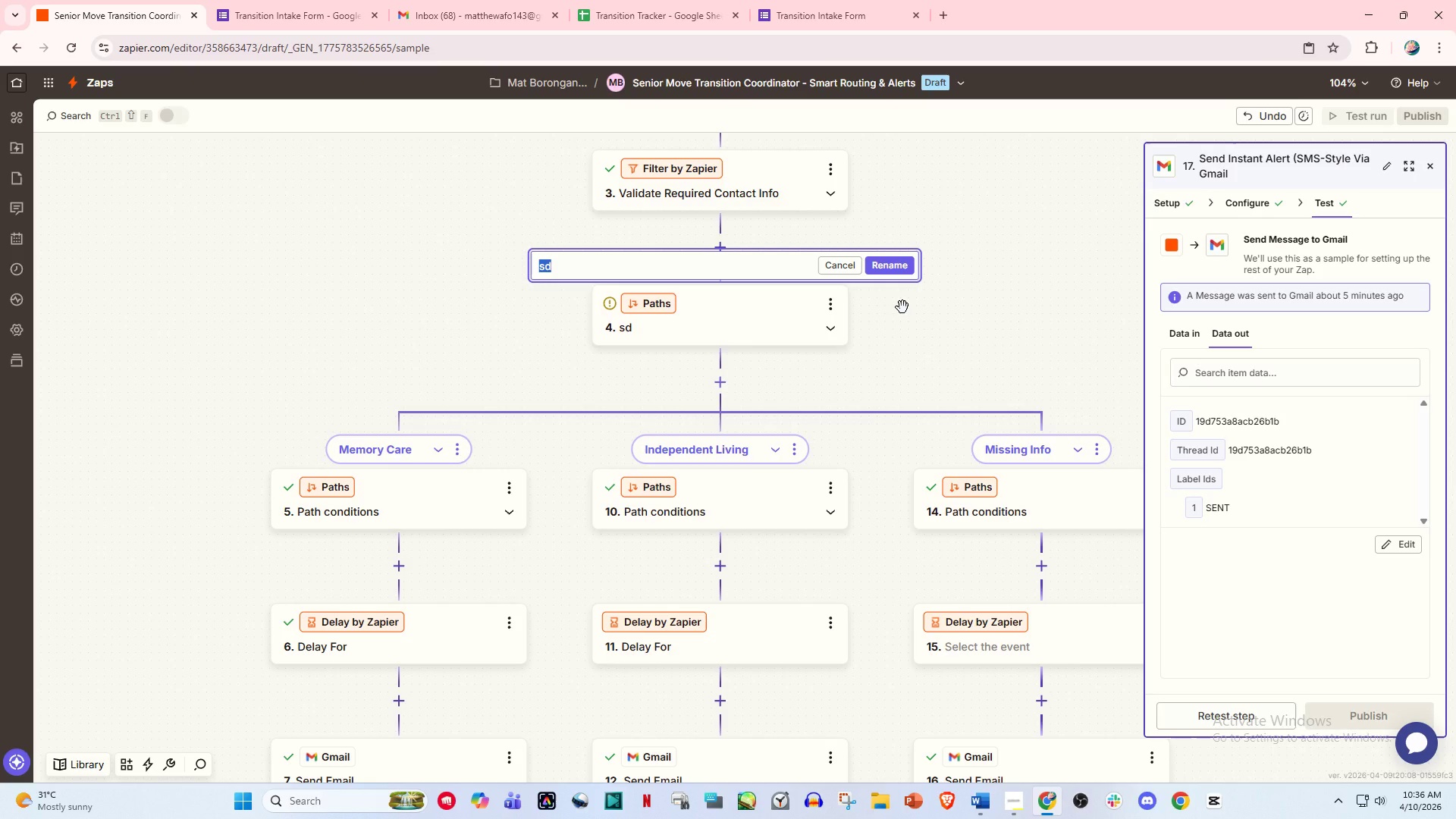 
wait(5.11)
 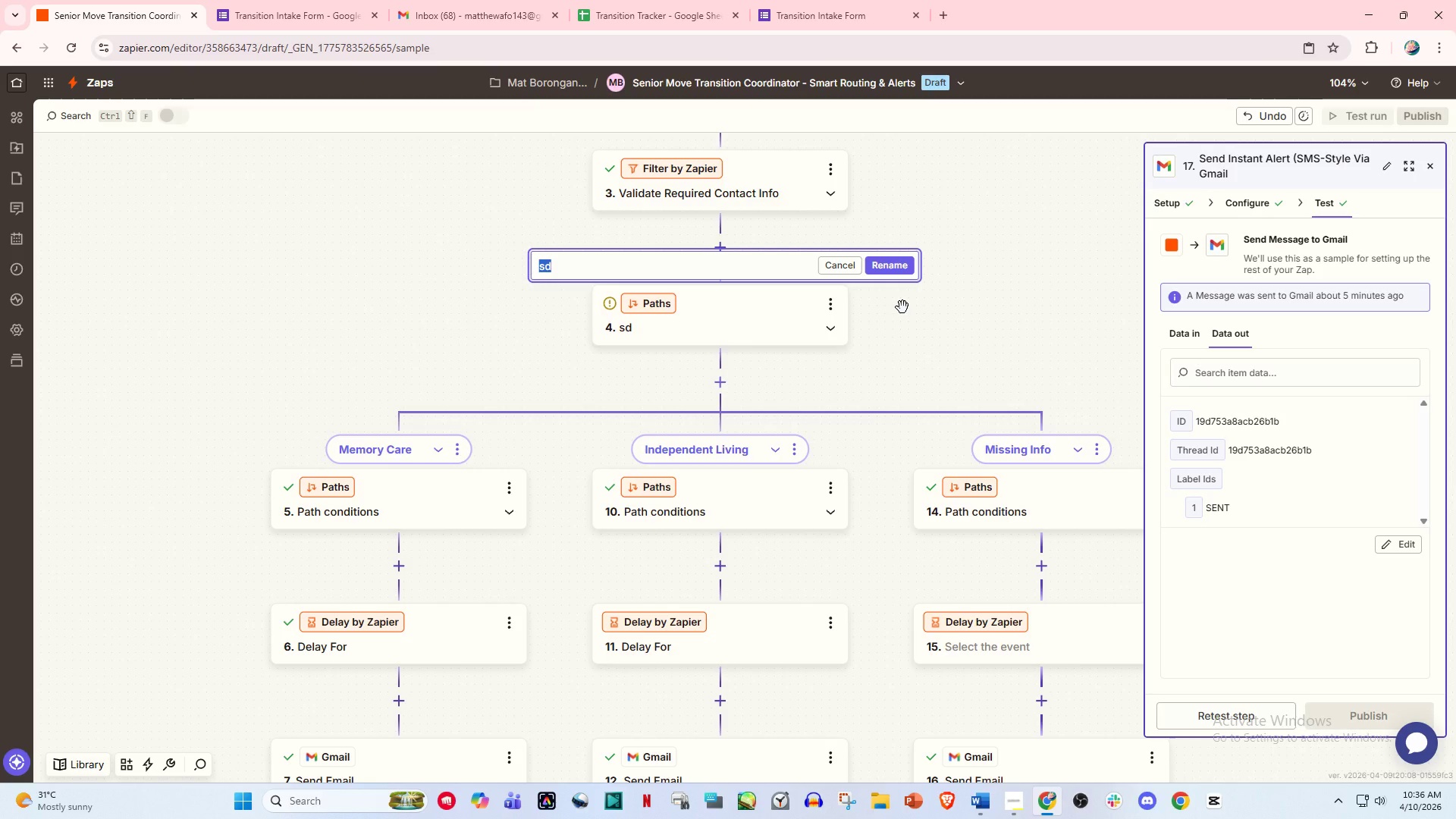 
left_click([627, 0])
 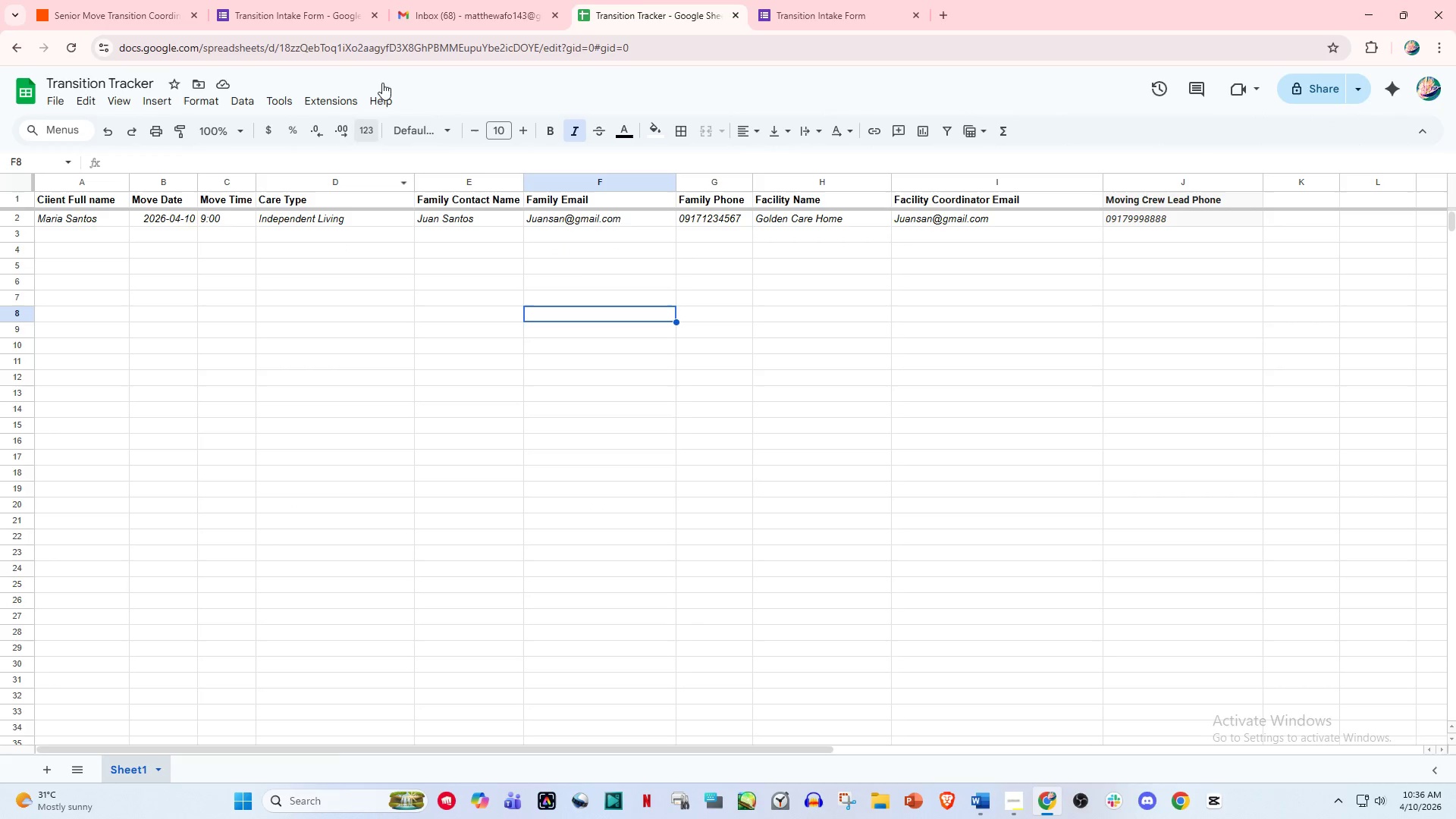 
wait(5.52)
 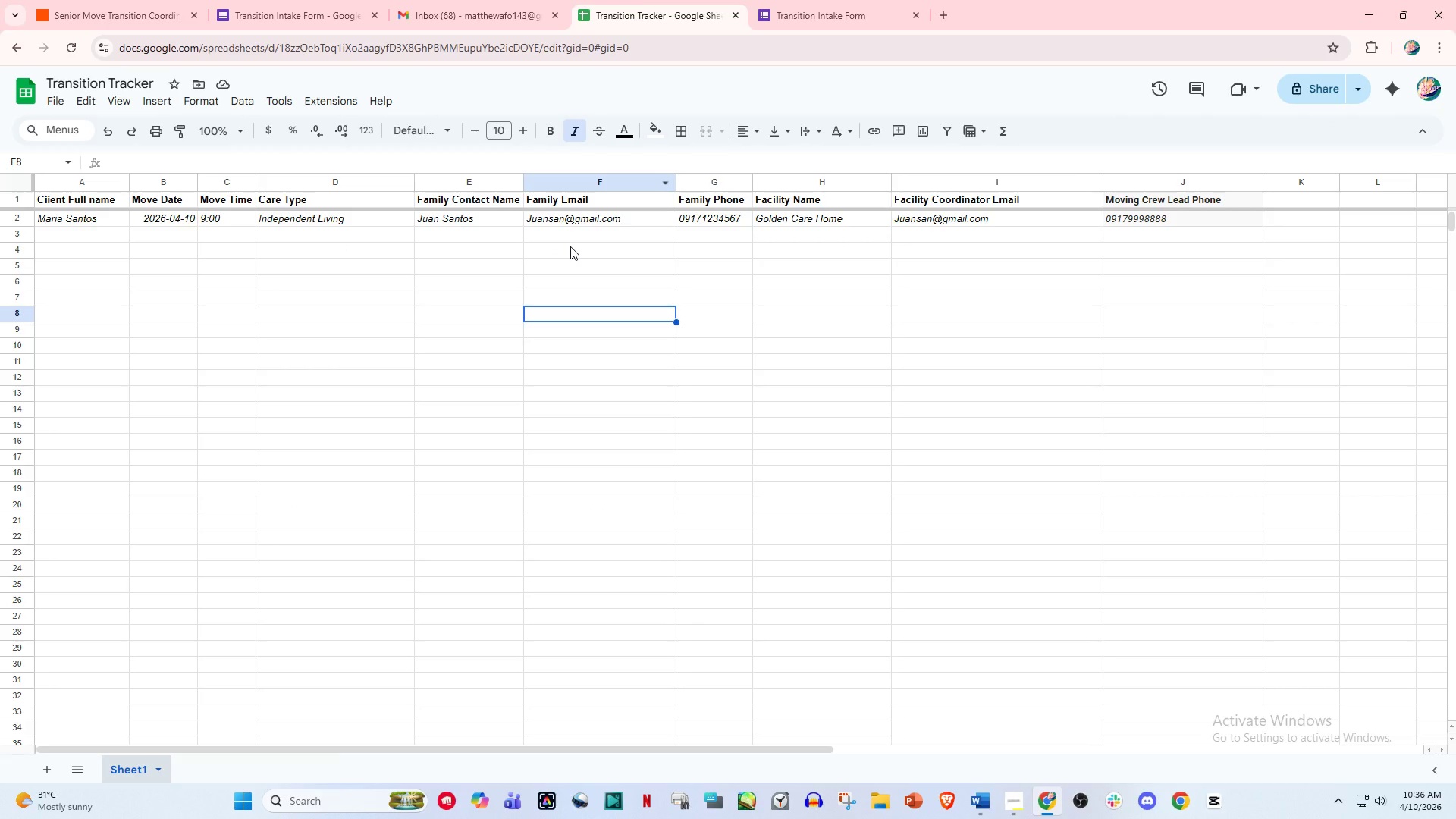 
double_click([655, 0])
 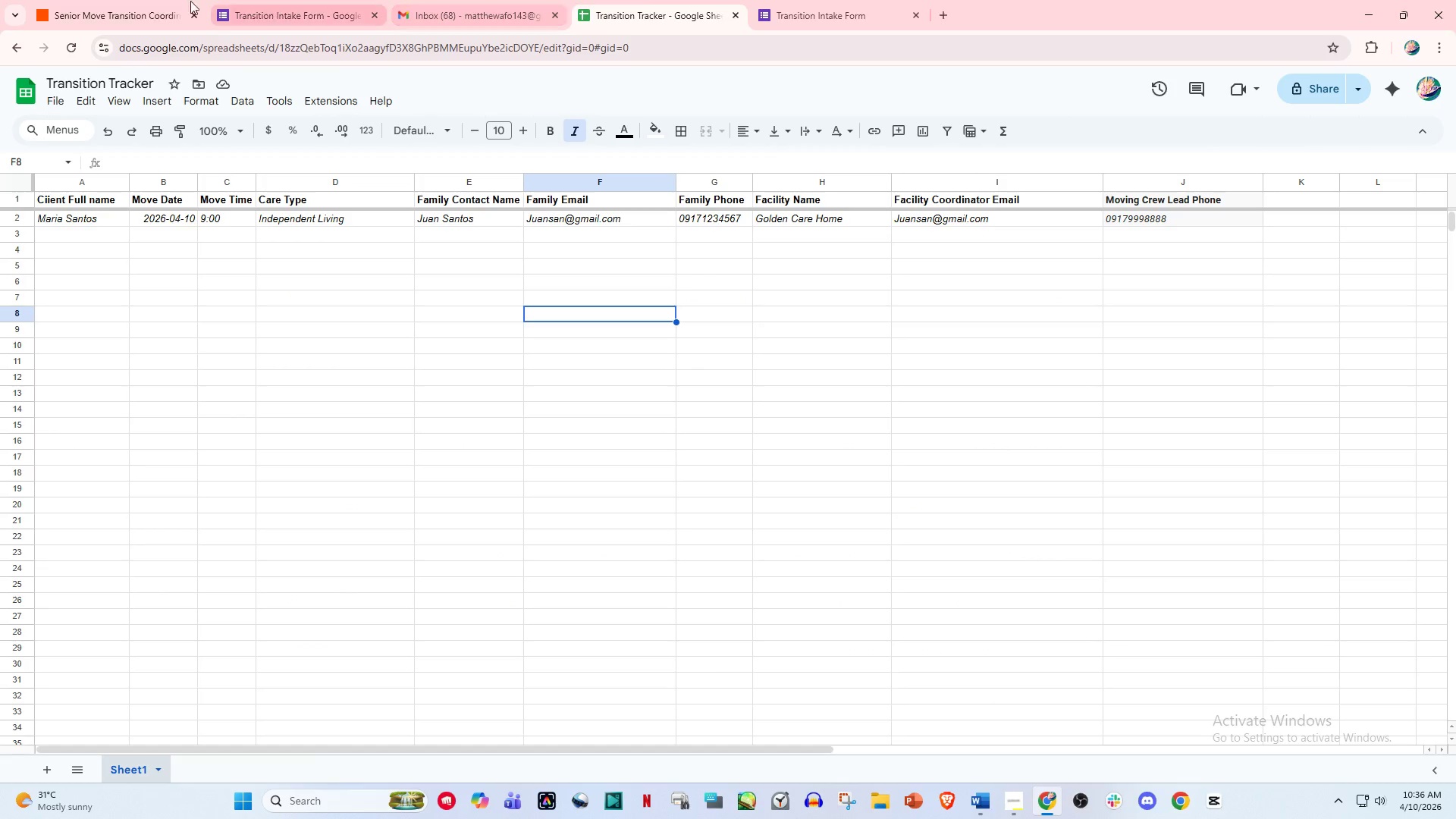 
left_click([119, 0])
 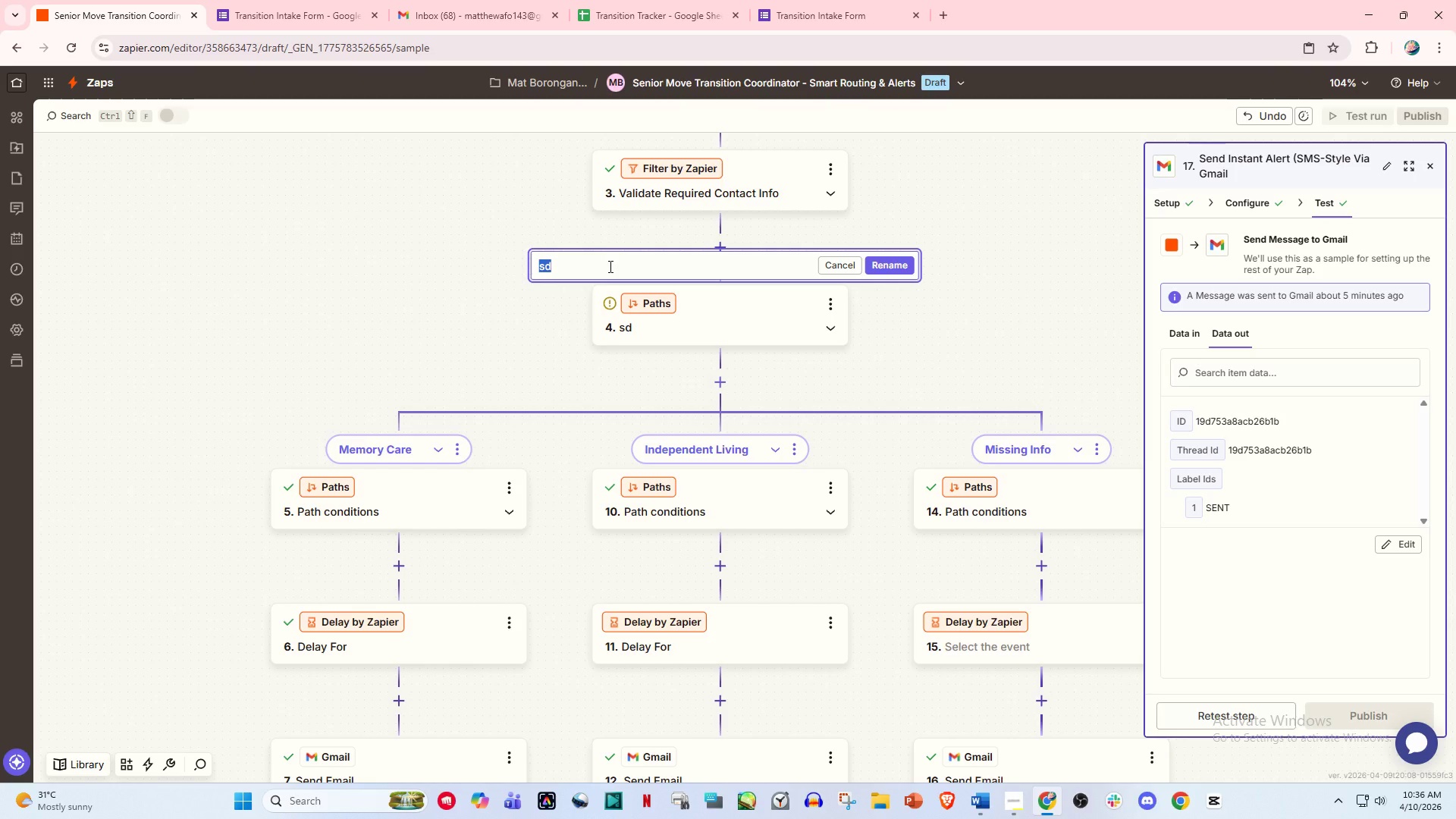 
type(Routed Care Type)
 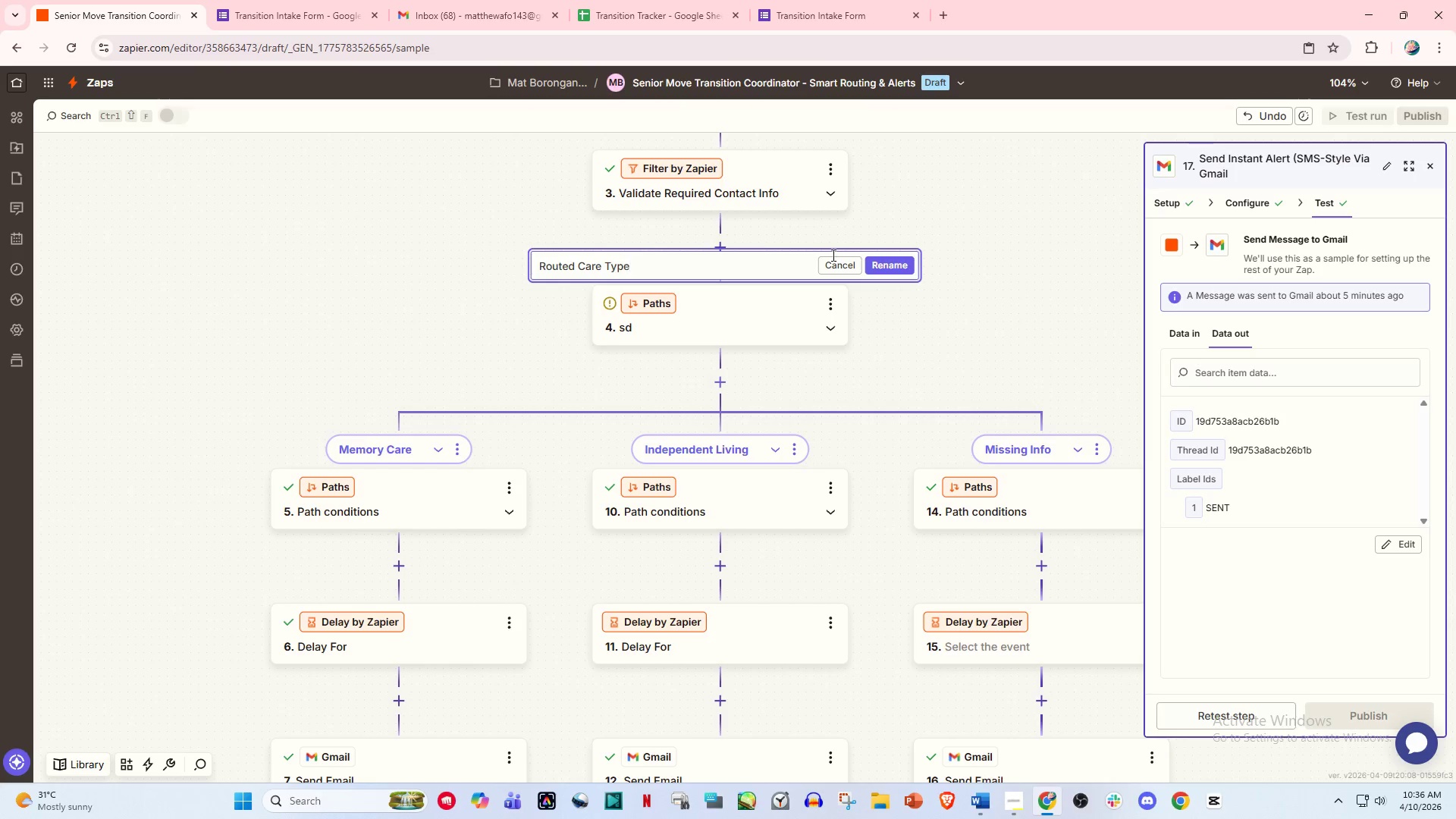 
left_click([902, 271])
 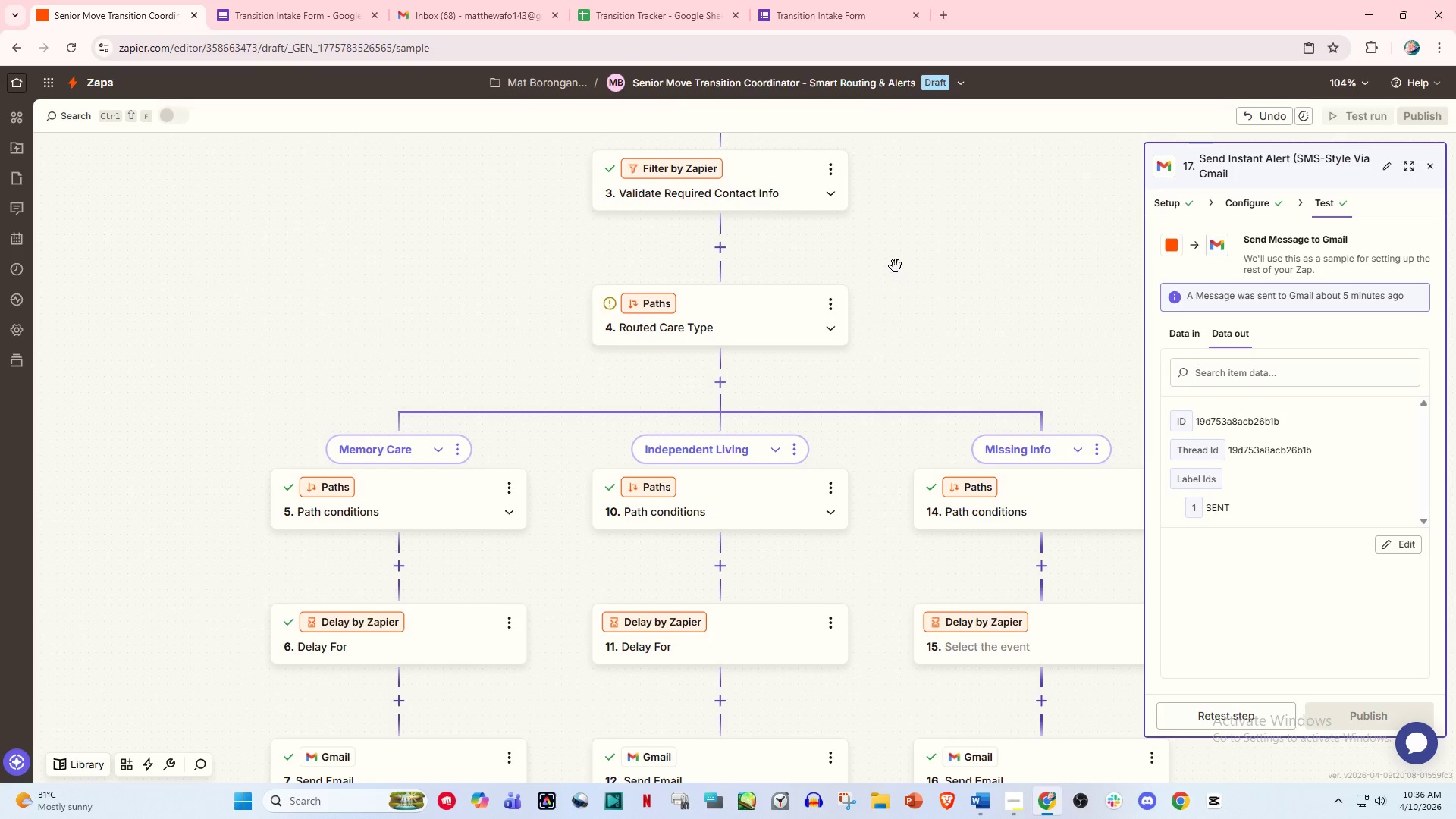 
left_click([896, 266])
 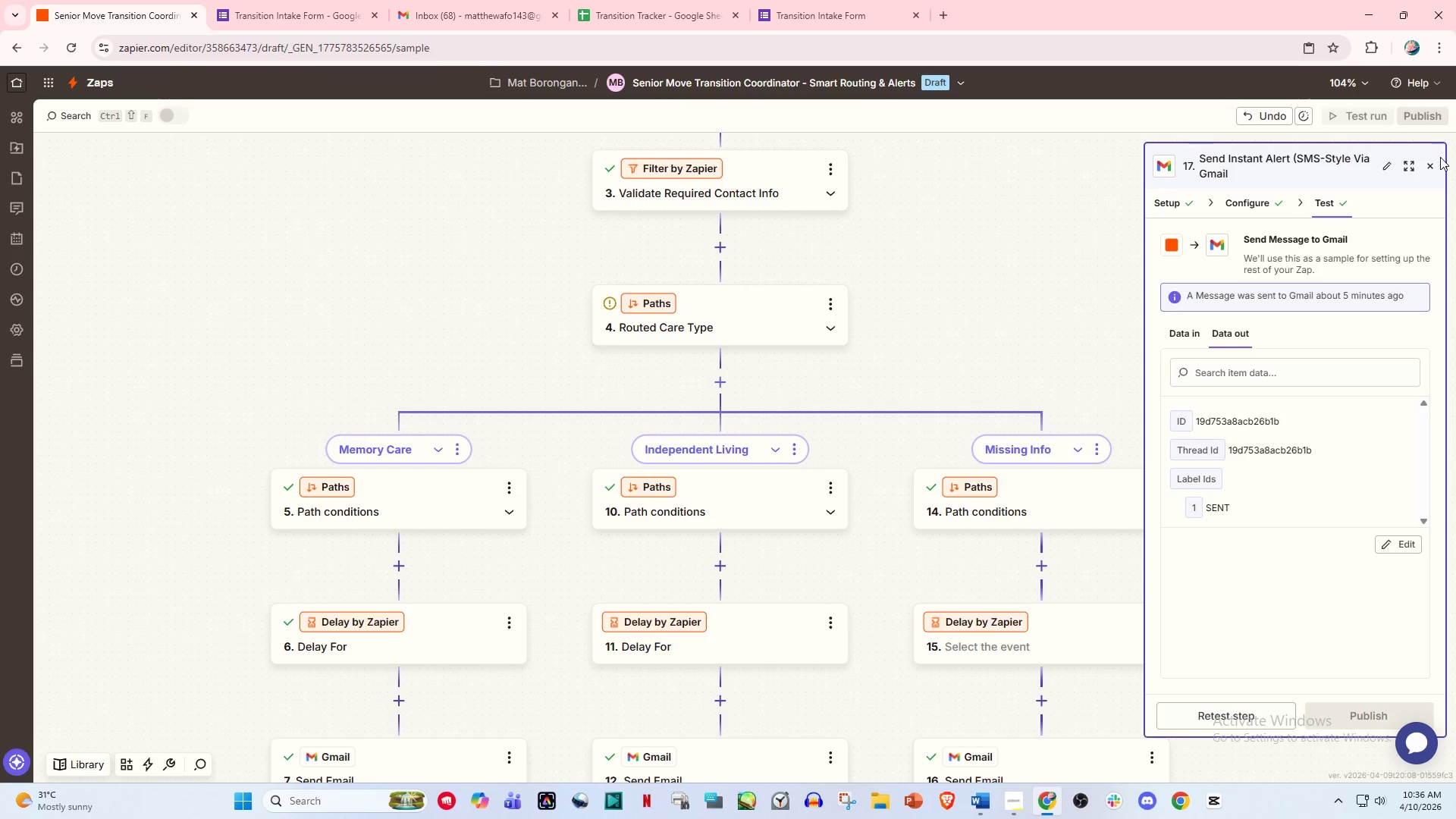 
left_click([1432, 162])
 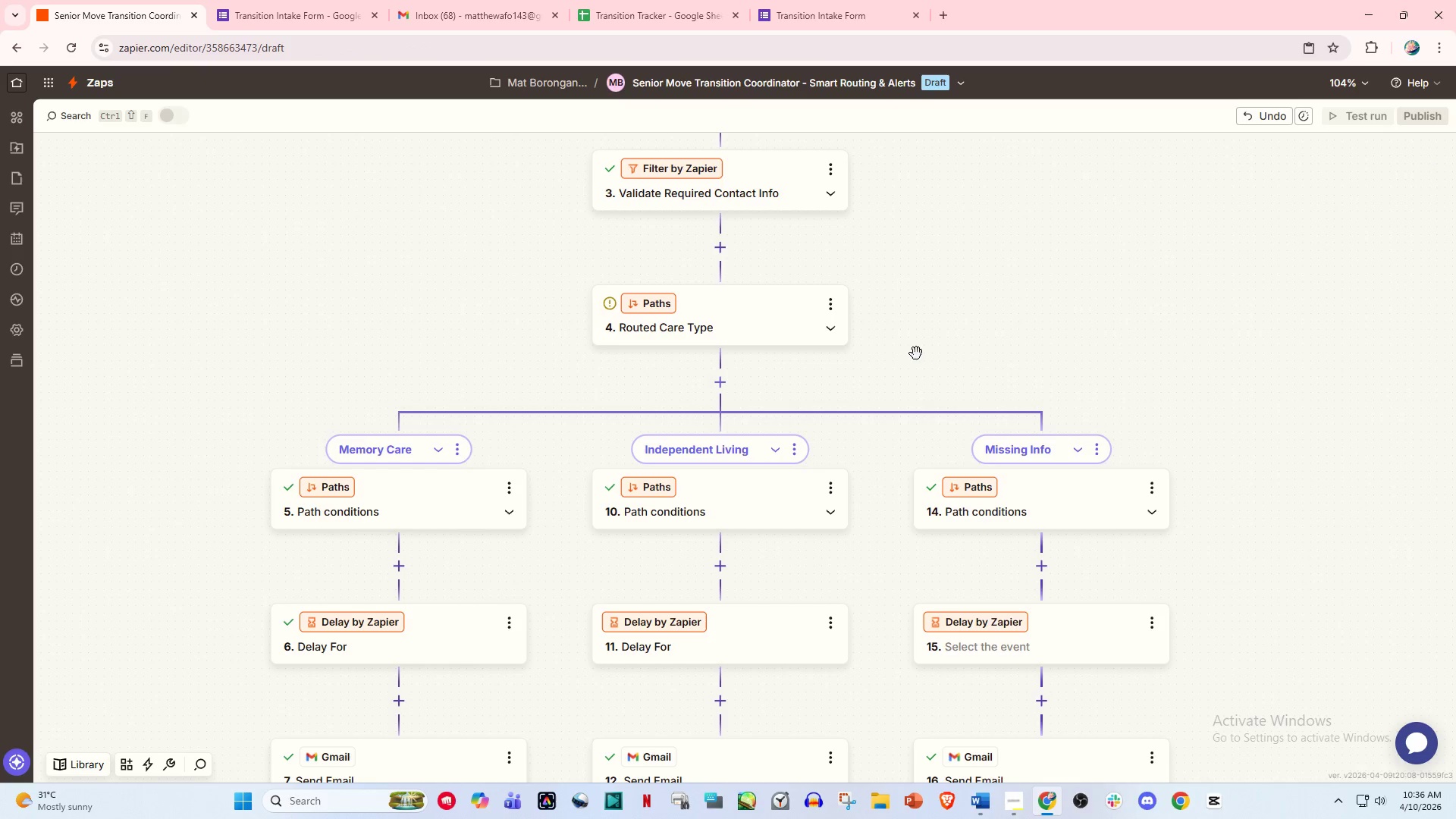 
scroll: coordinate [1005, 383], scroll_direction: down, amount: 11.0
 